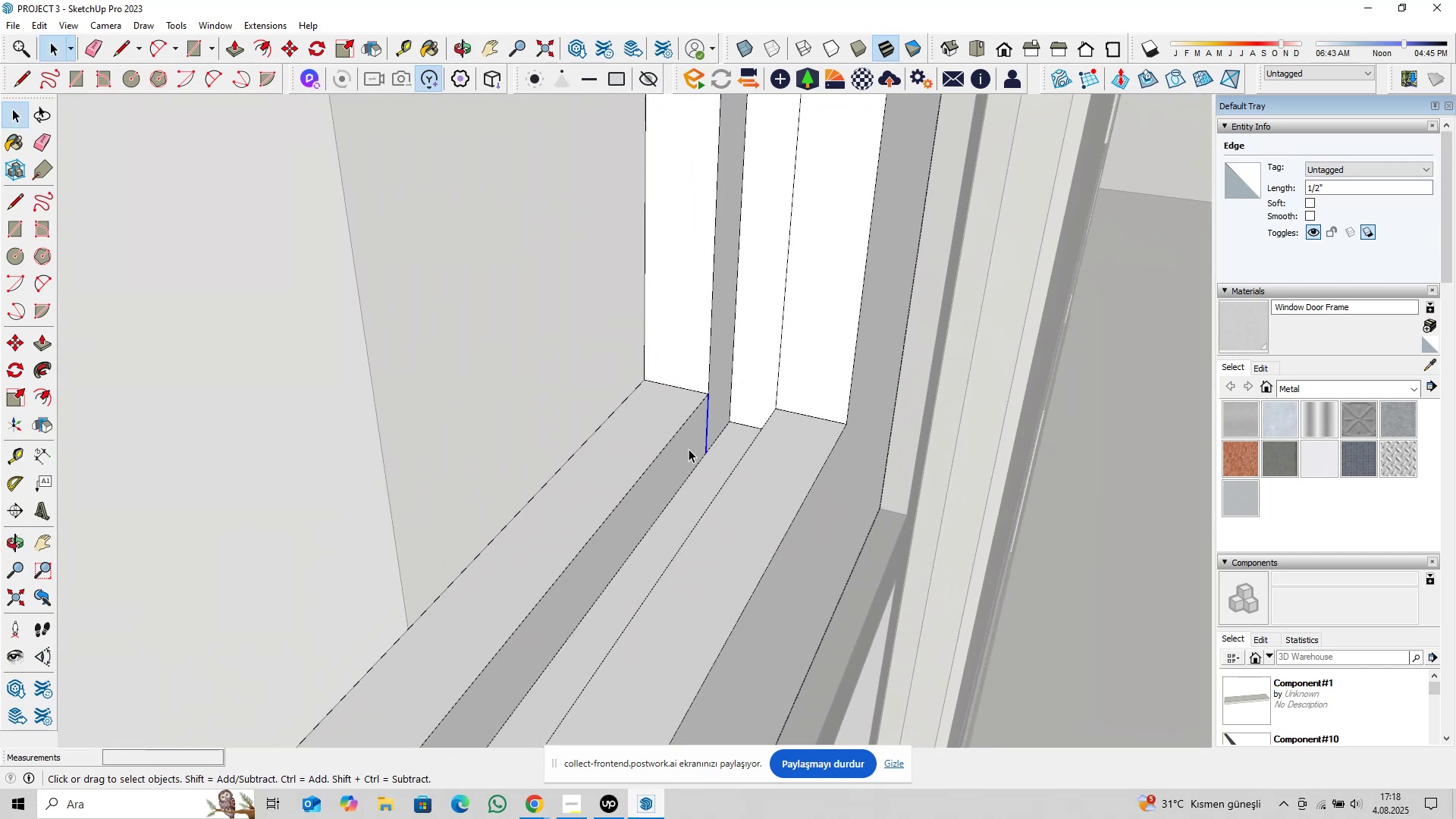 
key(Delete)
 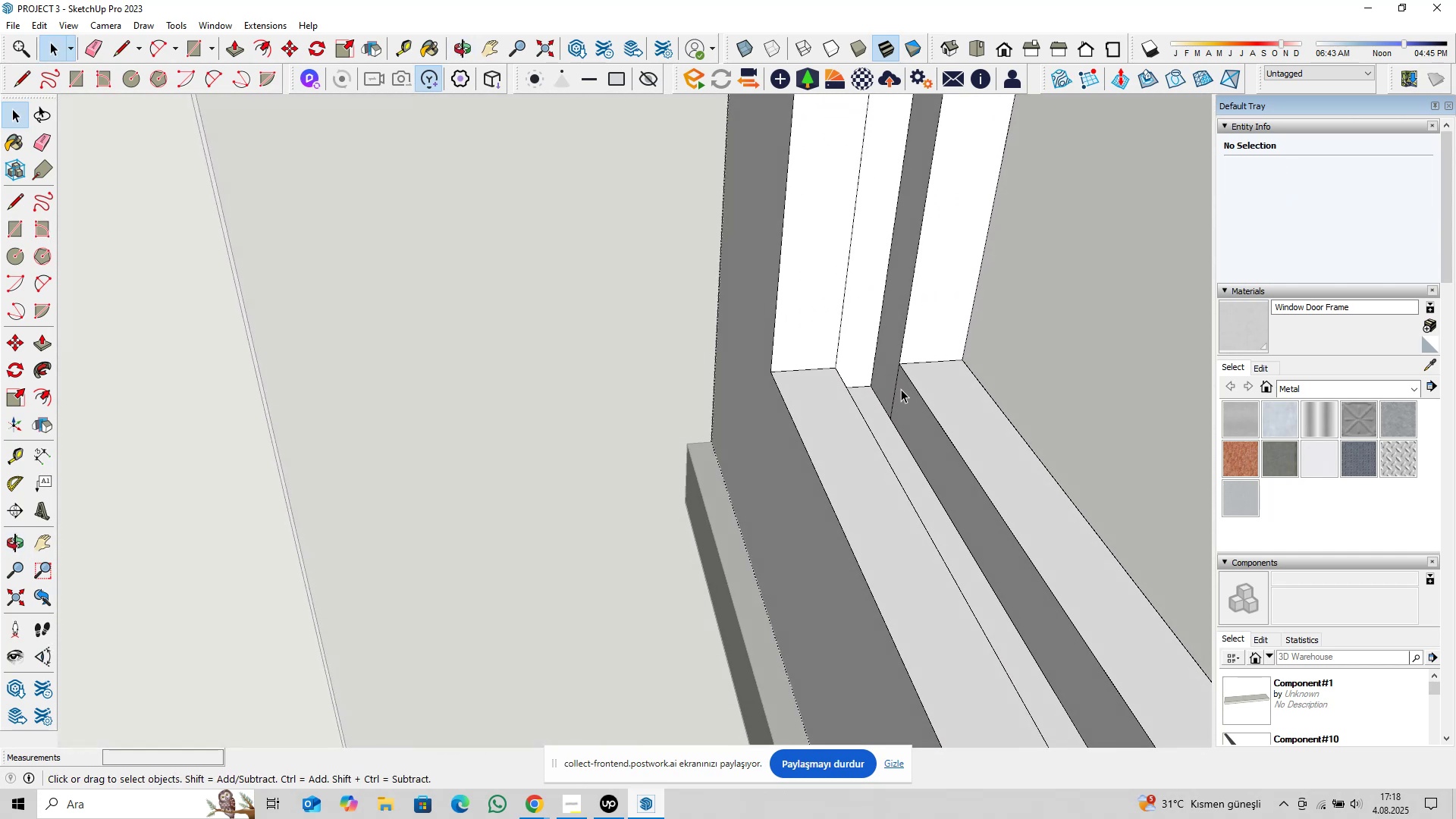 
left_click([896, 389])
 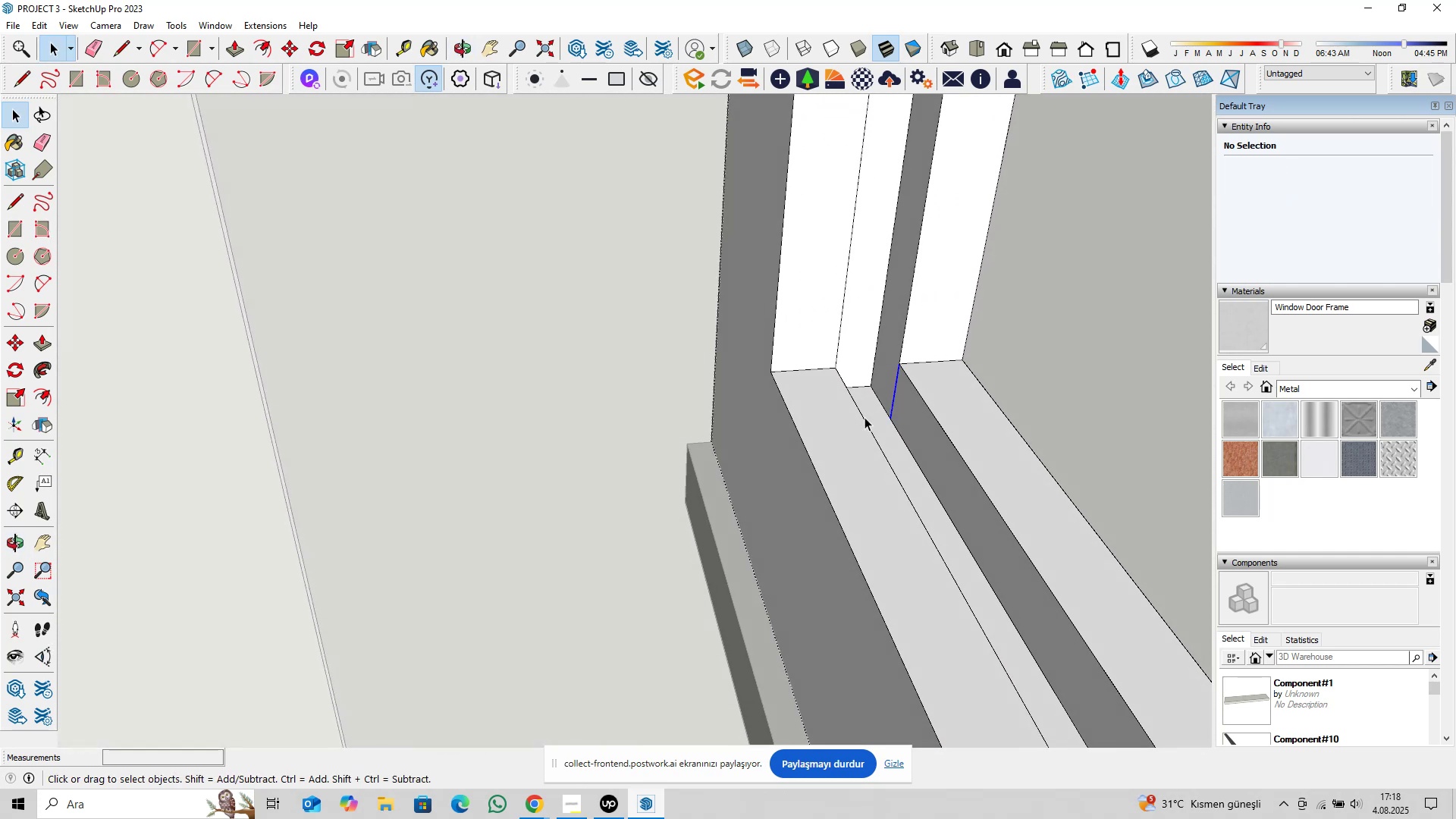 
key(Delete)
 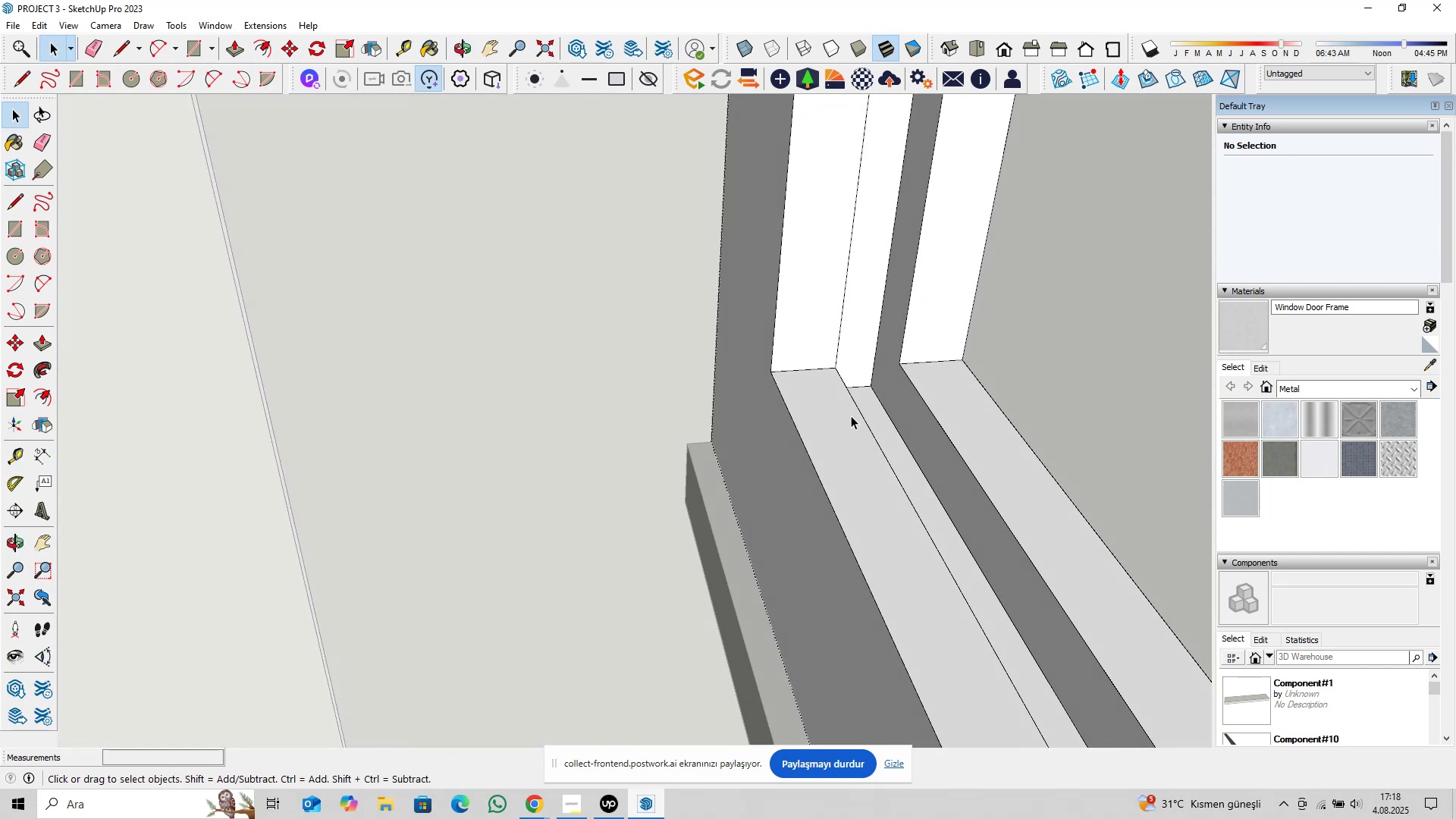 
scroll: coordinate [671, 438], scroll_direction: down, amount: 17.0
 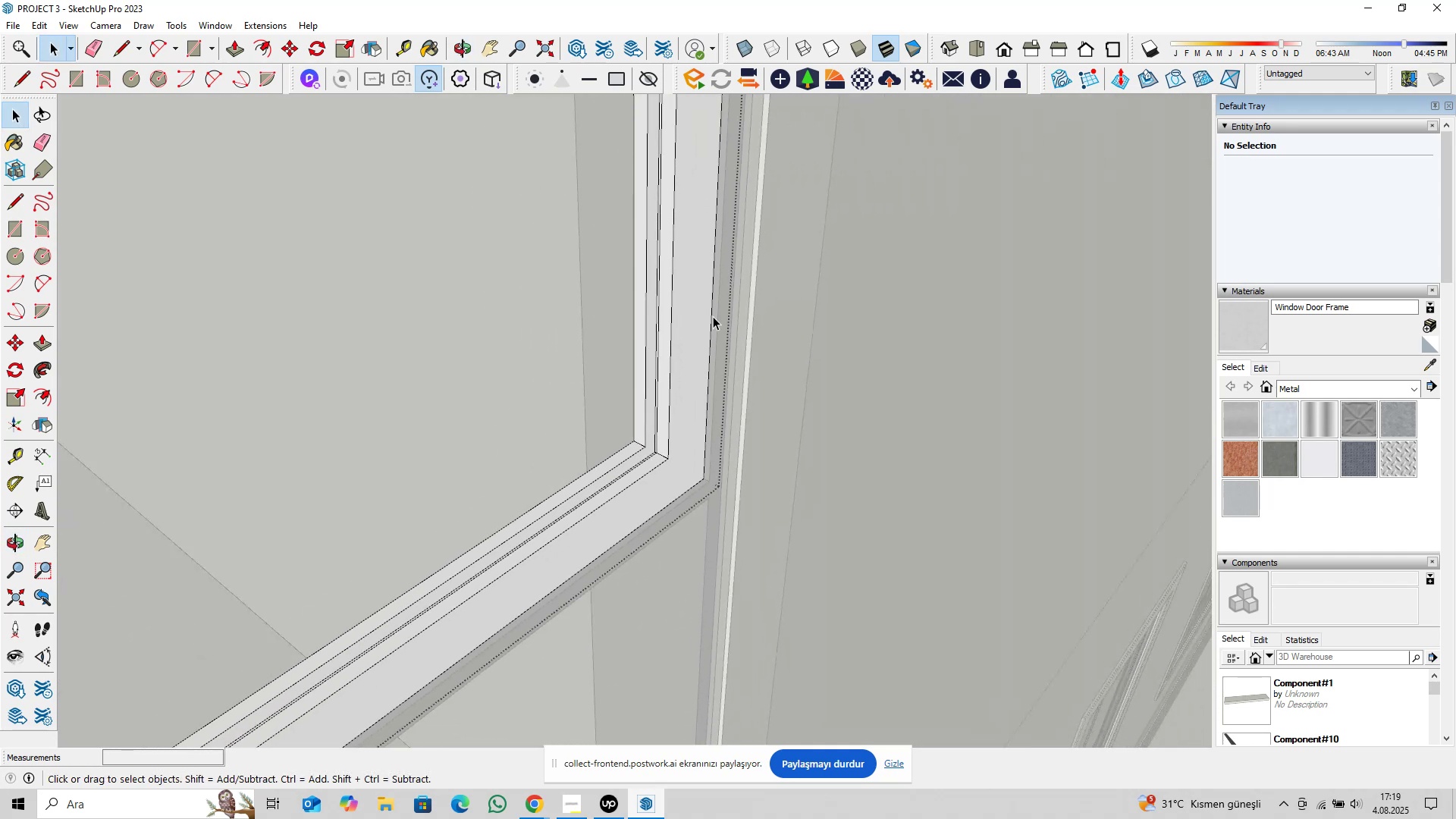 
key(Shift+ShiftLeft)
 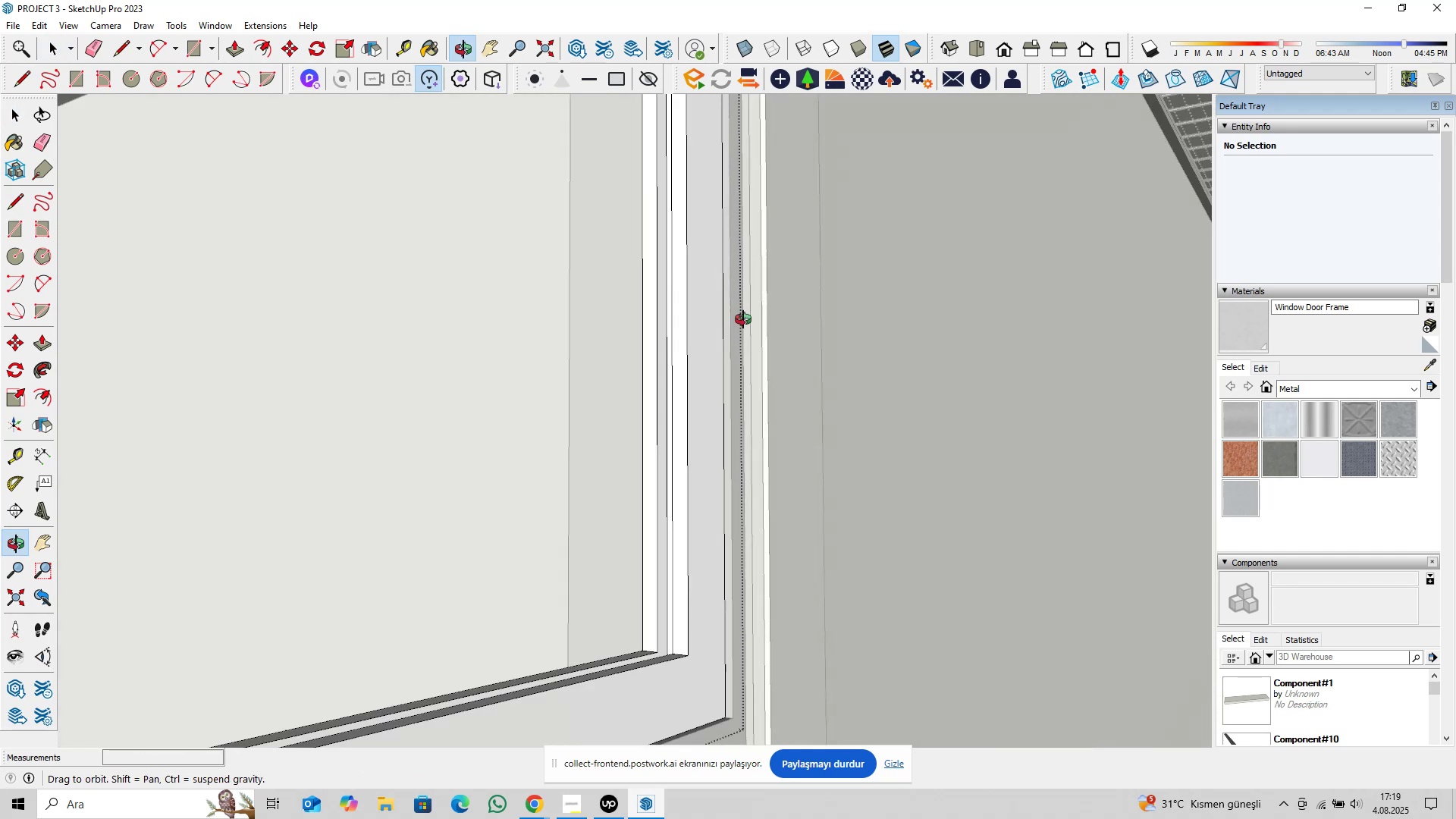 
hold_key(key=ShiftLeft, duration=0.64)
 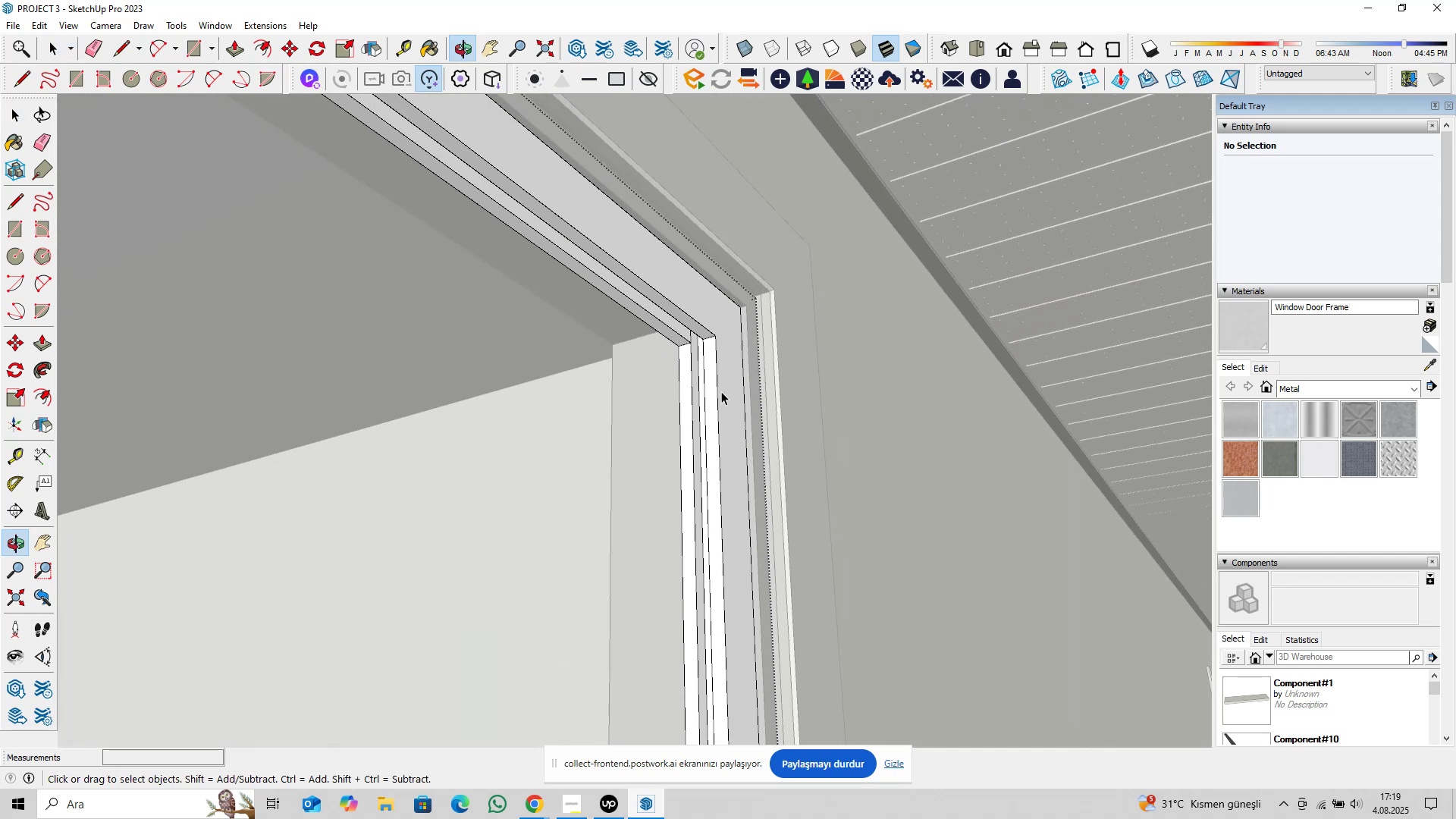 
scroll: coordinate [661, 340], scroll_direction: up, amount: 9.0
 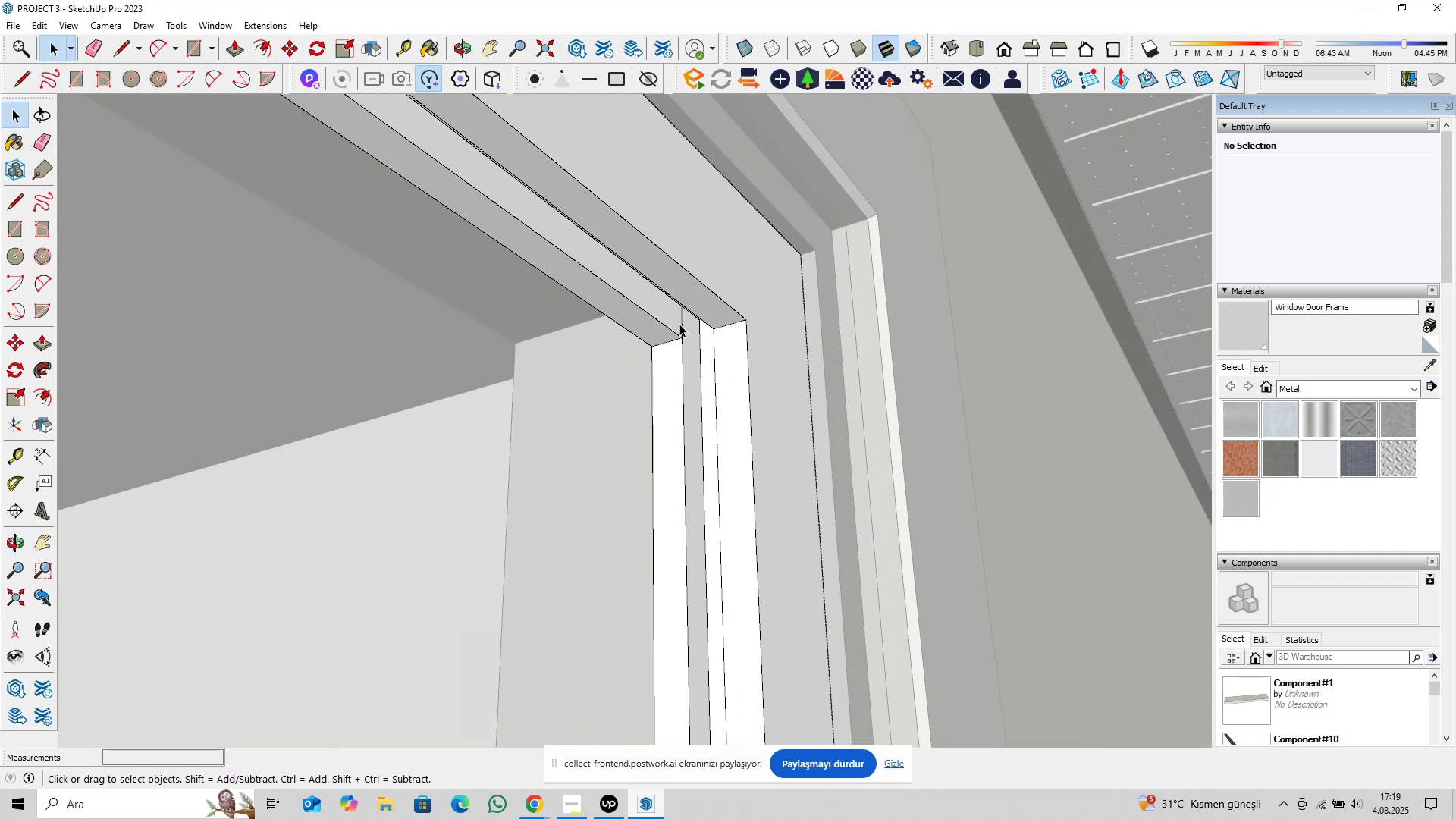 
left_click([679, 324])
 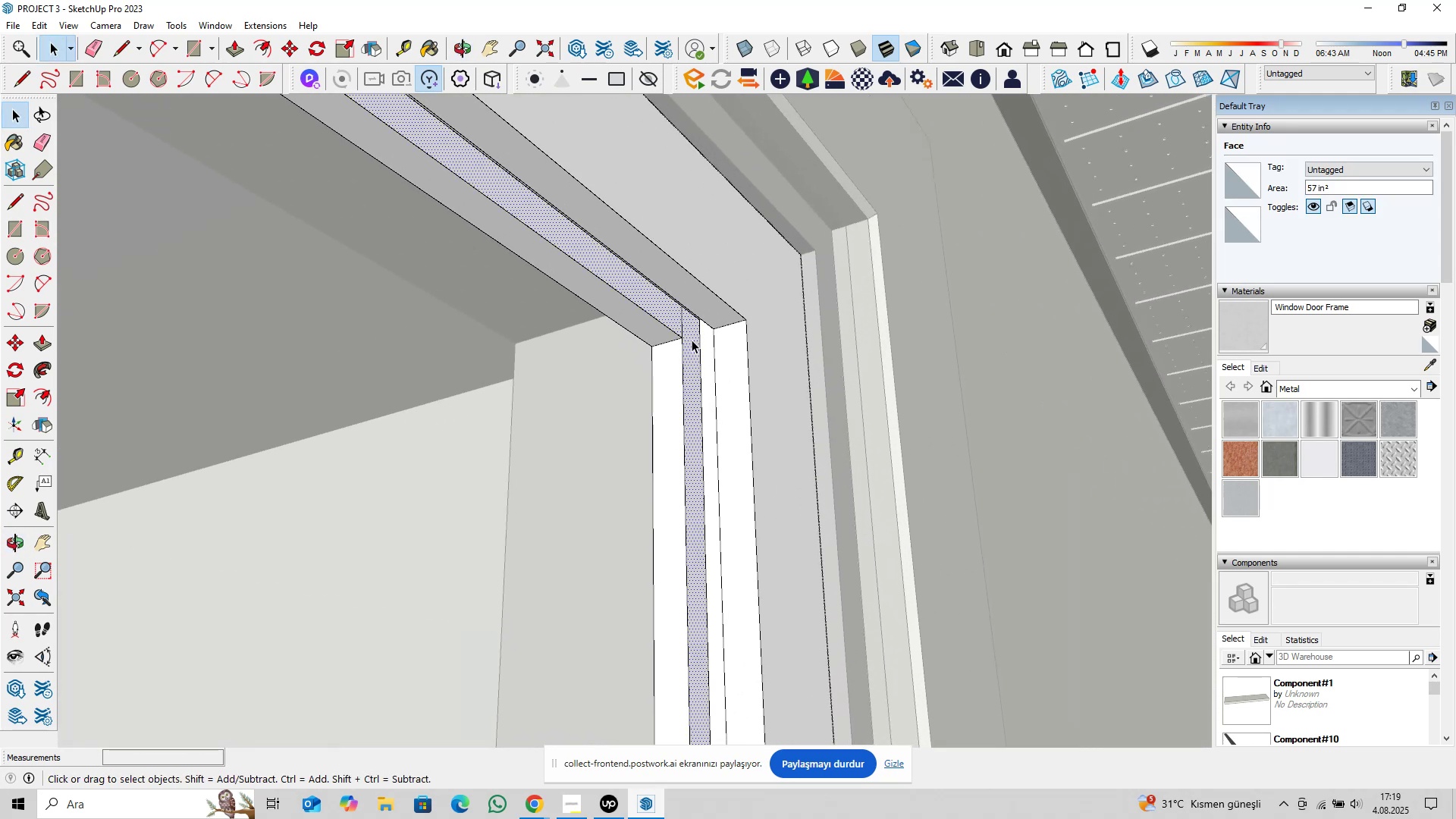 
scroll: coordinate [689, 324], scroll_direction: up, amount: 4.0
 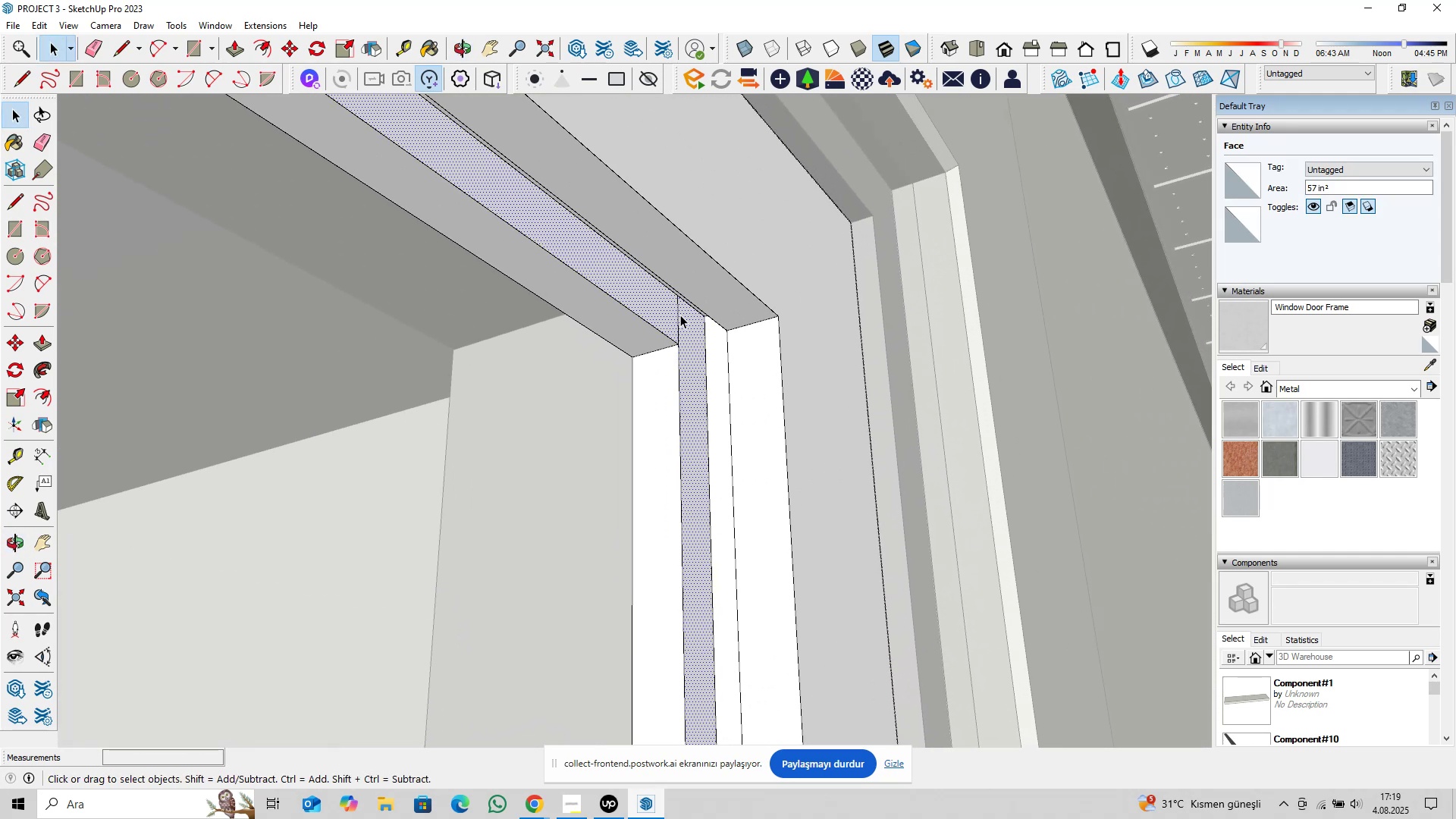 
left_click([680, 315])
 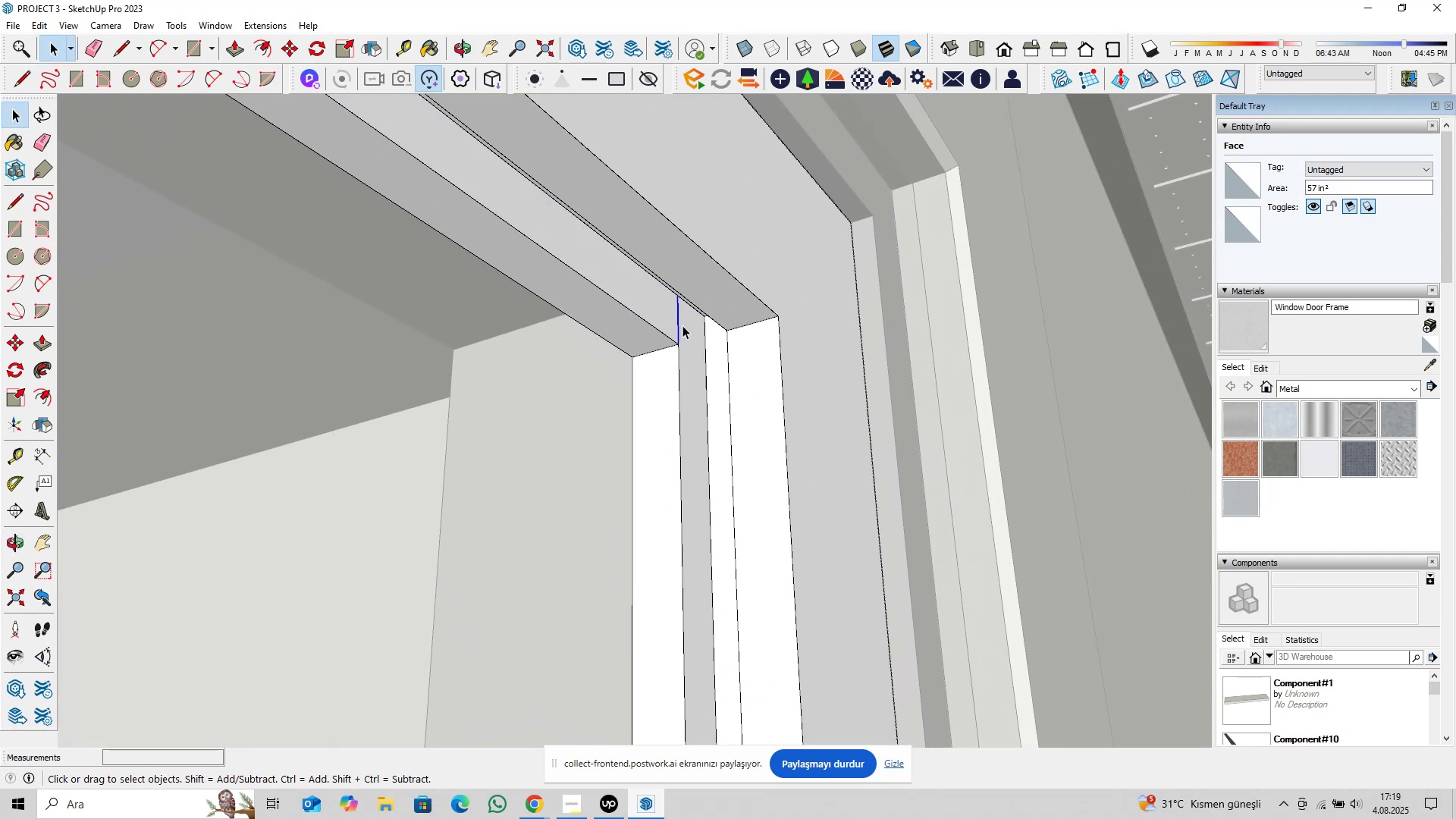 
key(Delete)
 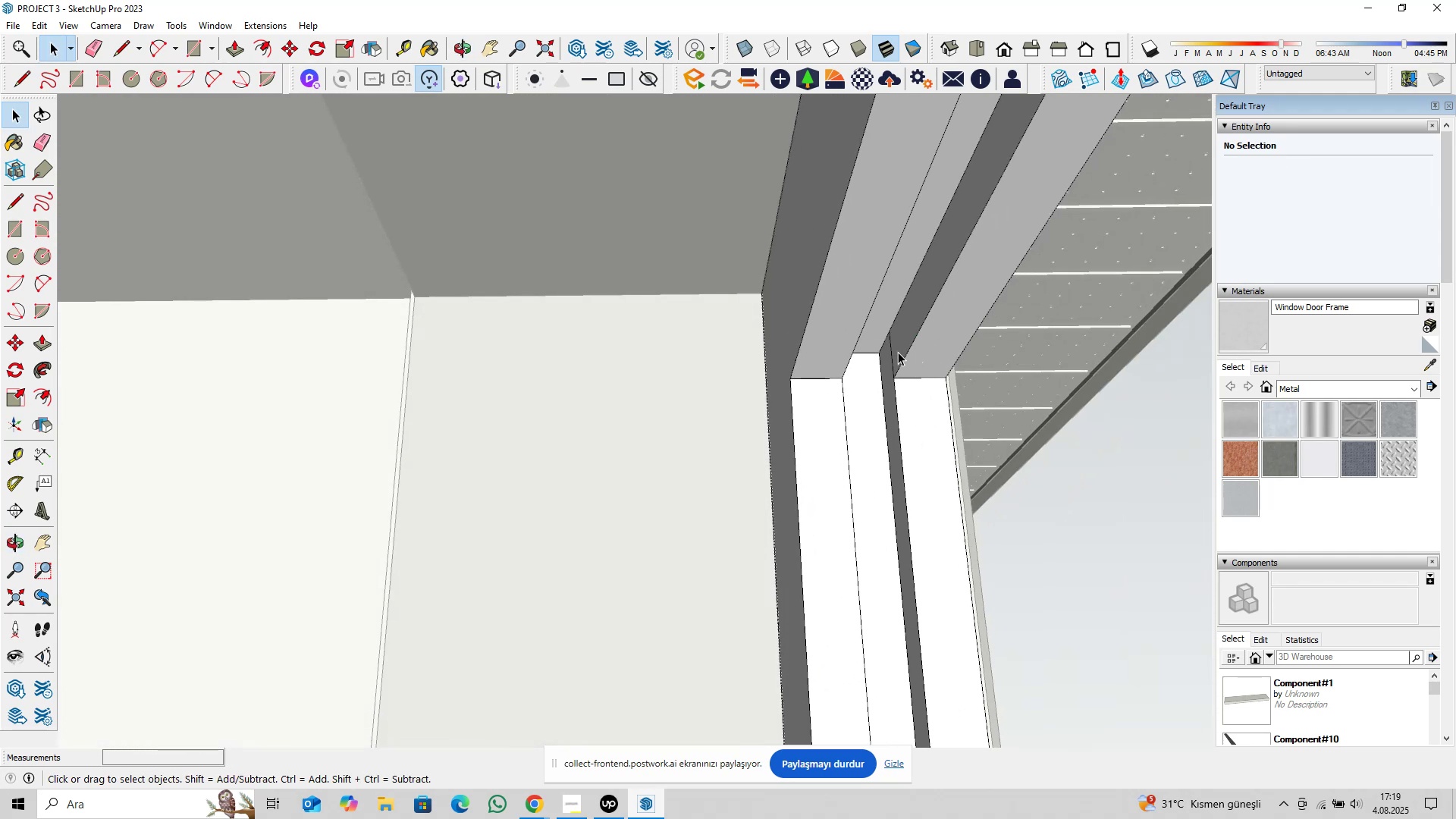 
left_click([893, 352])
 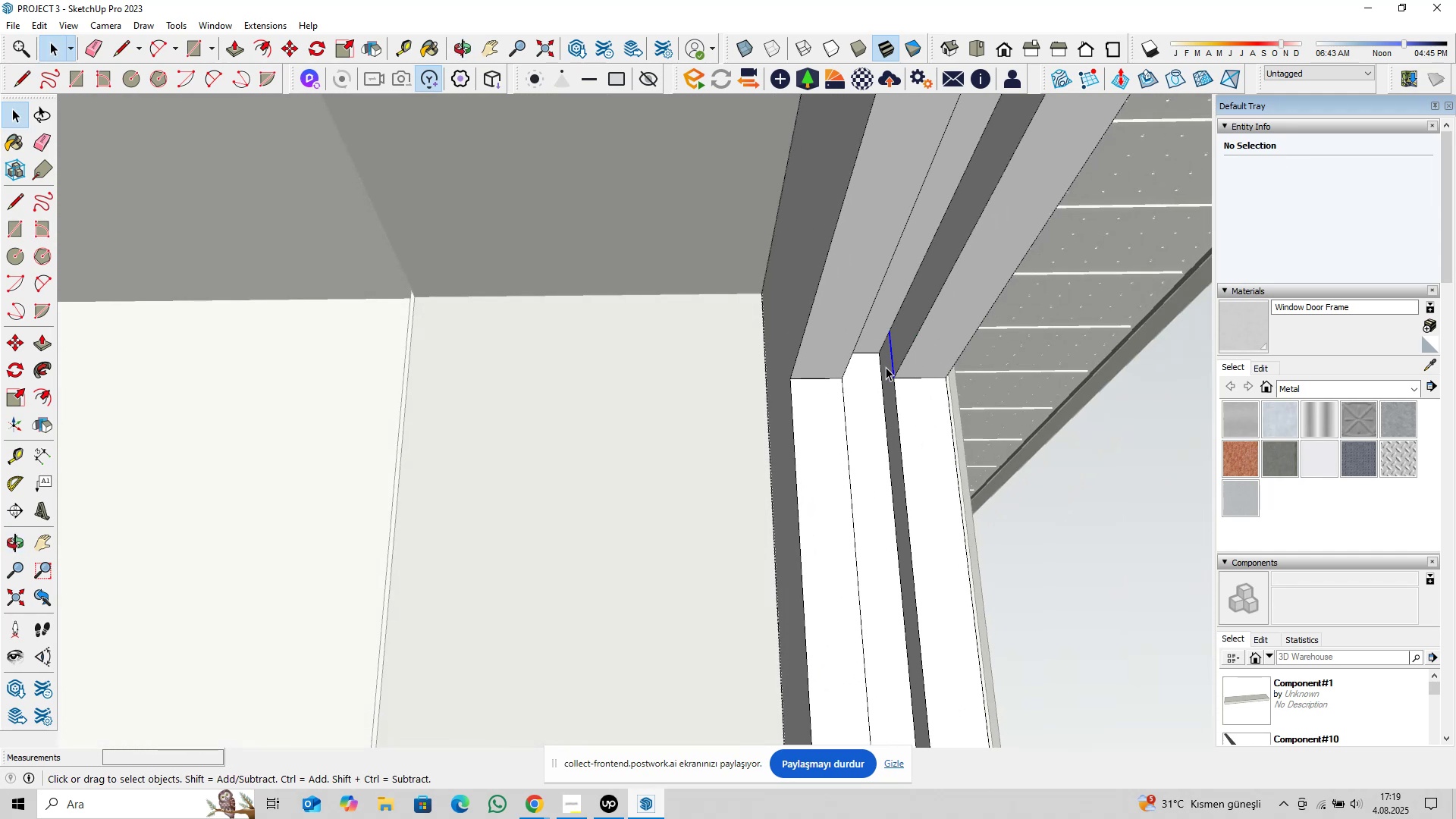 
key(Delete)
 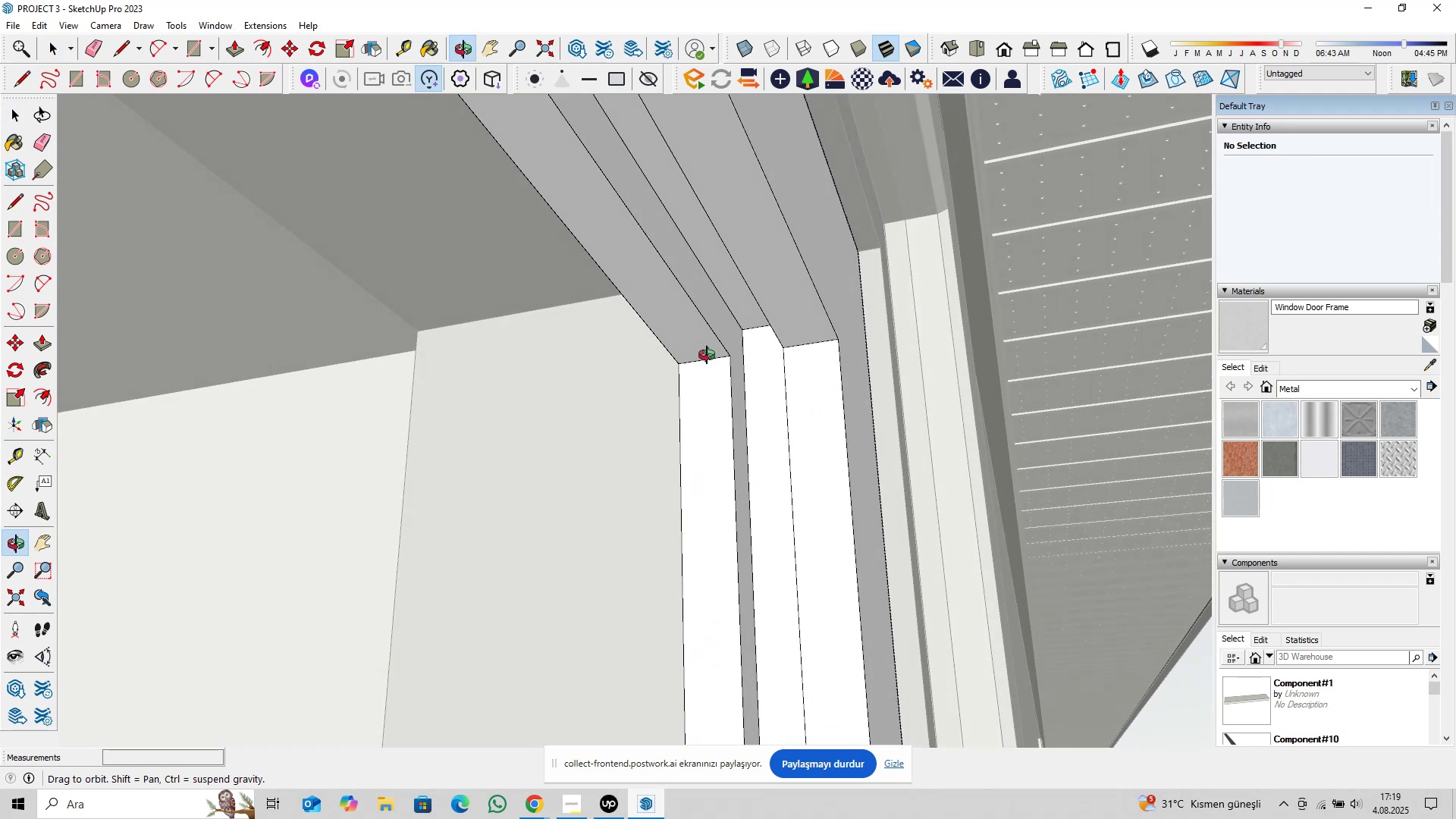 
hold_key(key=ShiftLeft, duration=0.38)
 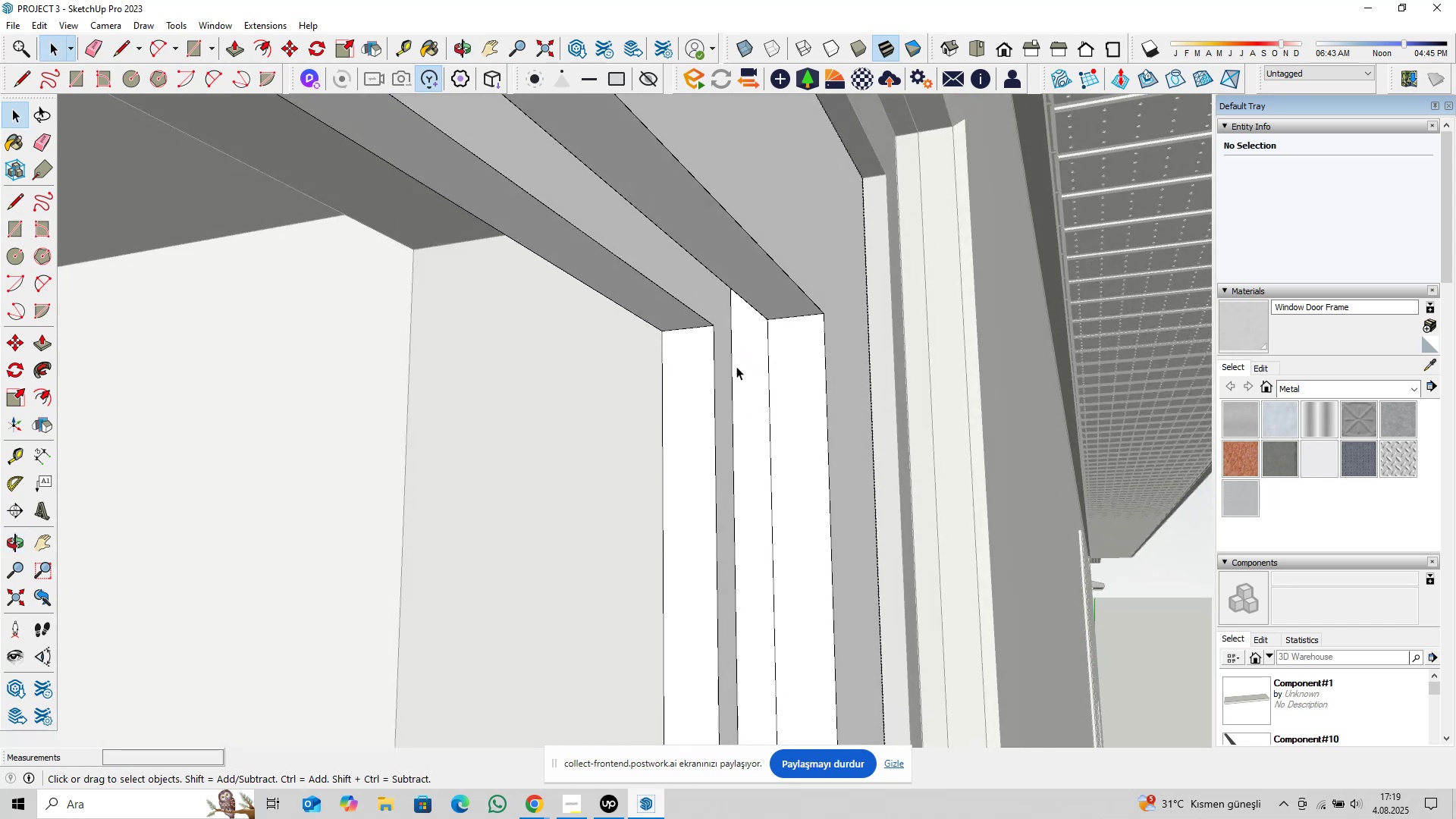 
scroll: coordinate [745, 406], scroll_direction: down, amount: 17.0
 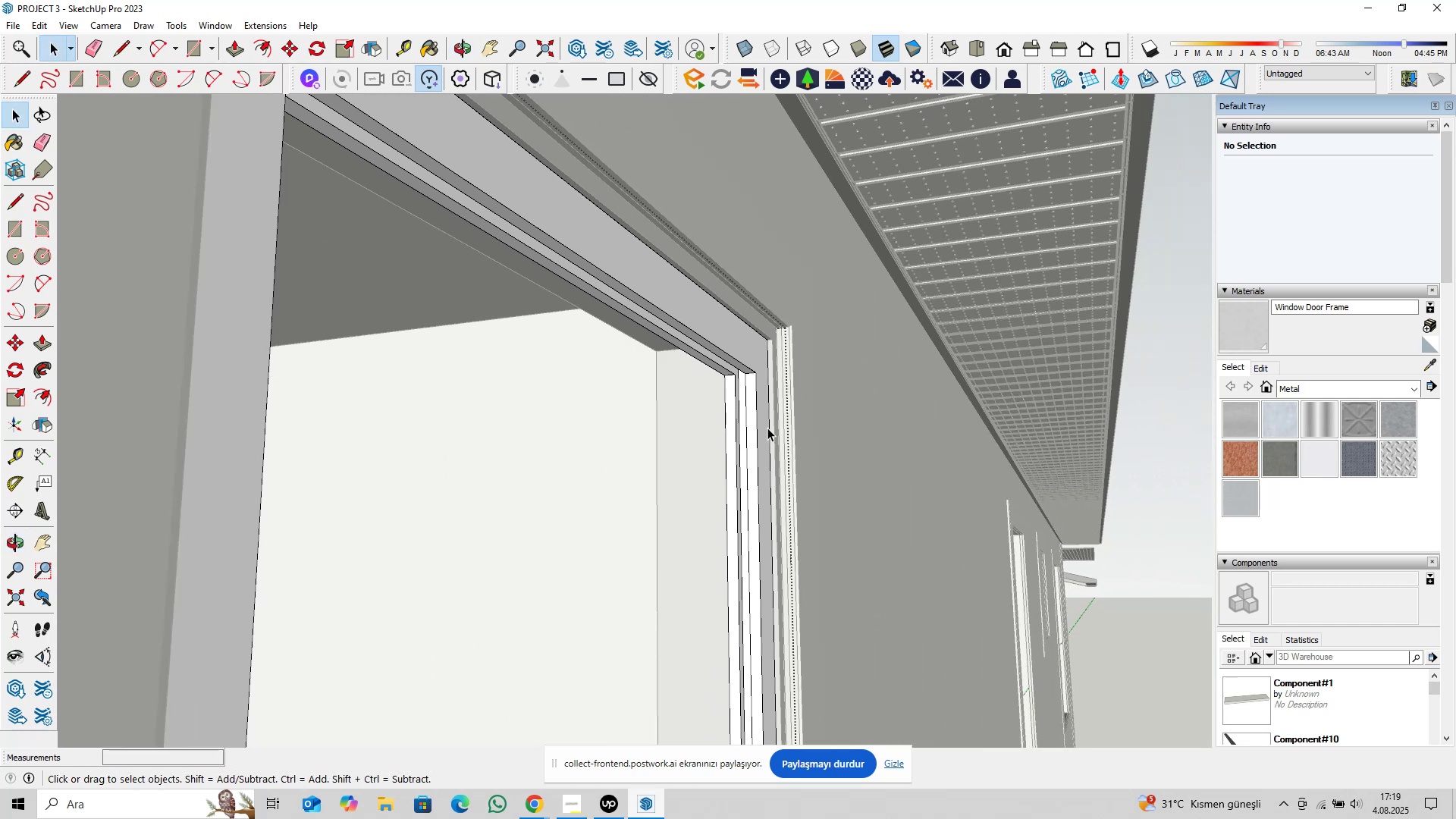 
hold_key(key=ShiftLeft, duration=0.51)
 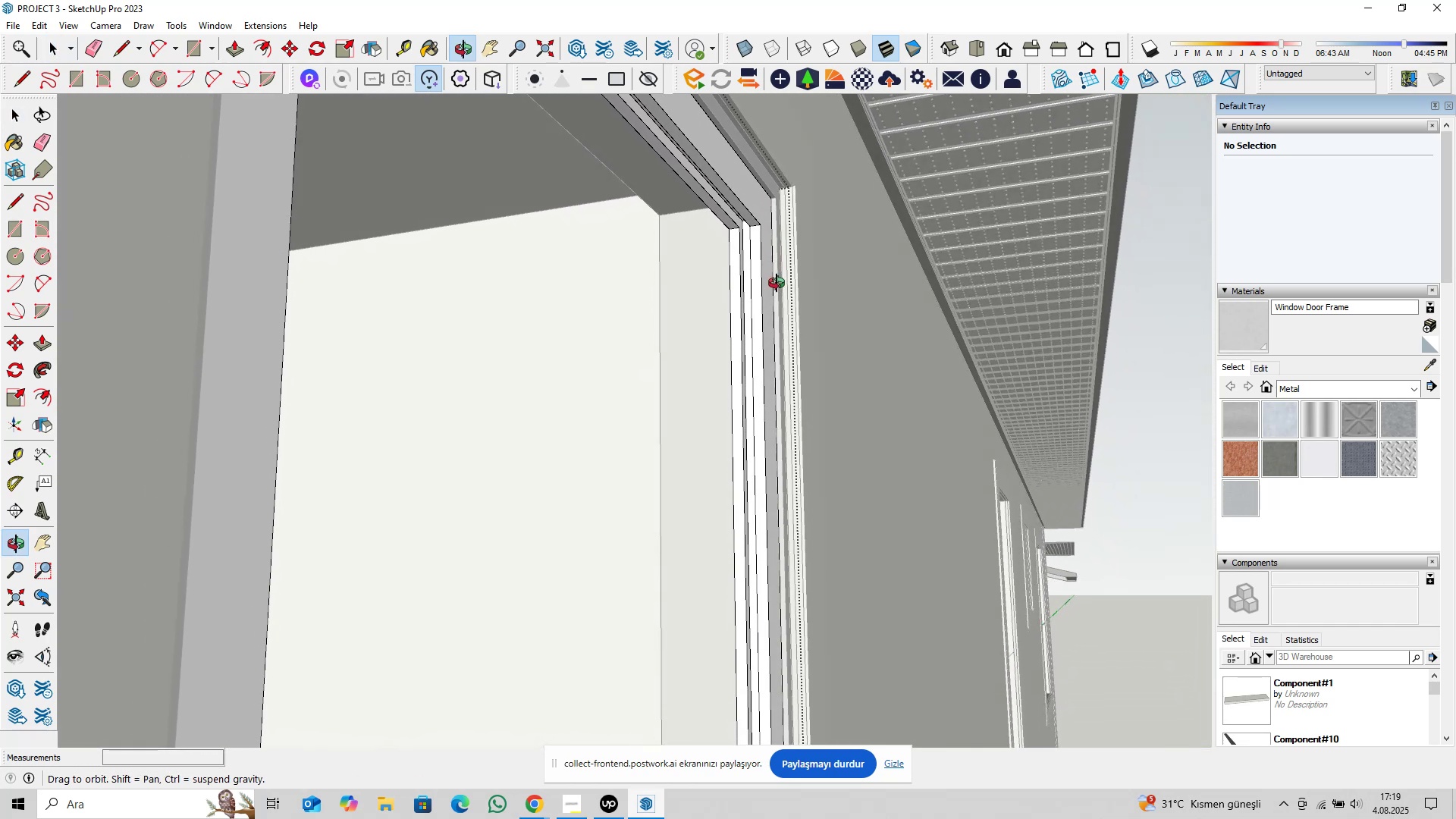 
scroll: coordinate [866, 422], scroll_direction: down, amount: 23.0
 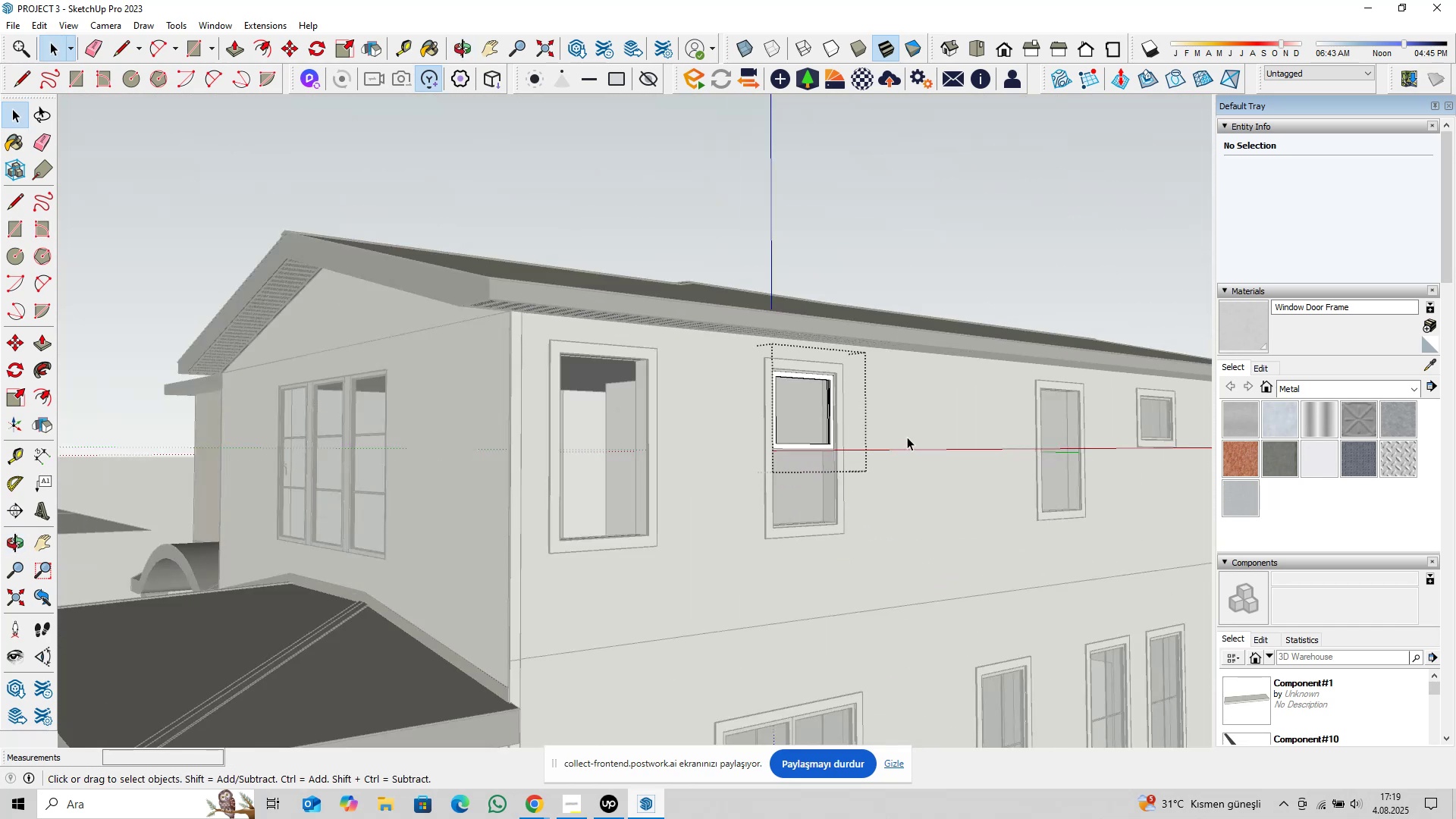 
hold_key(key=ShiftLeft, duration=0.37)
 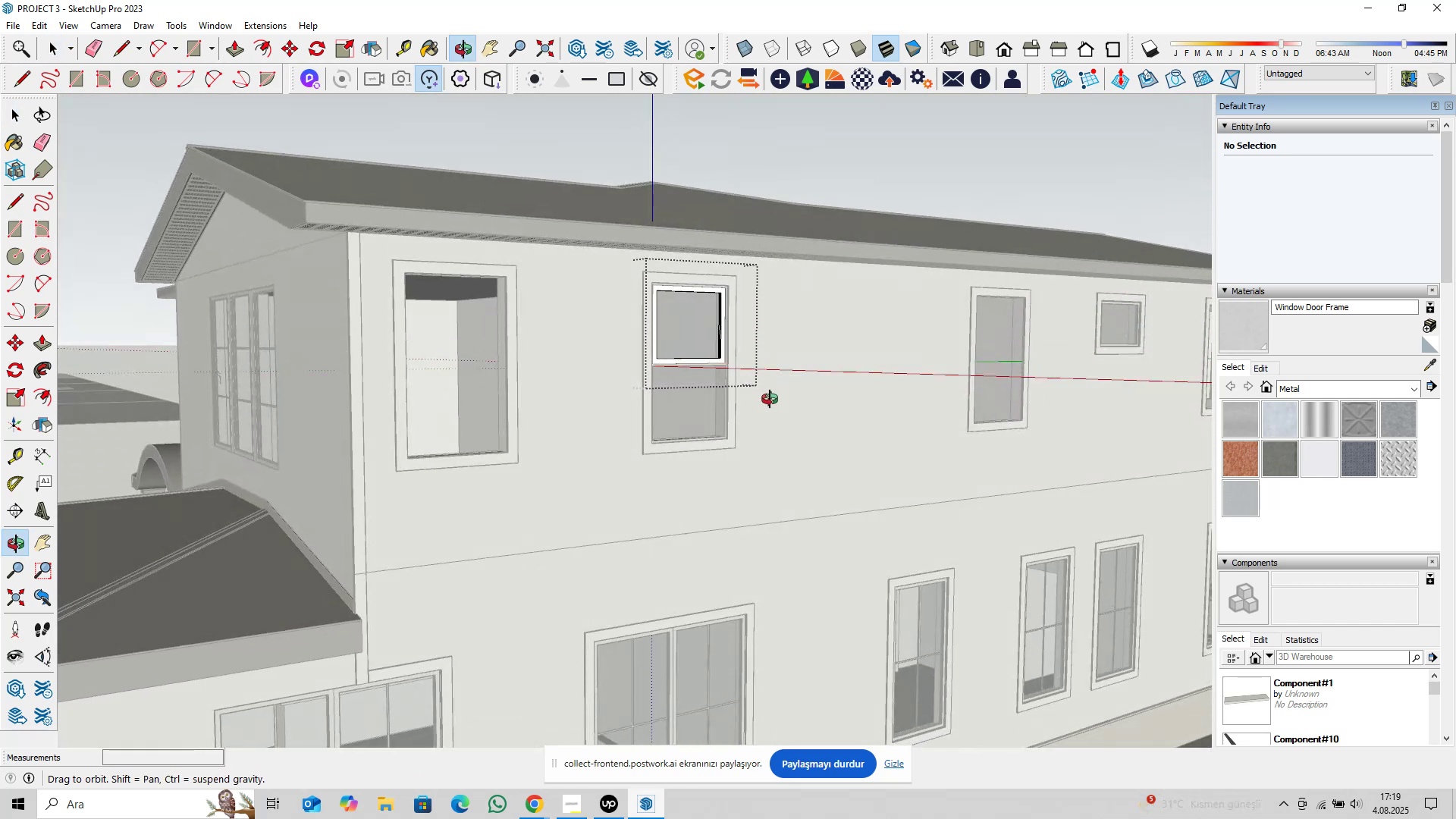 
hold_key(key=ShiftLeft, duration=0.72)
 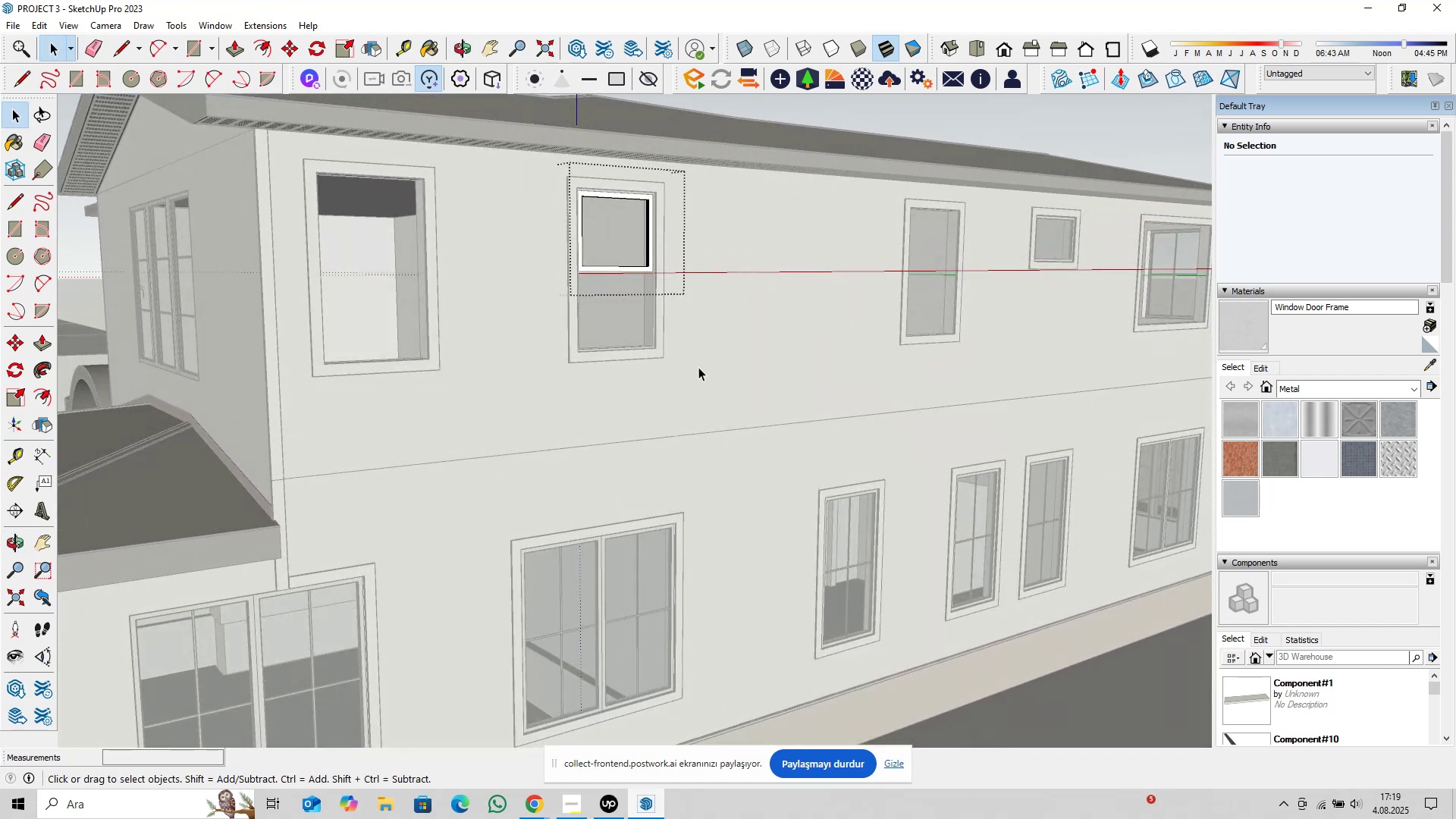 
hold_key(key=ShiftLeft, duration=0.79)
 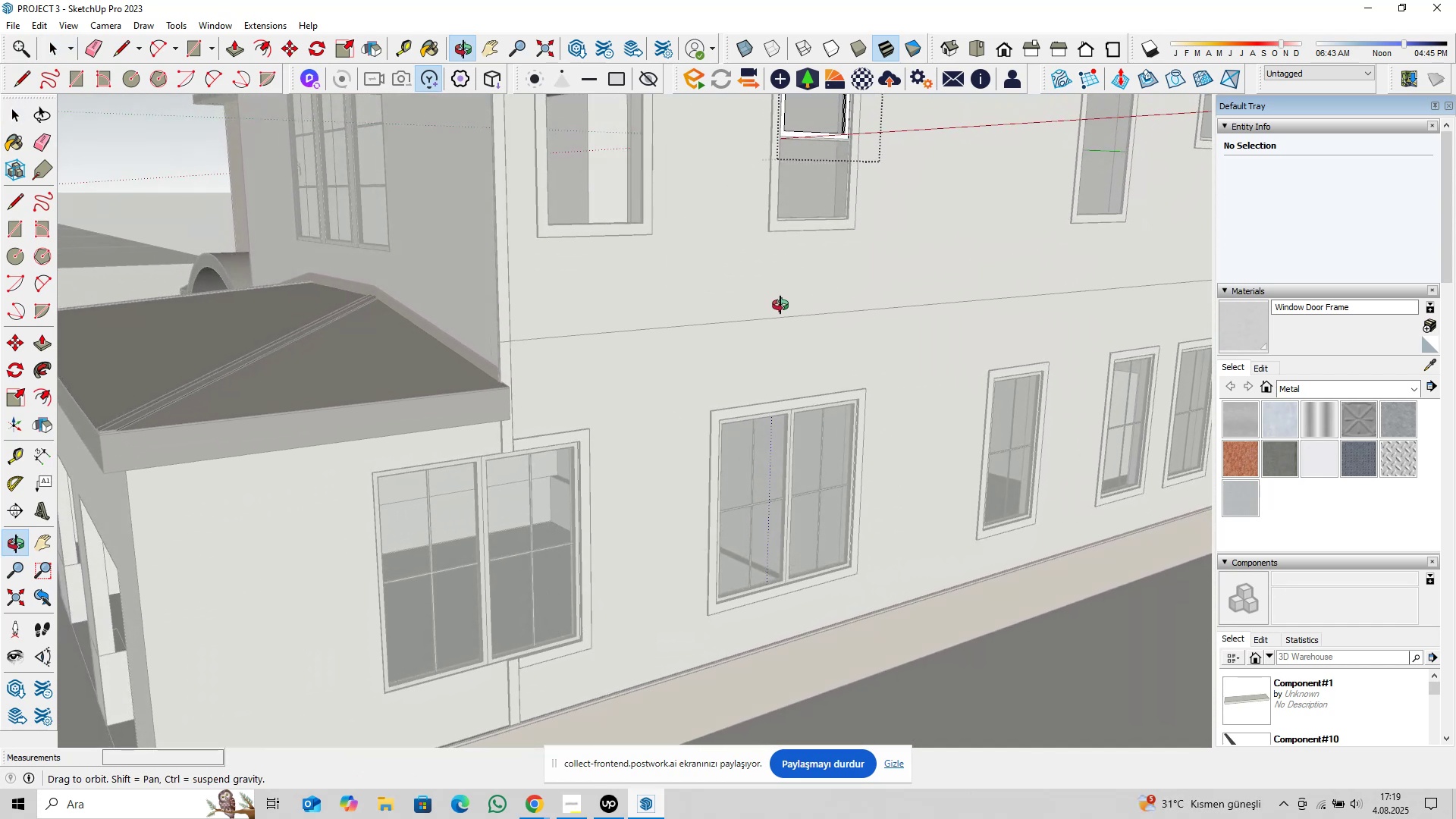 
hold_key(key=ShiftLeft, duration=0.4)
 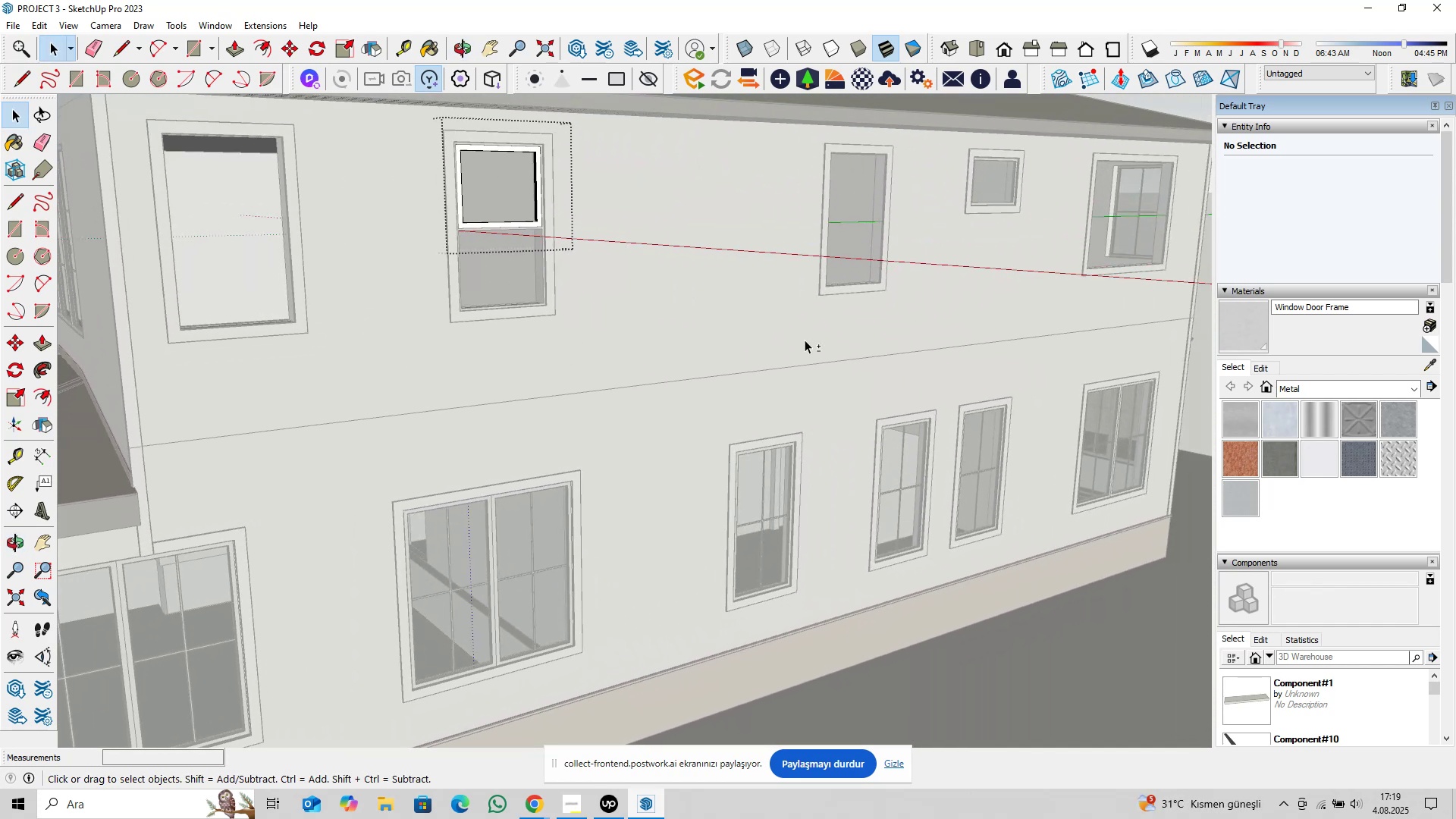 
hold_key(key=ShiftLeft, duration=0.4)
 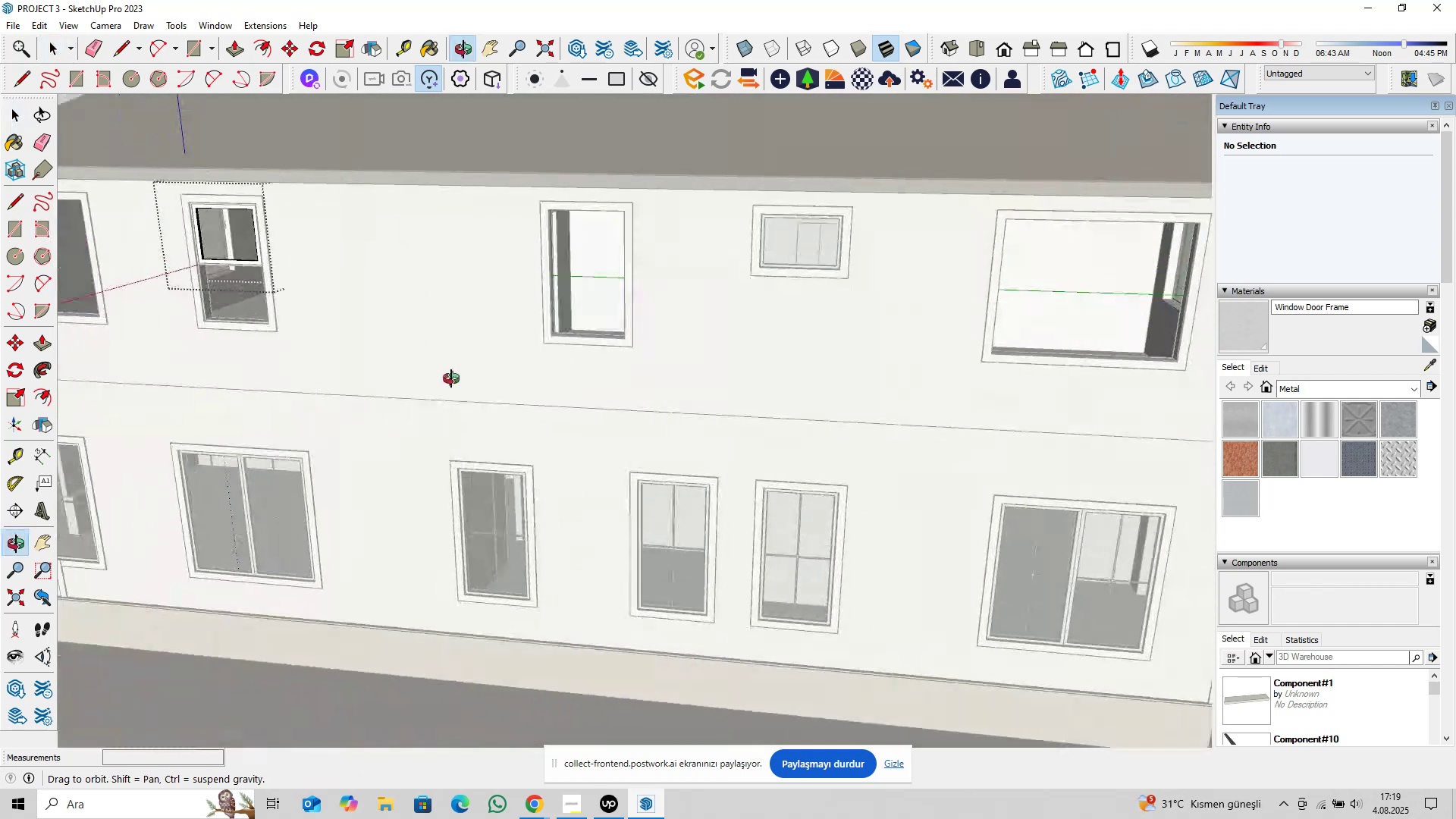 
key(Shift+ShiftLeft)
 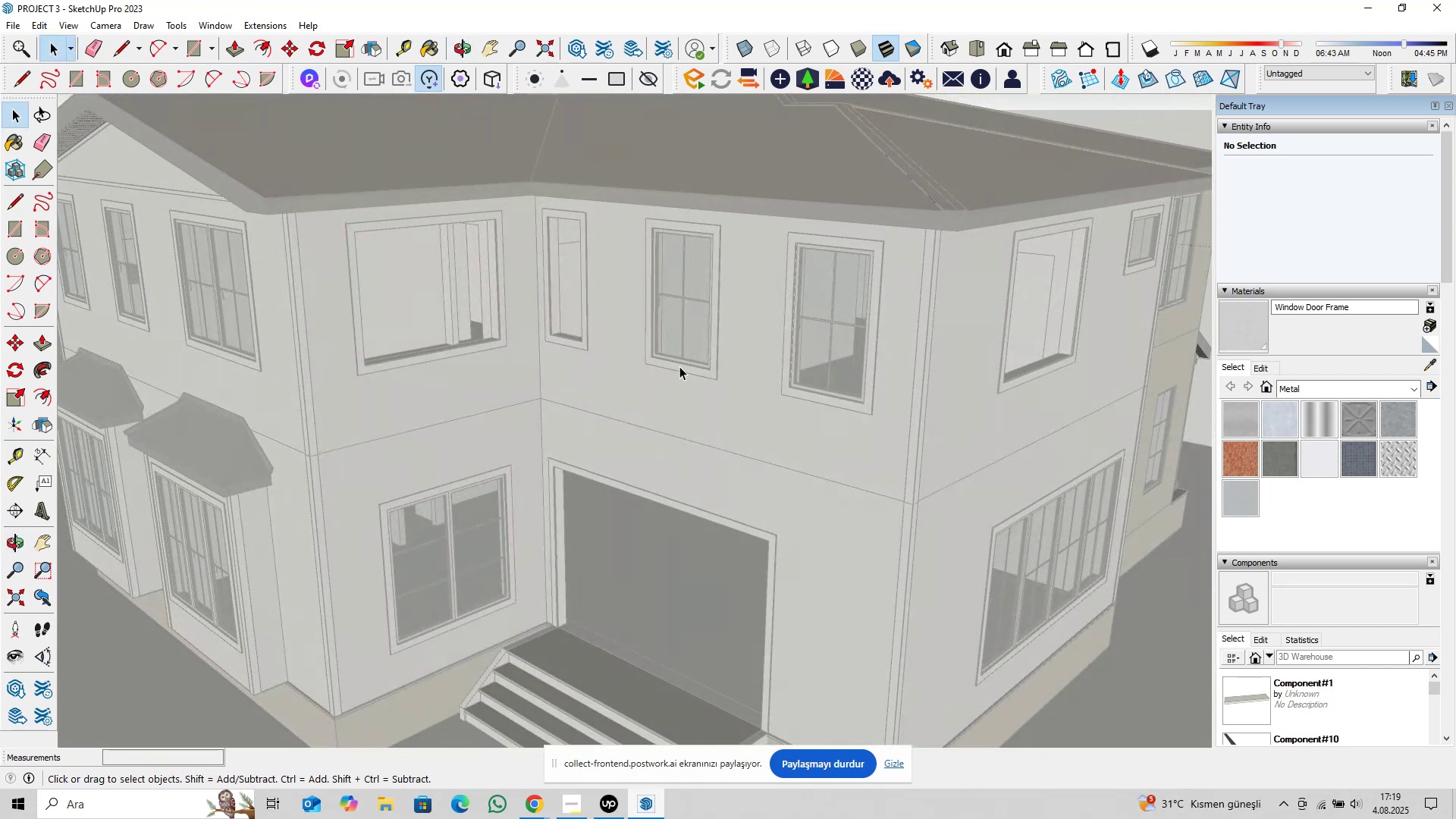 
scroll: coordinate [689, 372], scroll_direction: down, amount: 5.0
 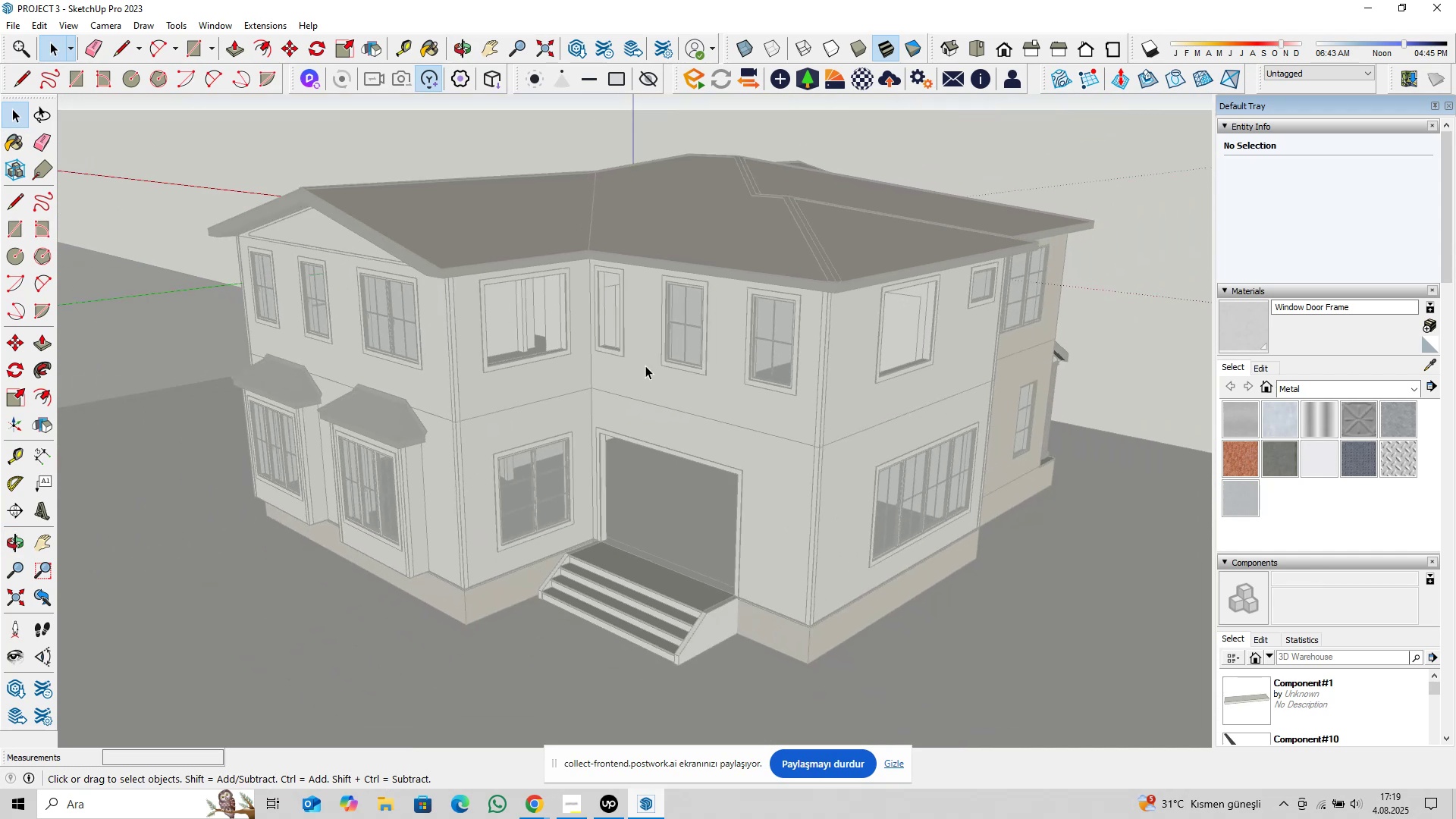 
scroll: coordinate [566, 327], scroll_direction: up, amount: 7.0
 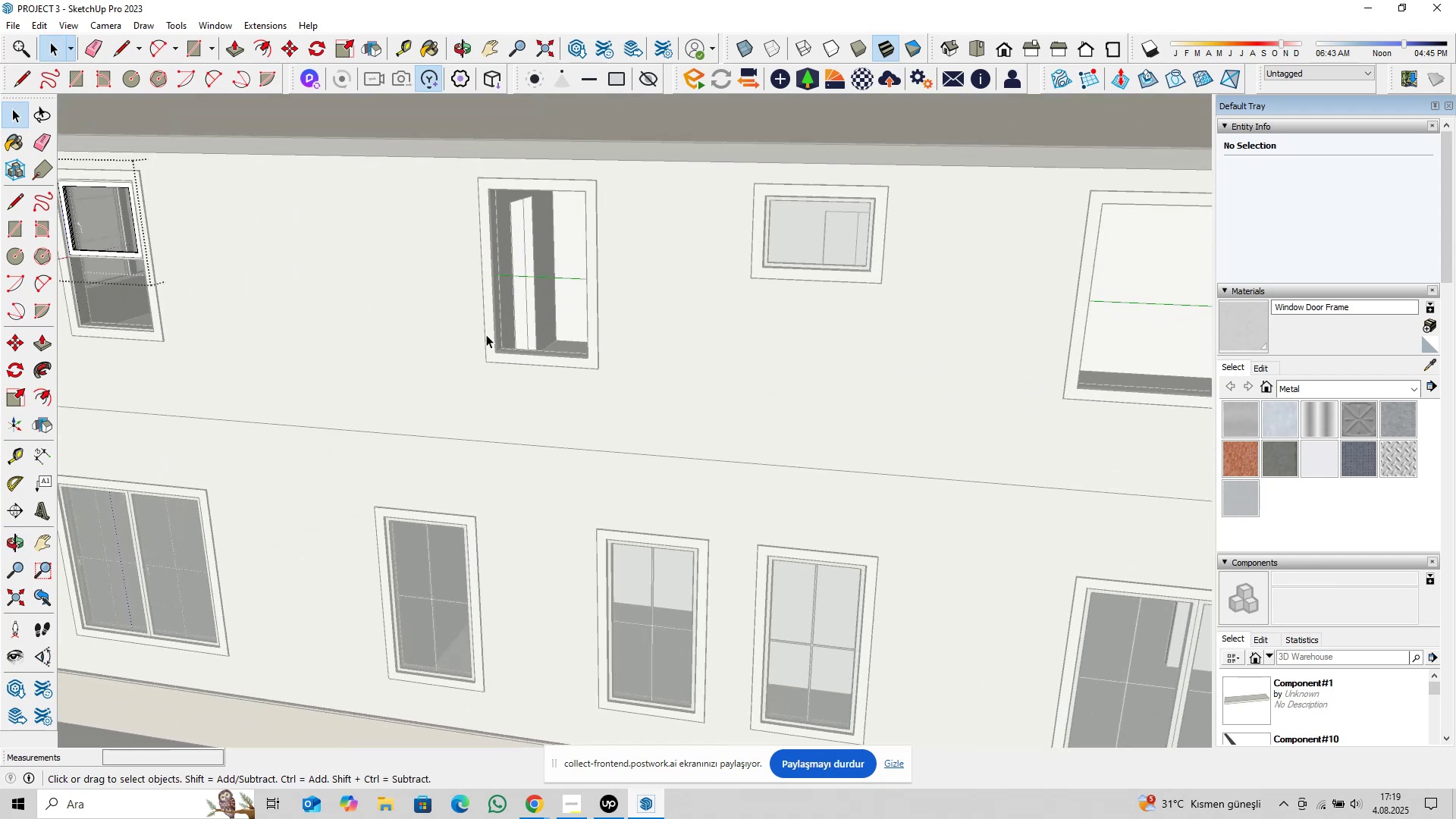 
hold_key(key=ShiftLeft, duration=0.36)
 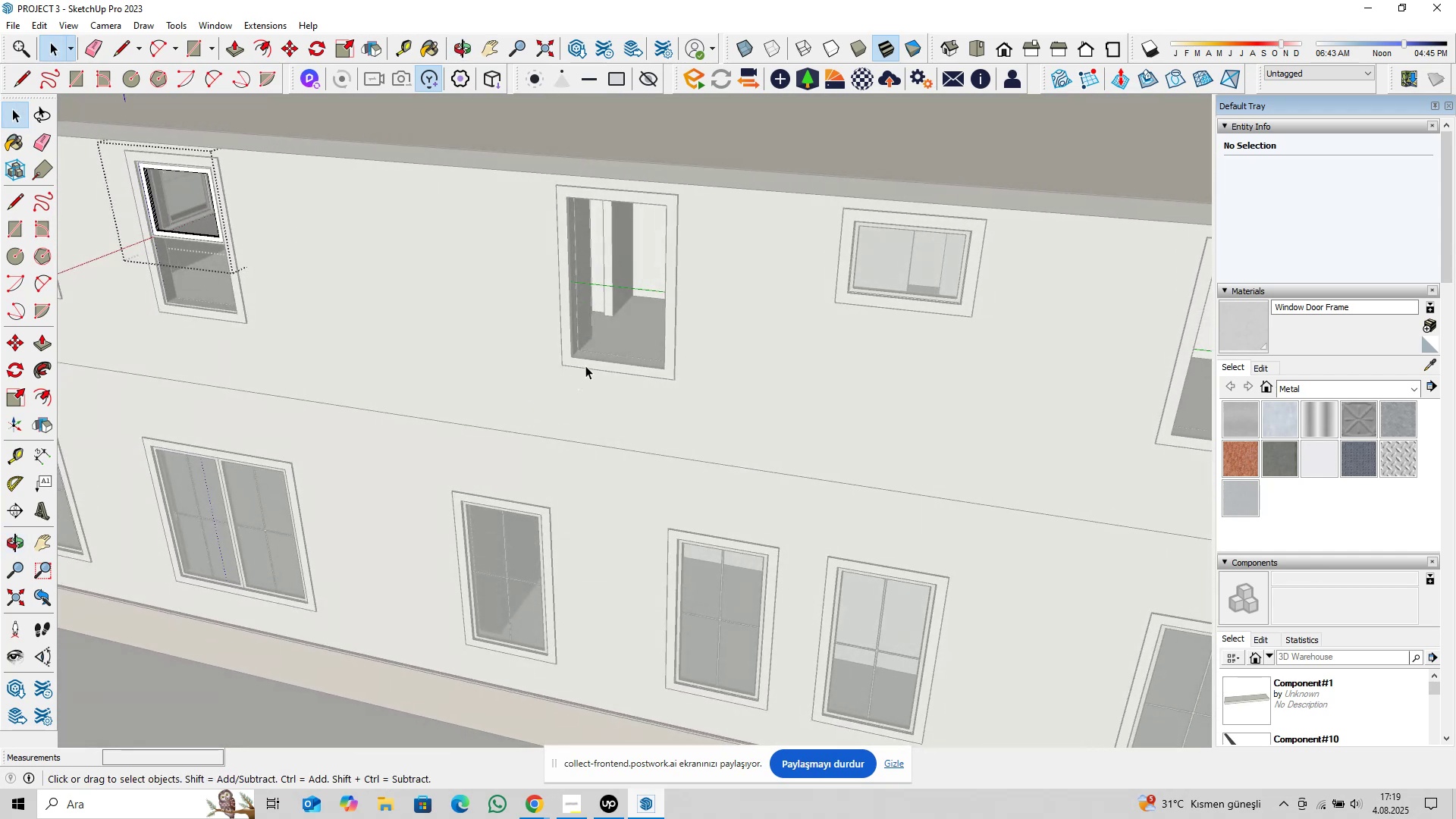 
hold_key(key=ShiftLeft, duration=0.37)
 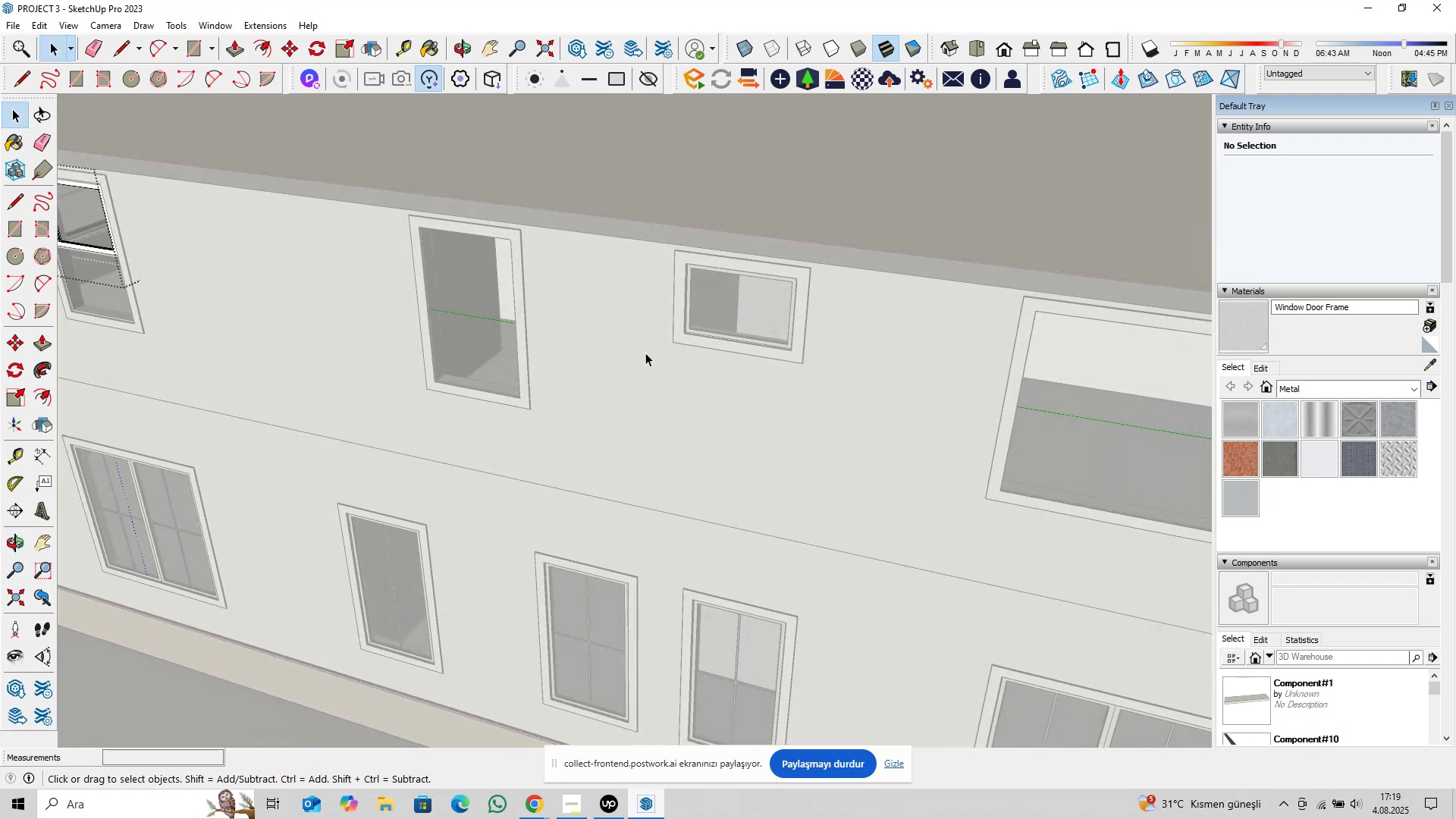 
scroll: coordinate [640, 356], scroll_direction: down, amount: 5.0
 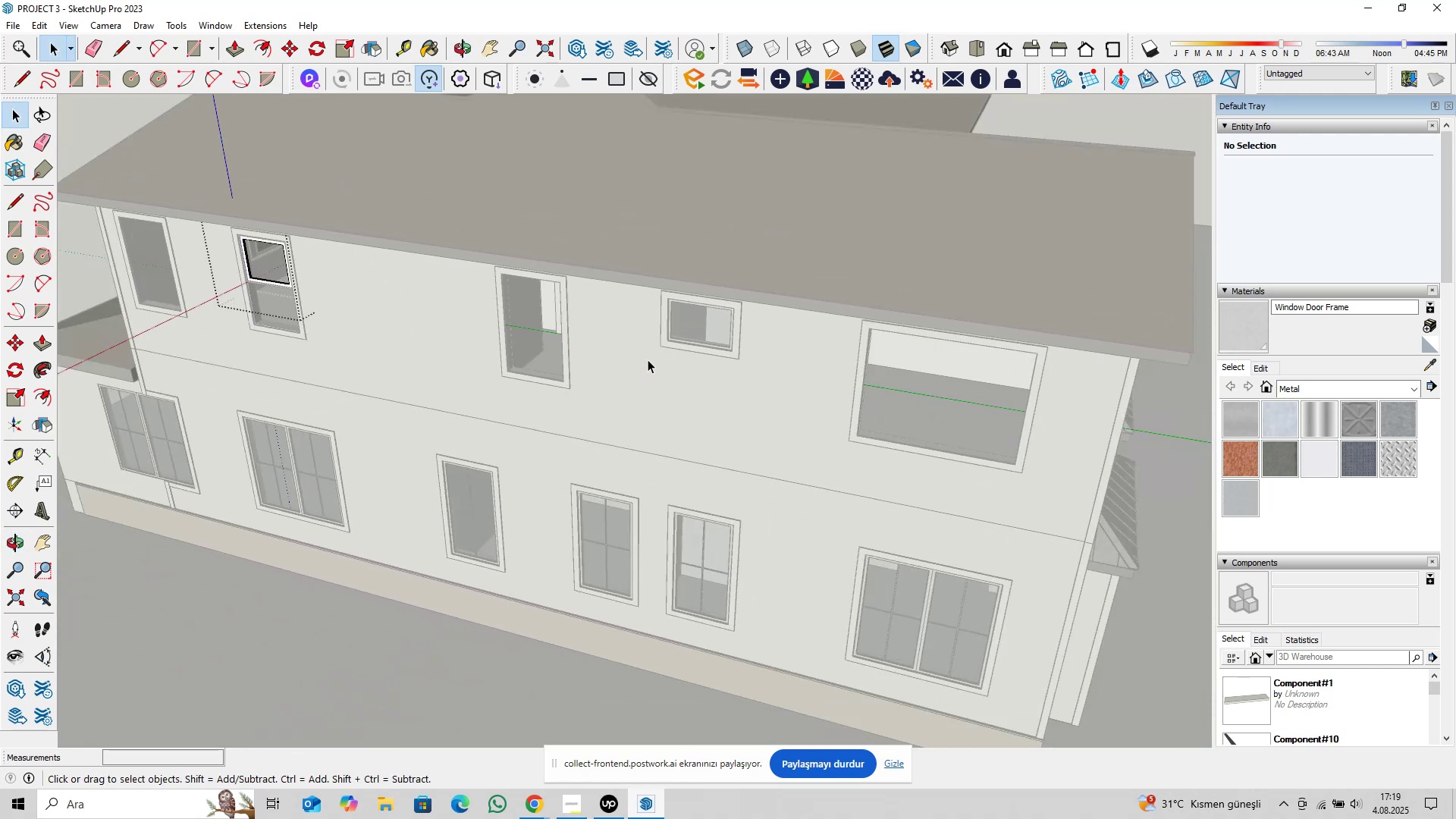 
key(Escape)
 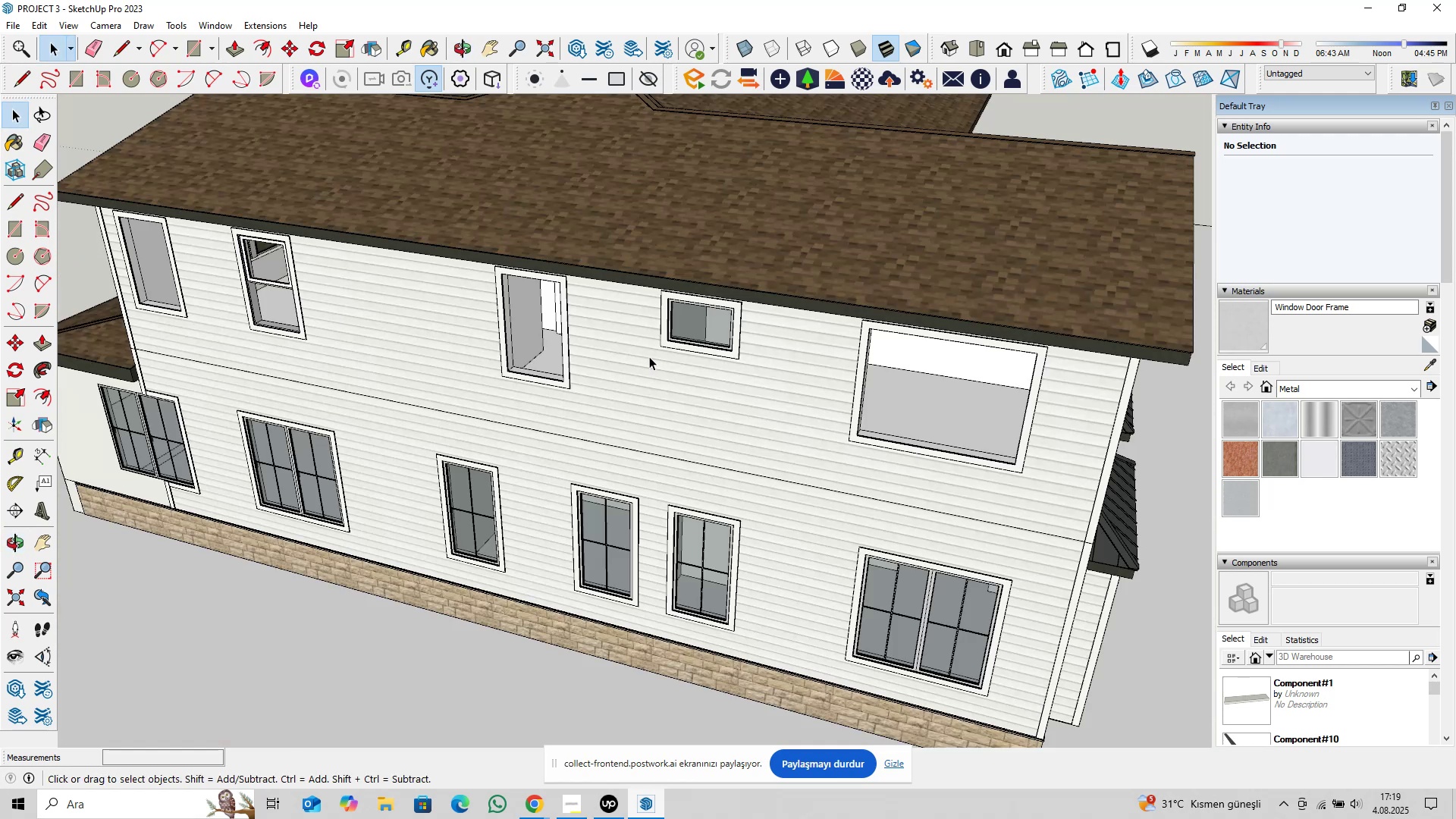 
scroll: coordinate [649, 356], scroll_direction: up, amount: 1.0
 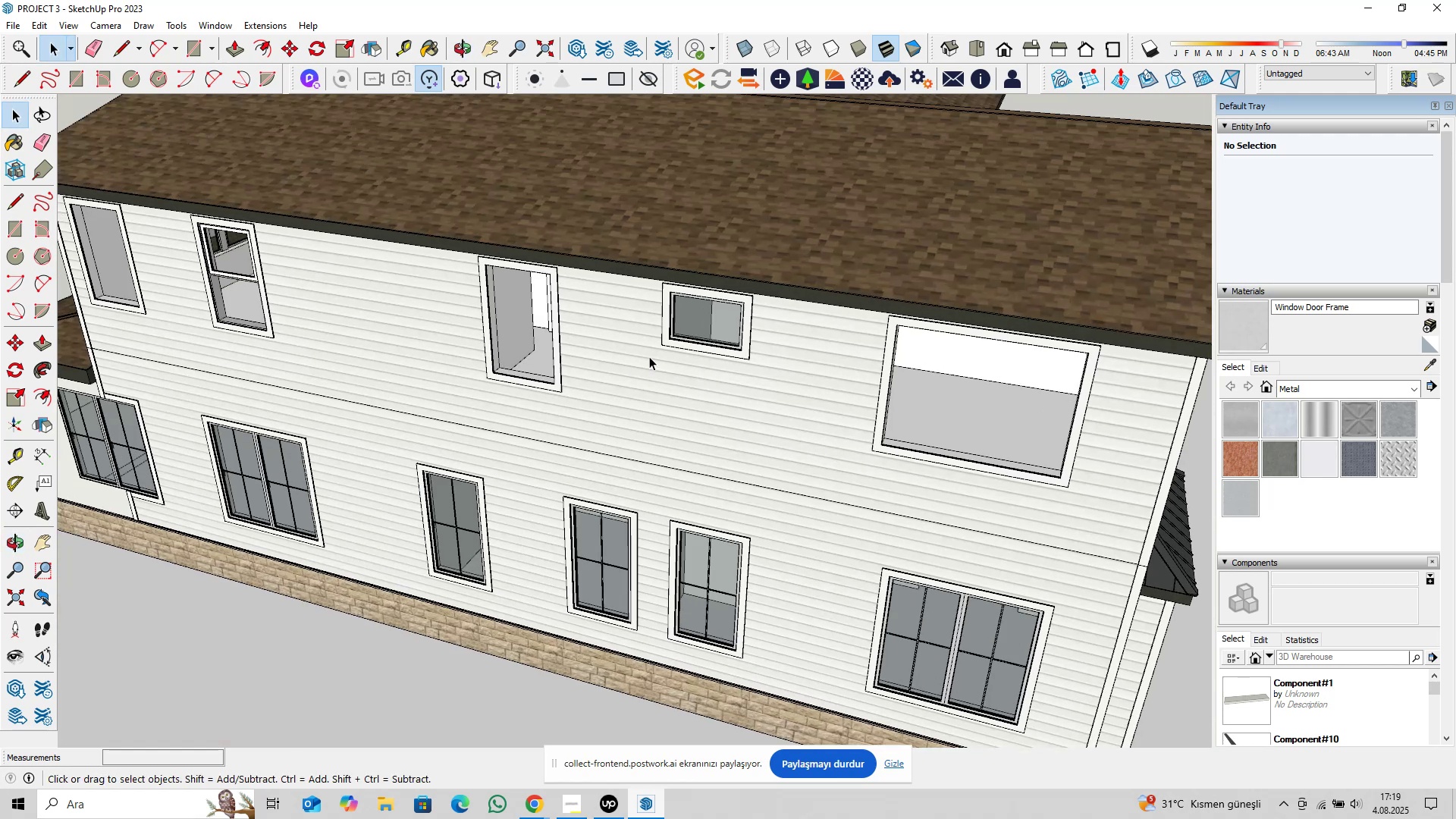 
hold_key(key=ShiftLeft, duration=0.56)
 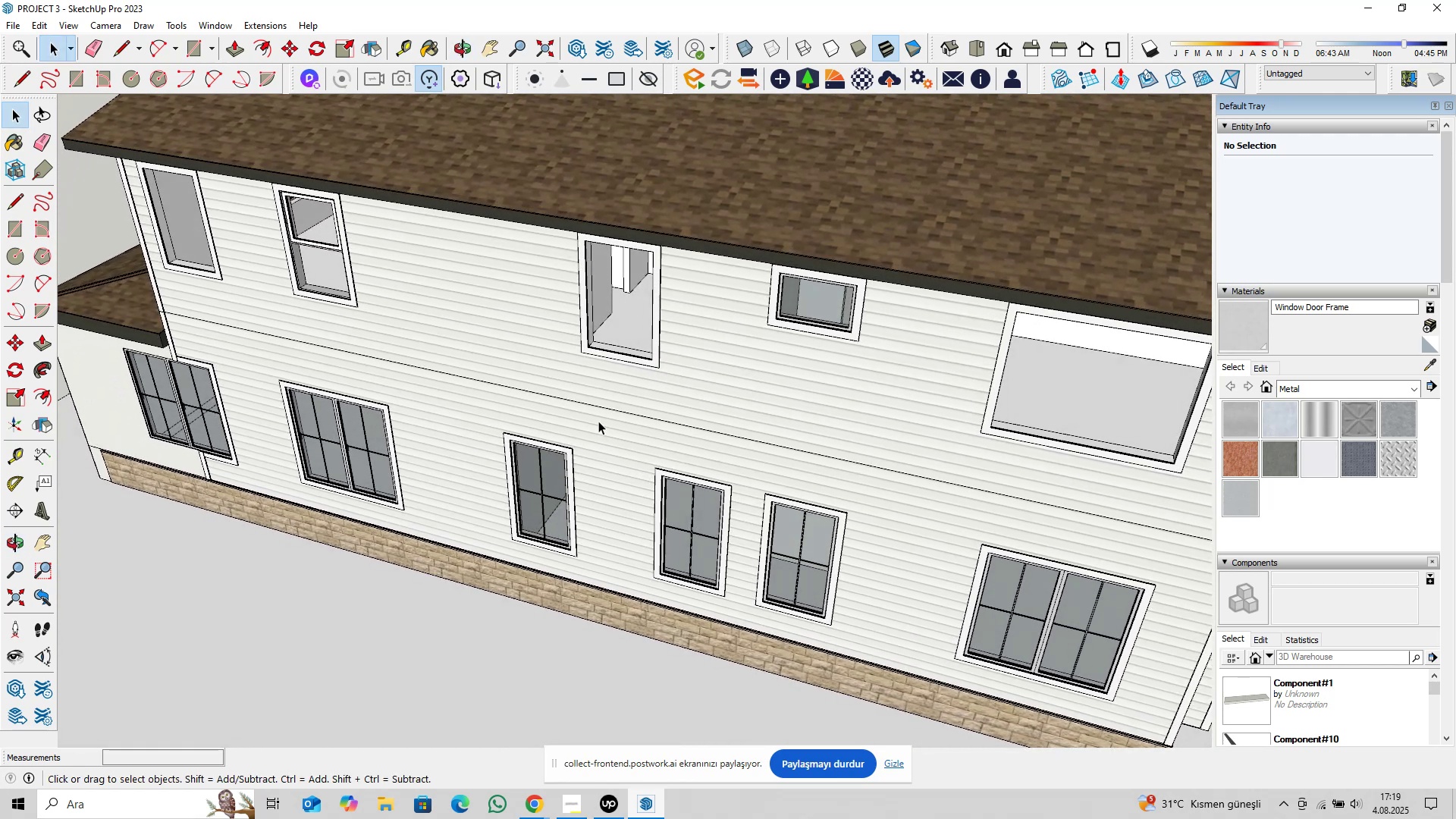 
double_click([549, 476])
 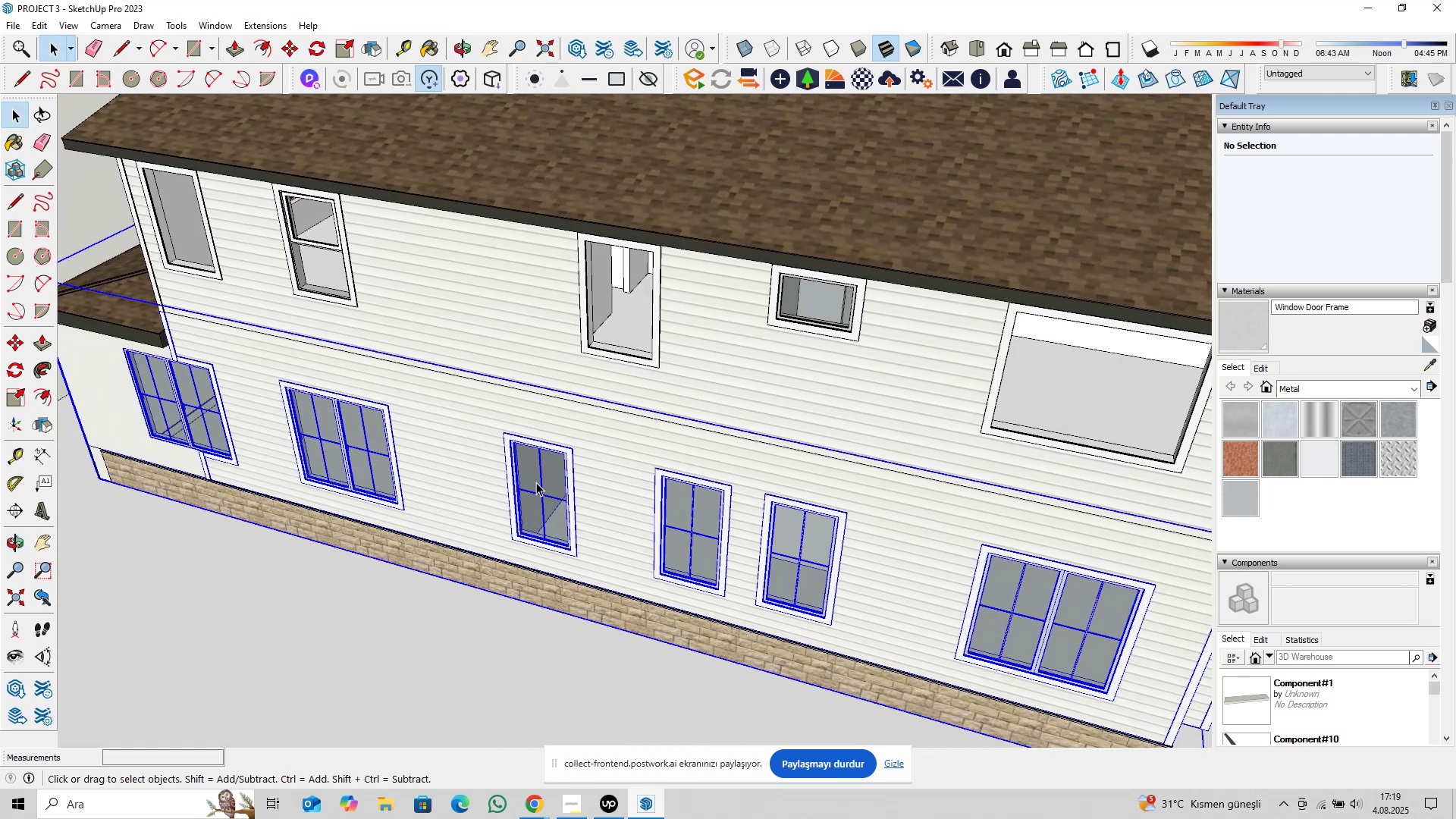 
triple_click([536, 482])
 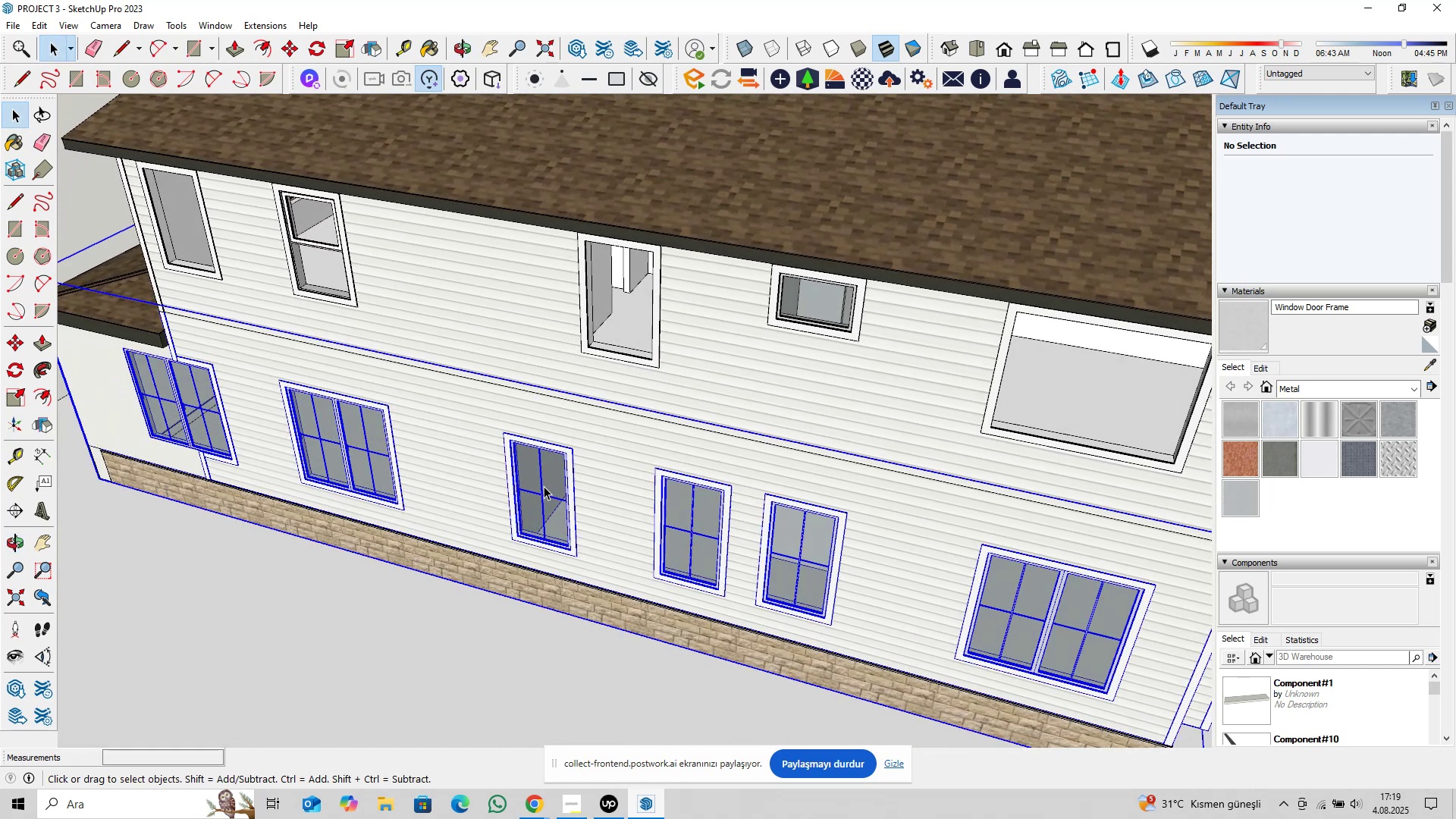 
scroll: coordinate [544, 486], scroll_direction: up, amount: 4.0
 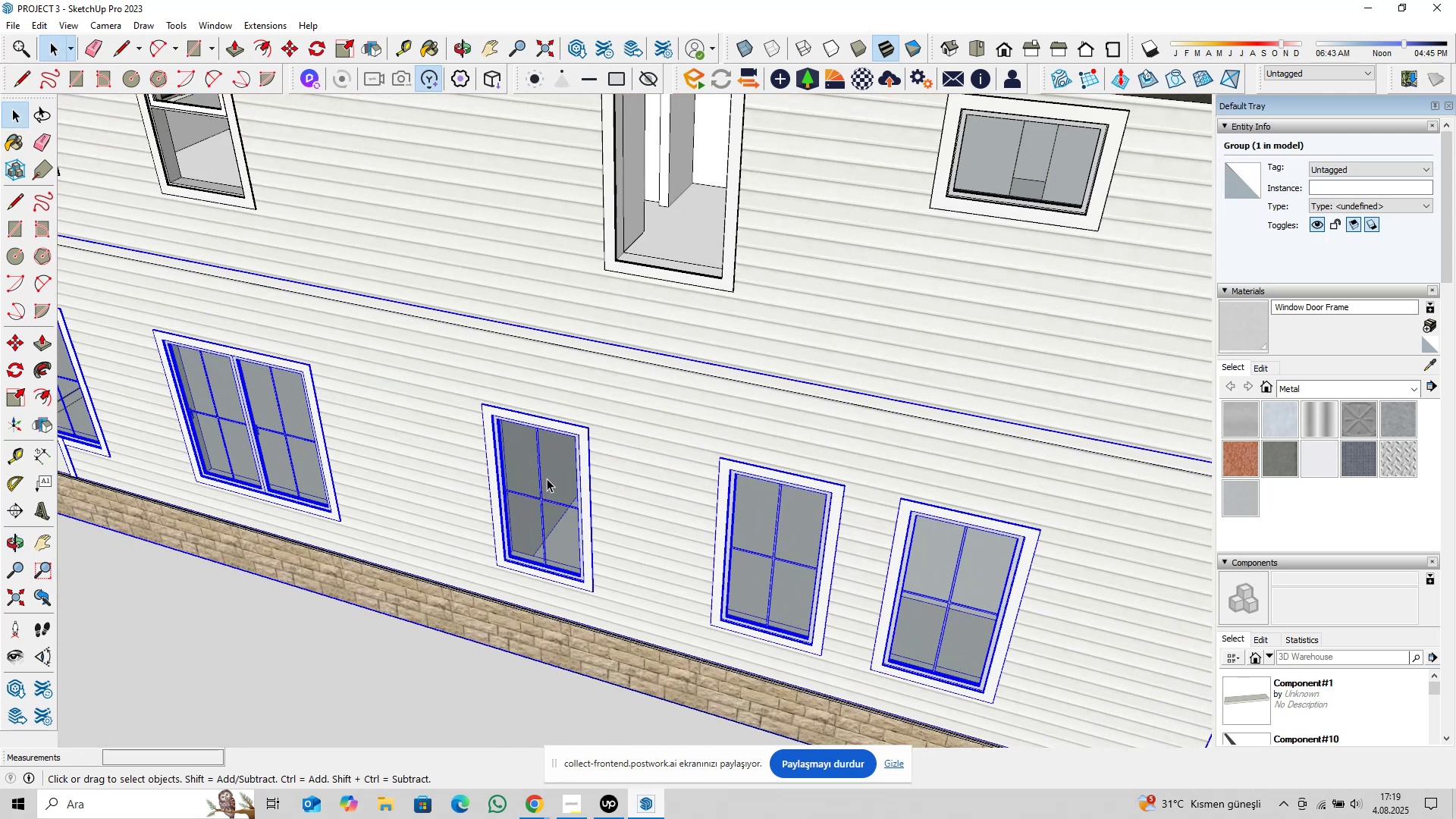 
double_click([547, 479])
 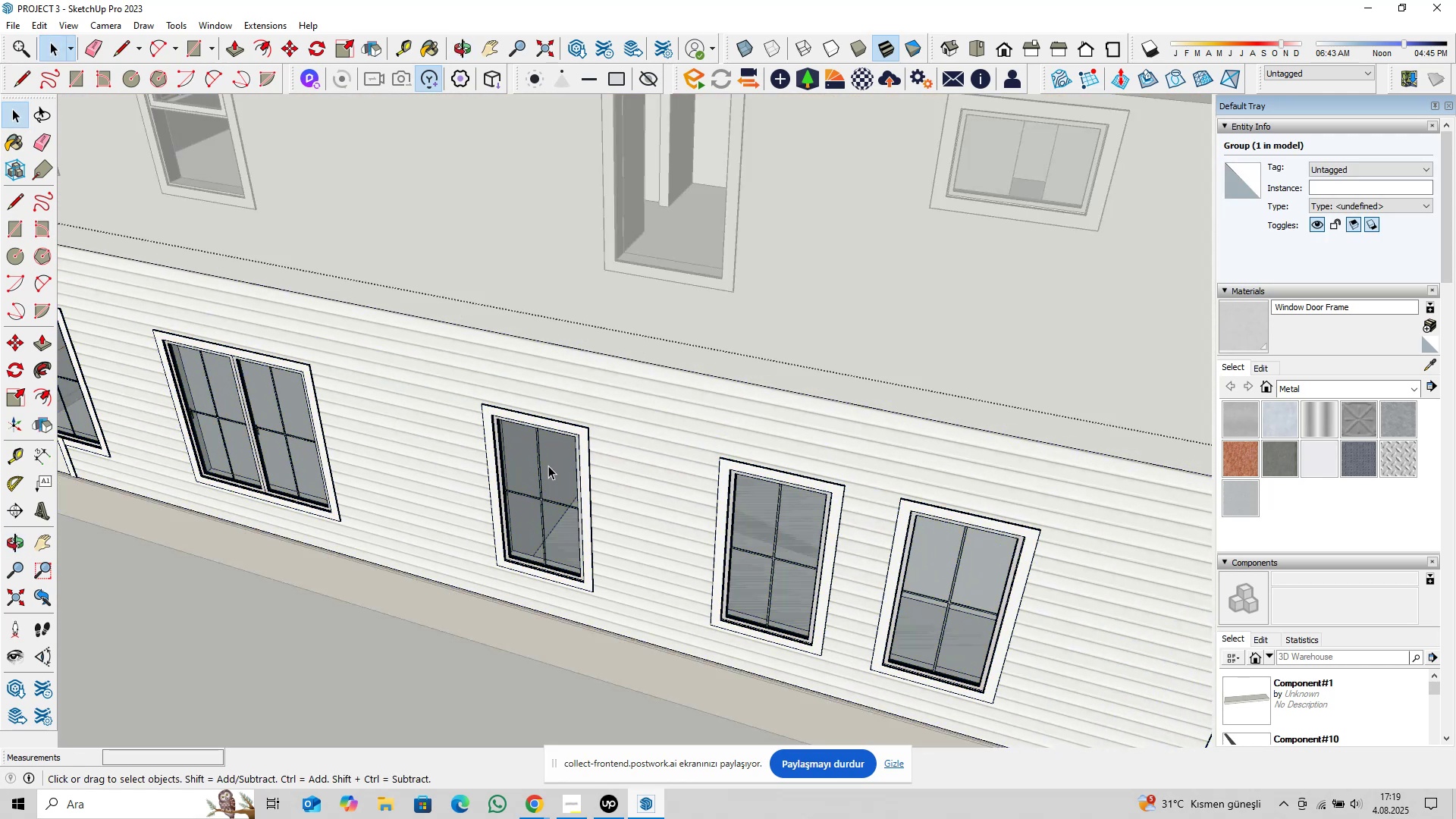 
triple_click([548, 466])
 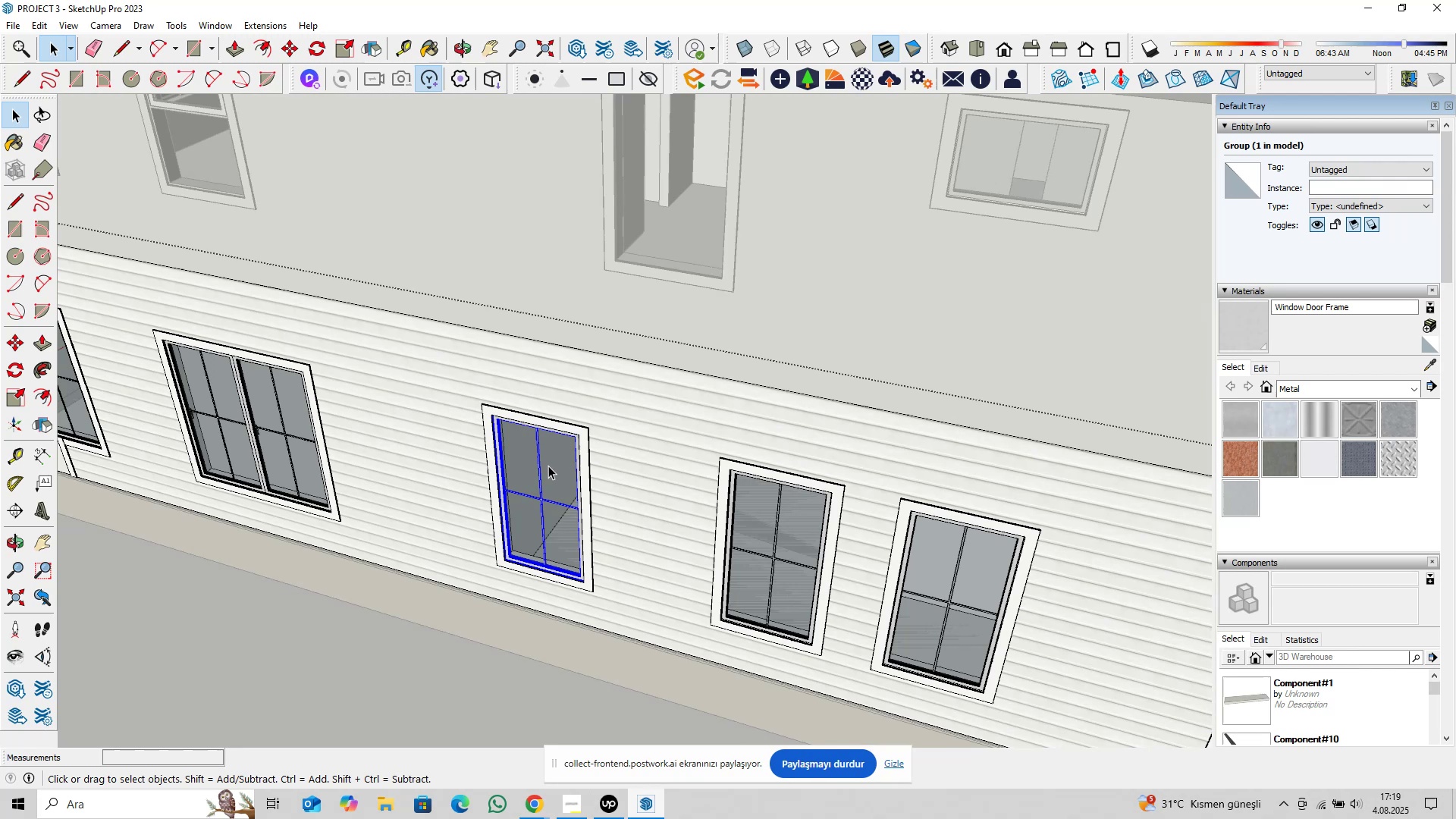 
scroll: coordinate [547, 477], scroll_direction: down, amount: 4.0
 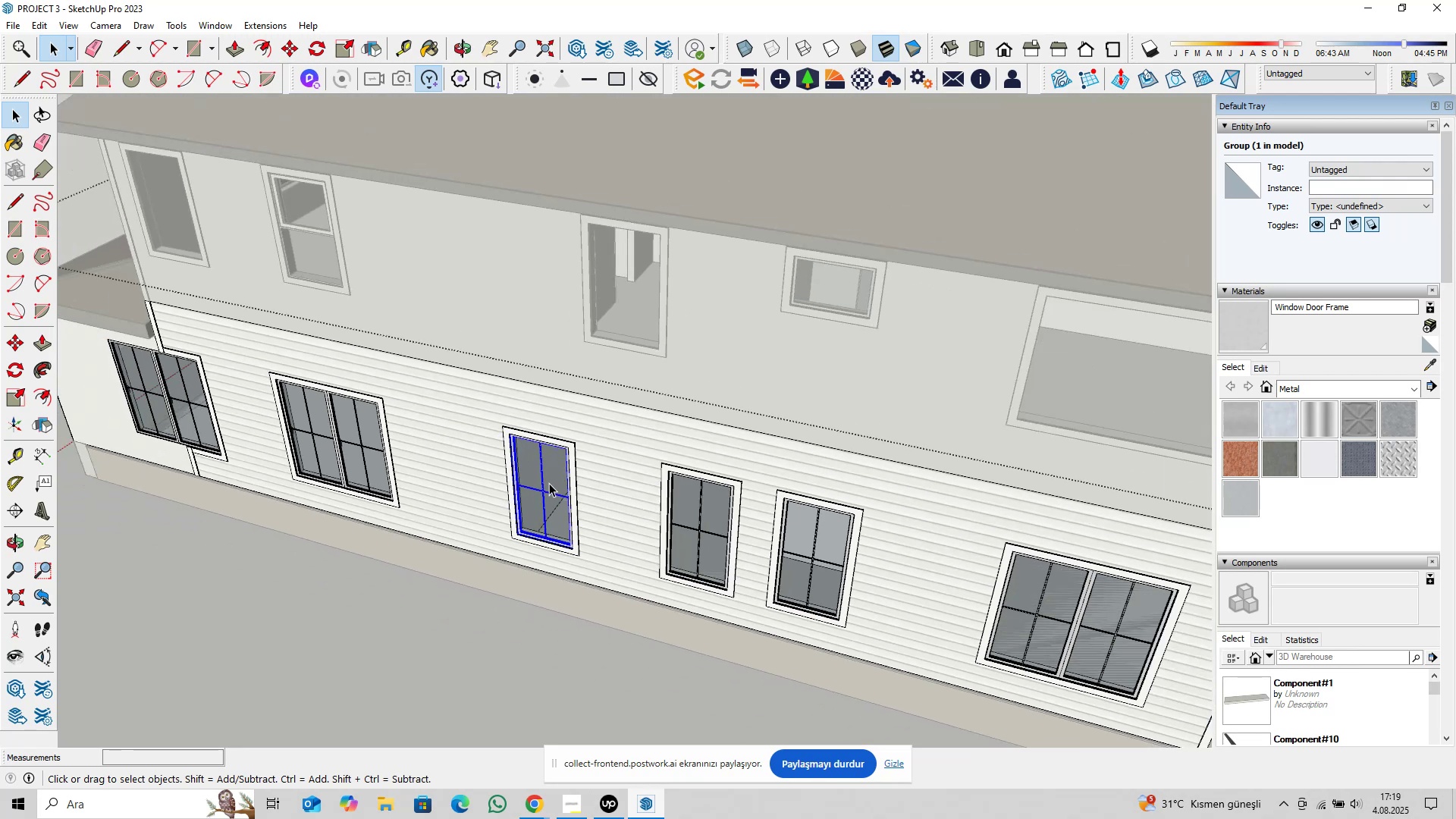 
key(Shift+ShiftLeft)
 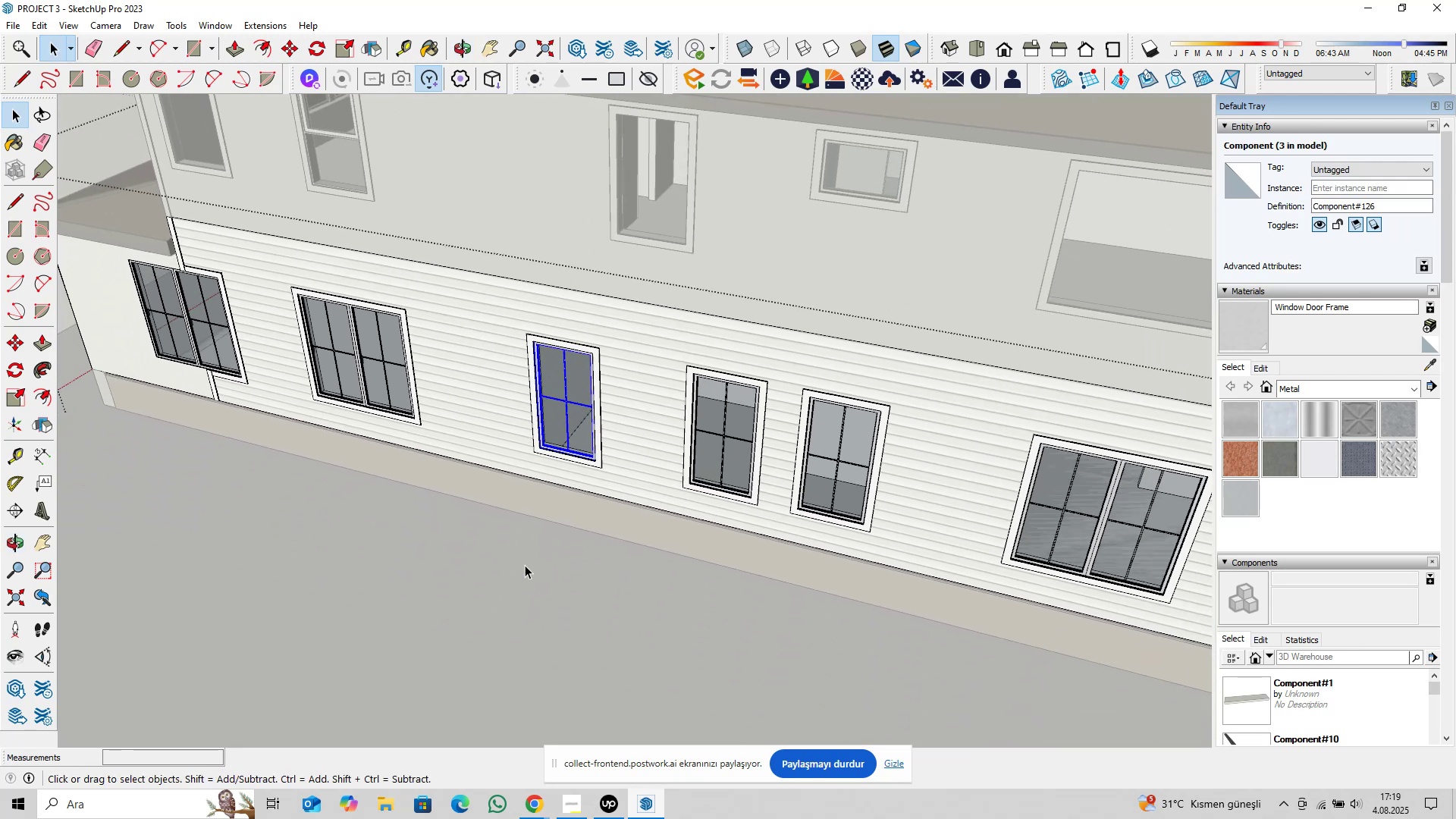 
key(M)
 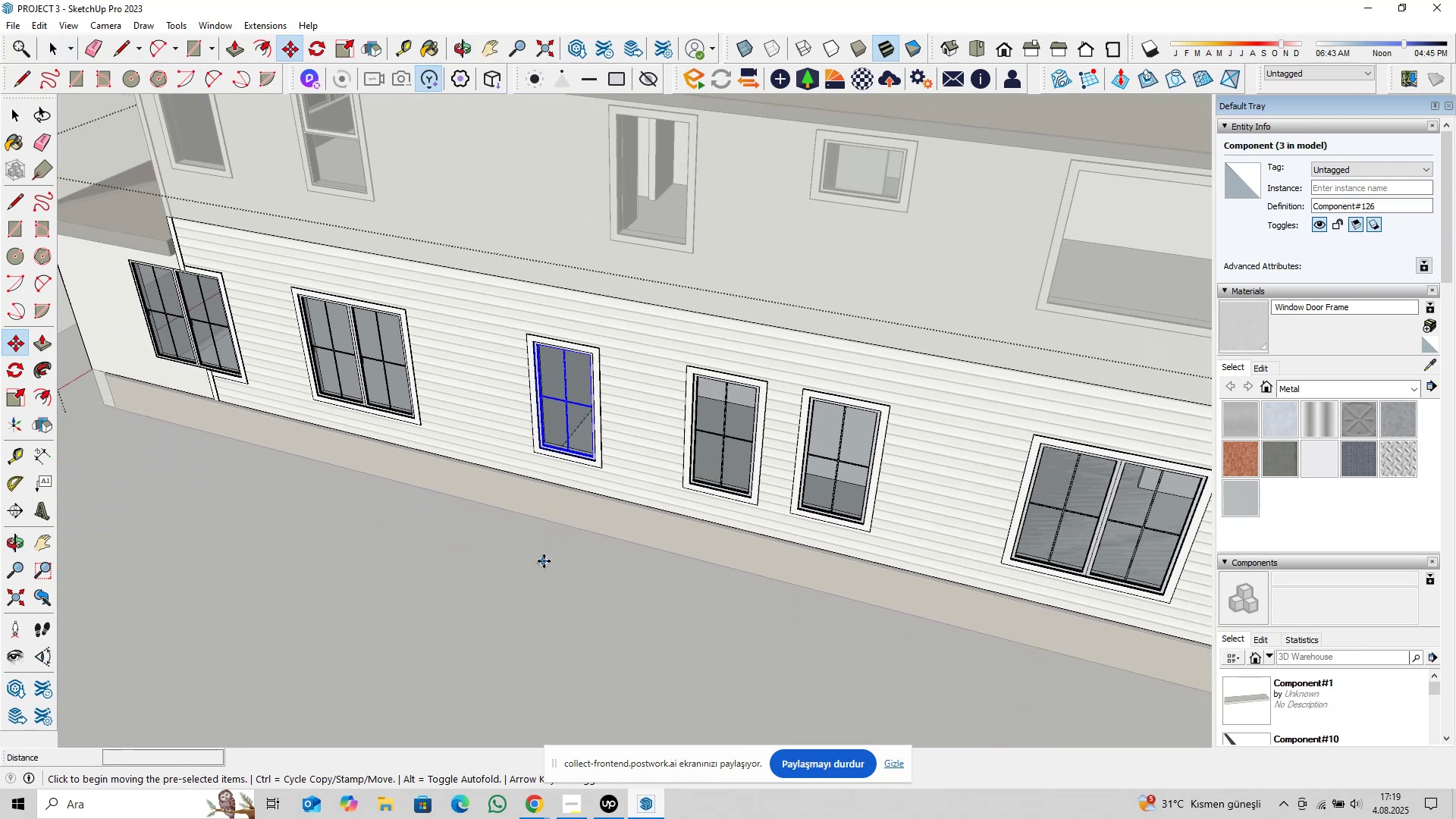 
left_click([544, 561])
 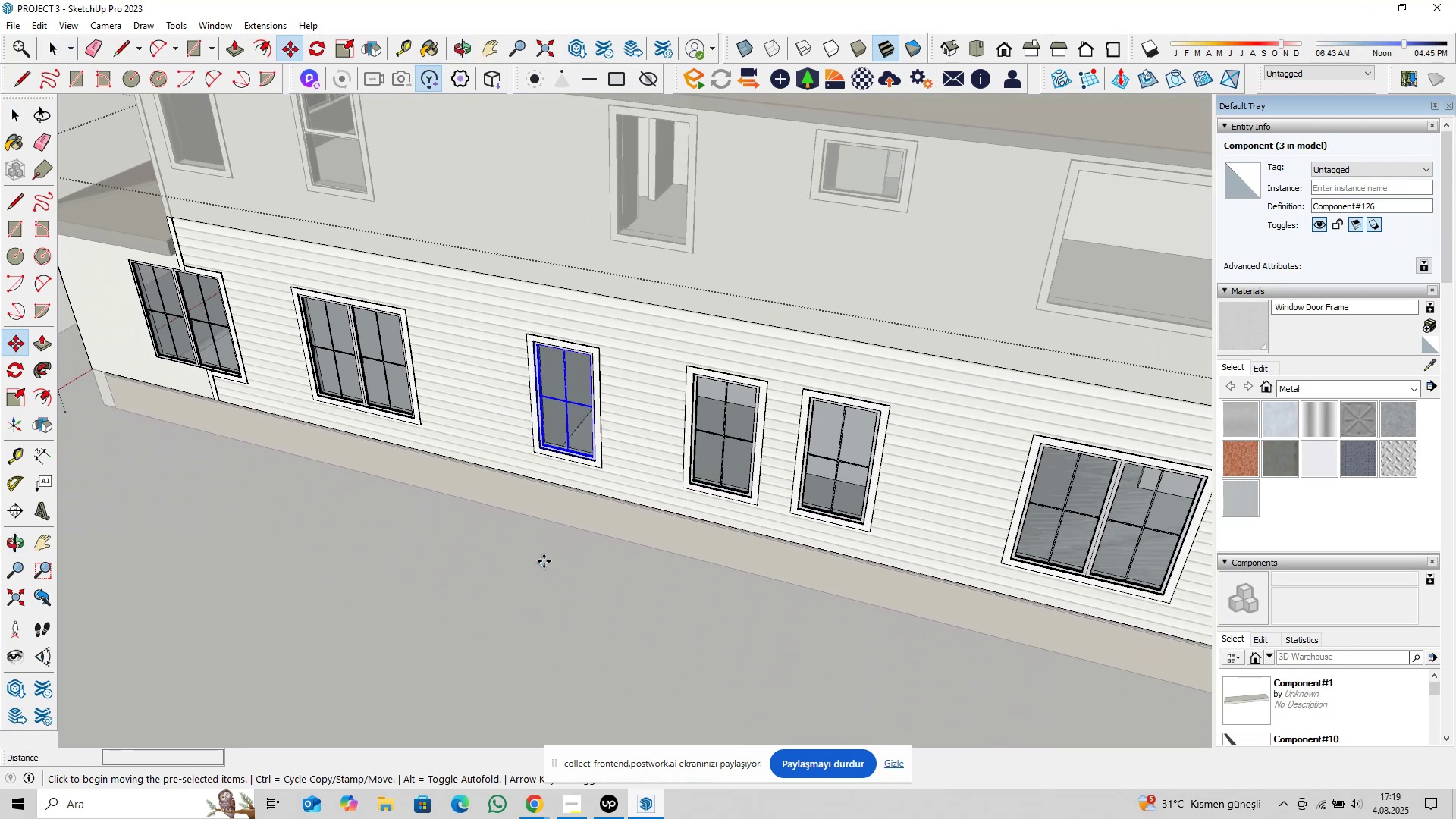 
key(Control+ControlLeft)
 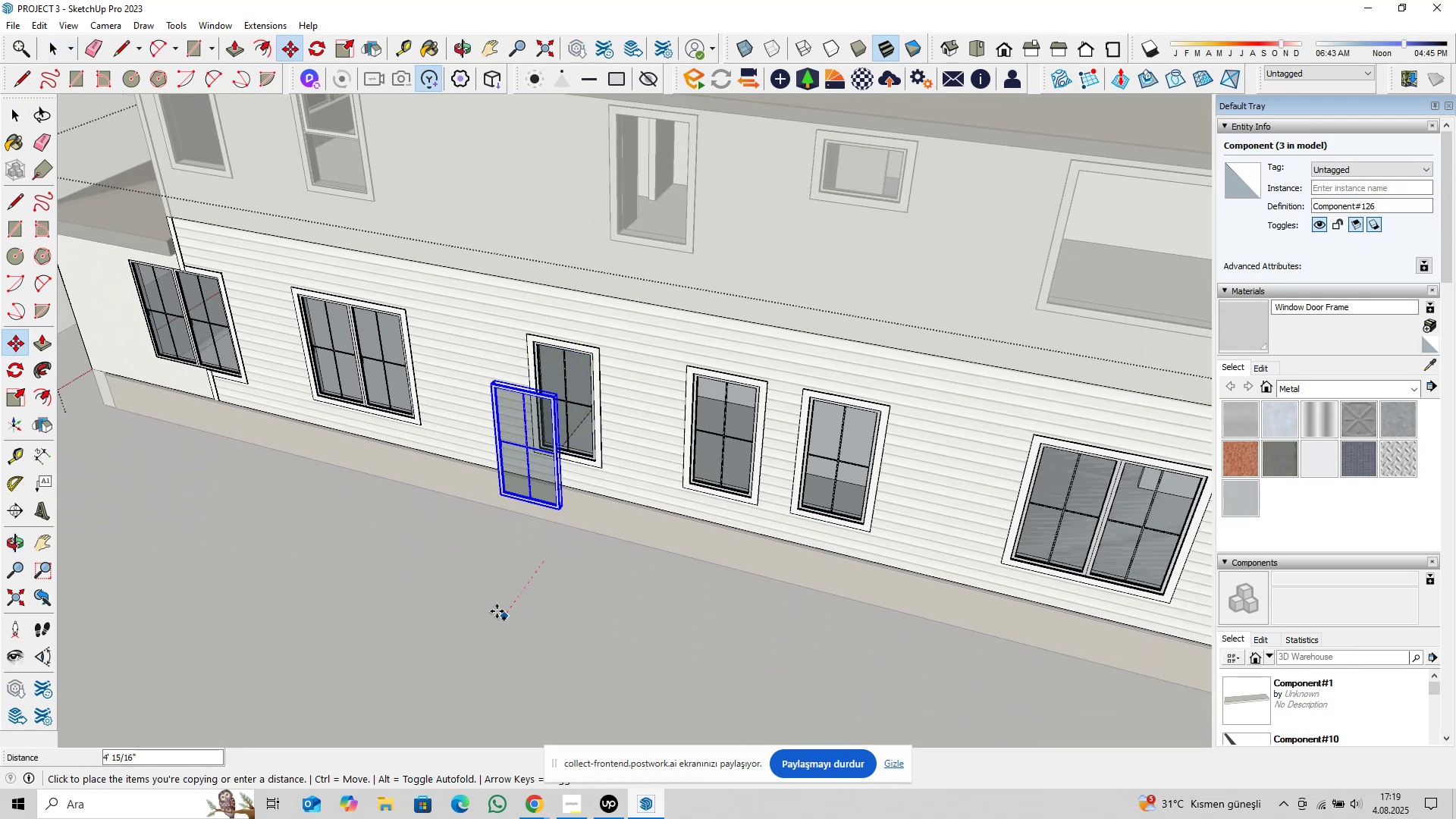 
left_click([495, 618])
 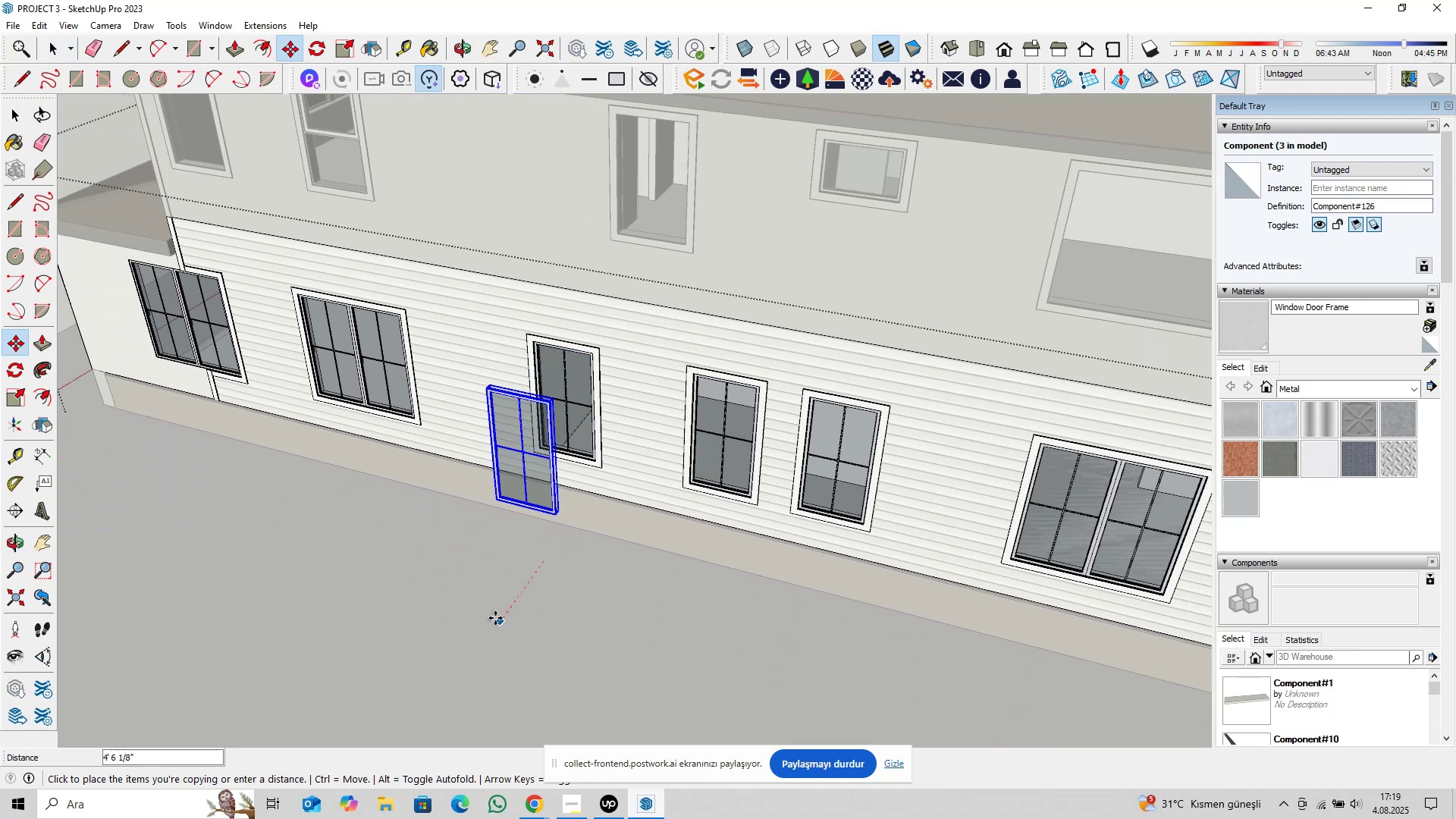 
key(Space)
 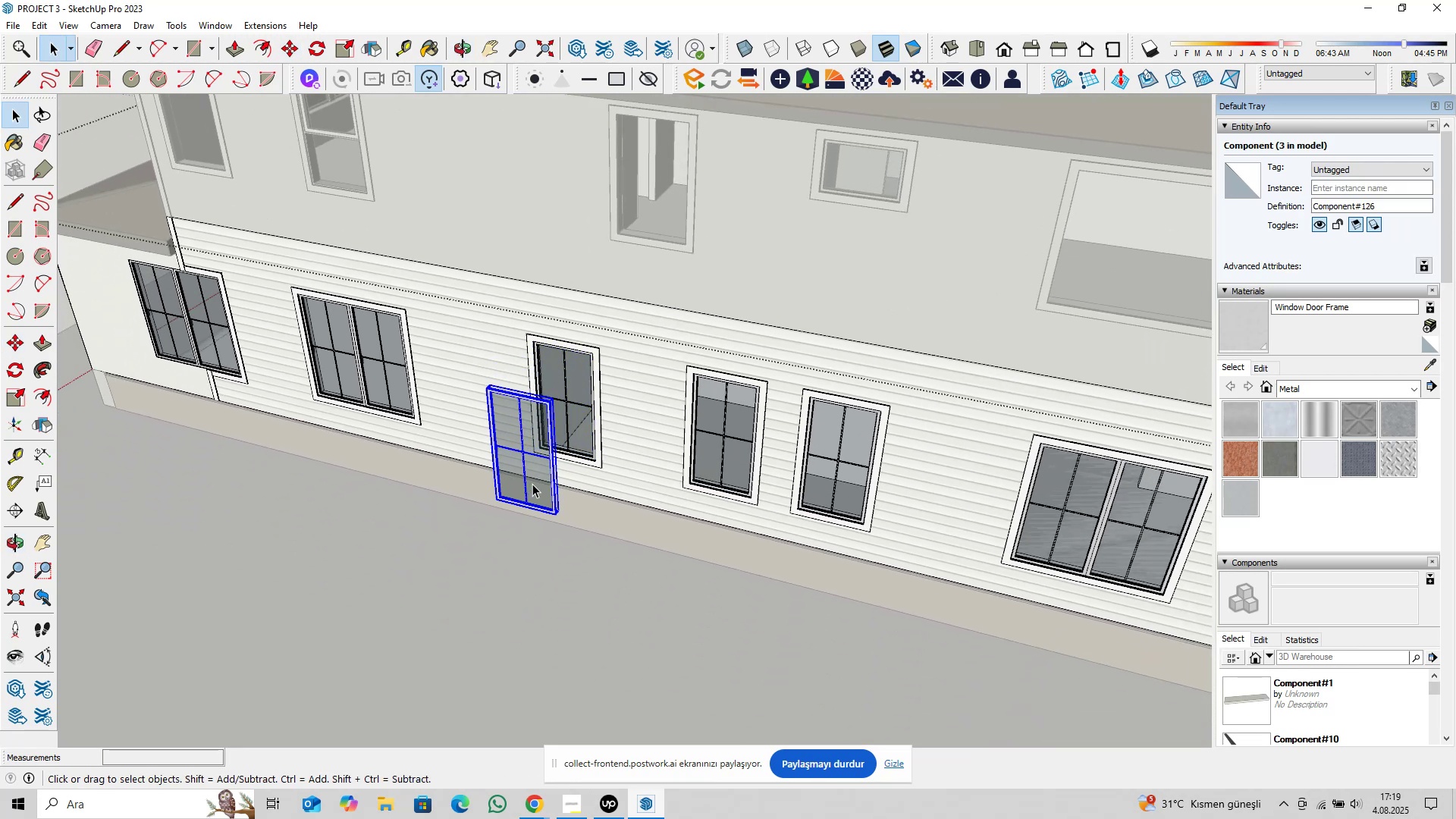 
right_click([532, 484])
 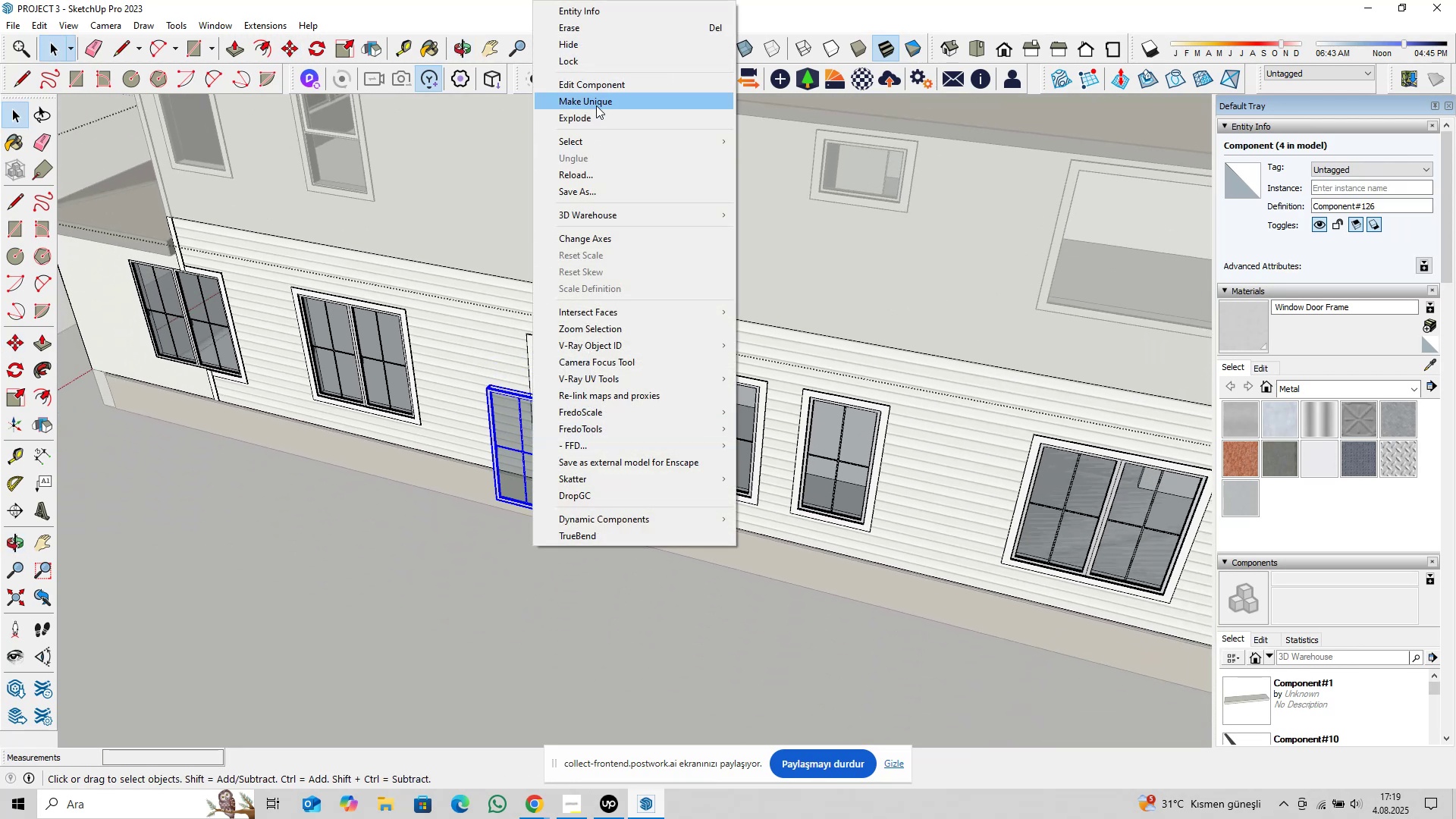 
left_click([597, 99])
 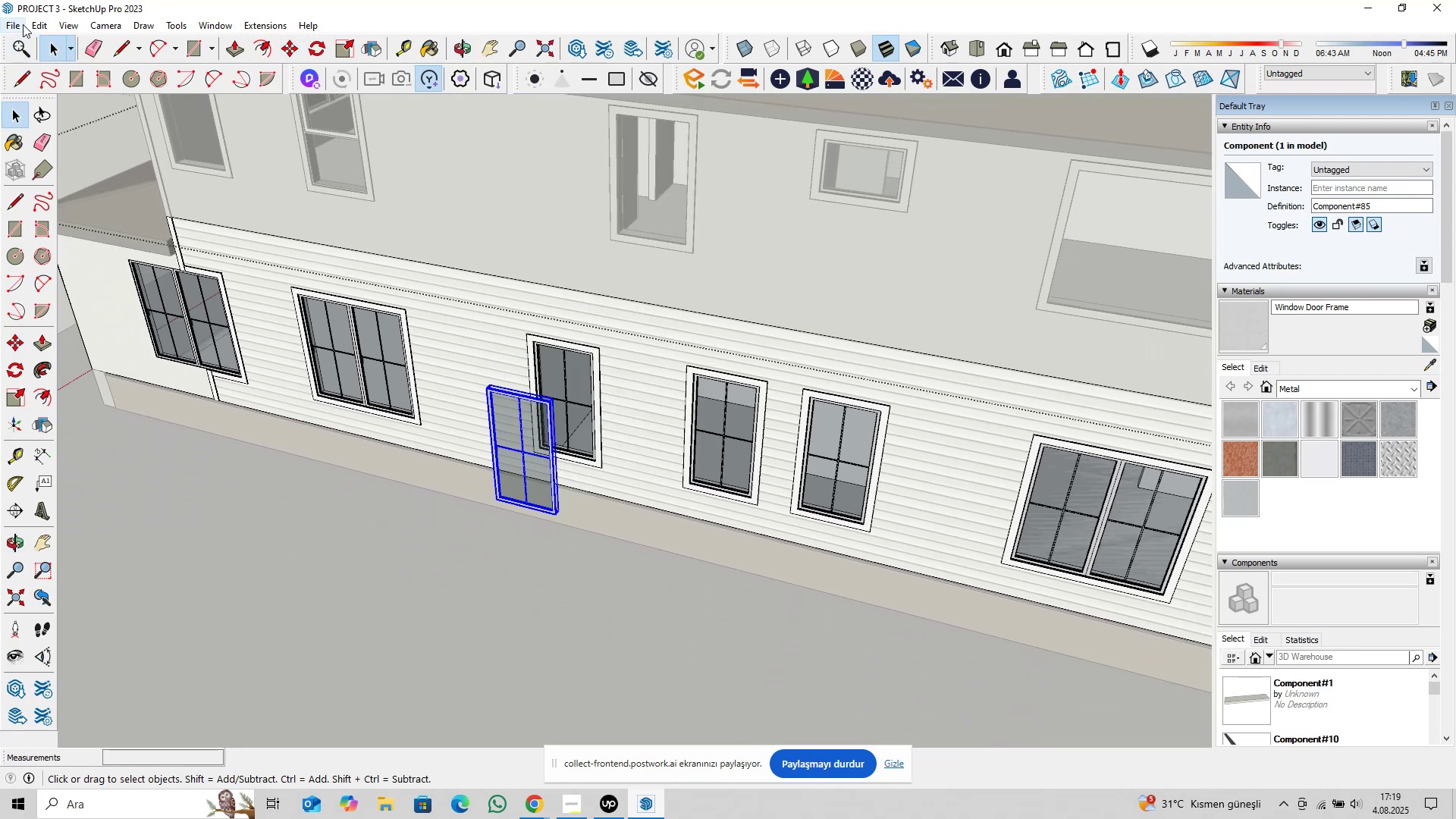 
left_click([30, 21])
 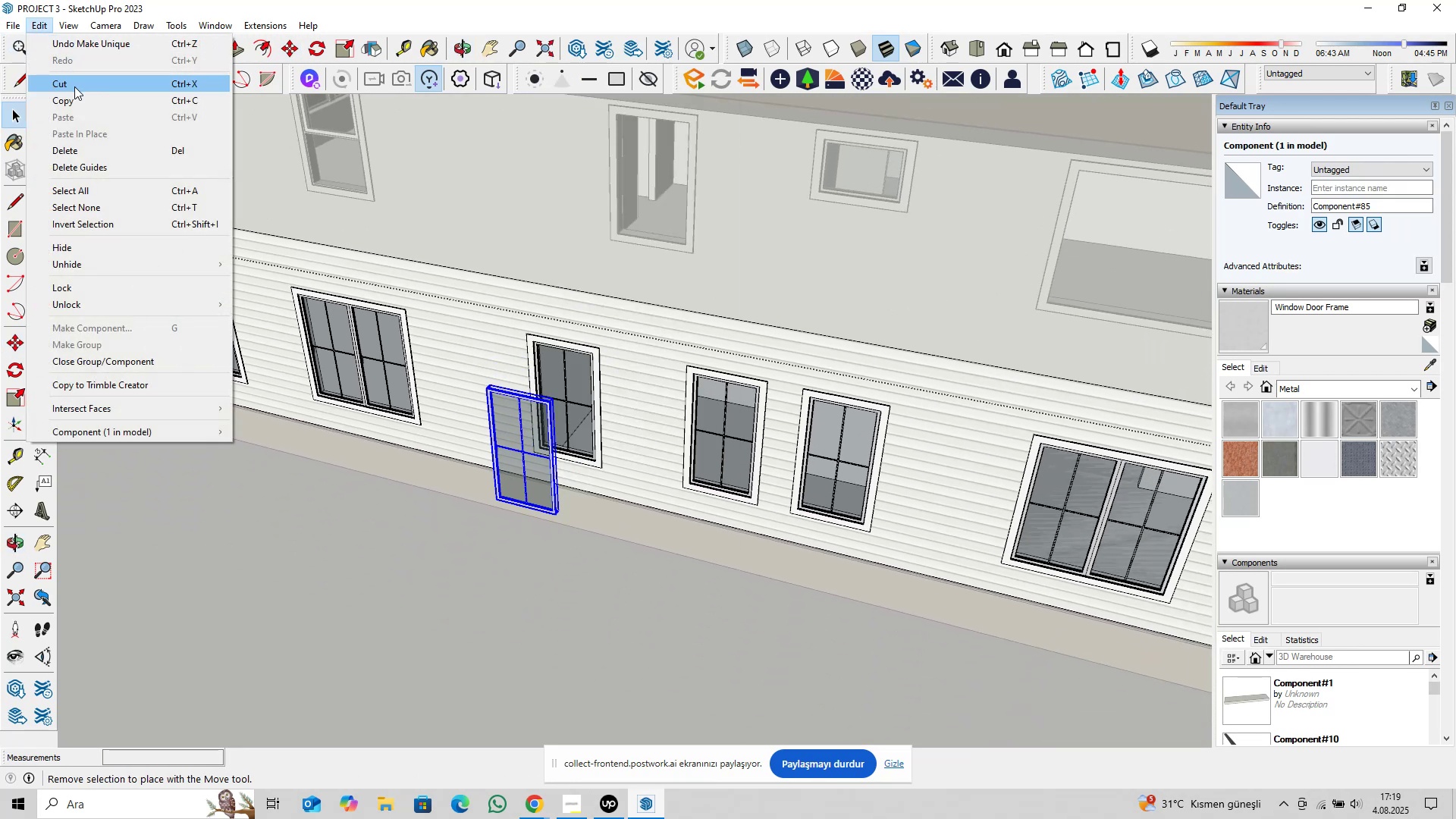 
left_click([74, 86])
 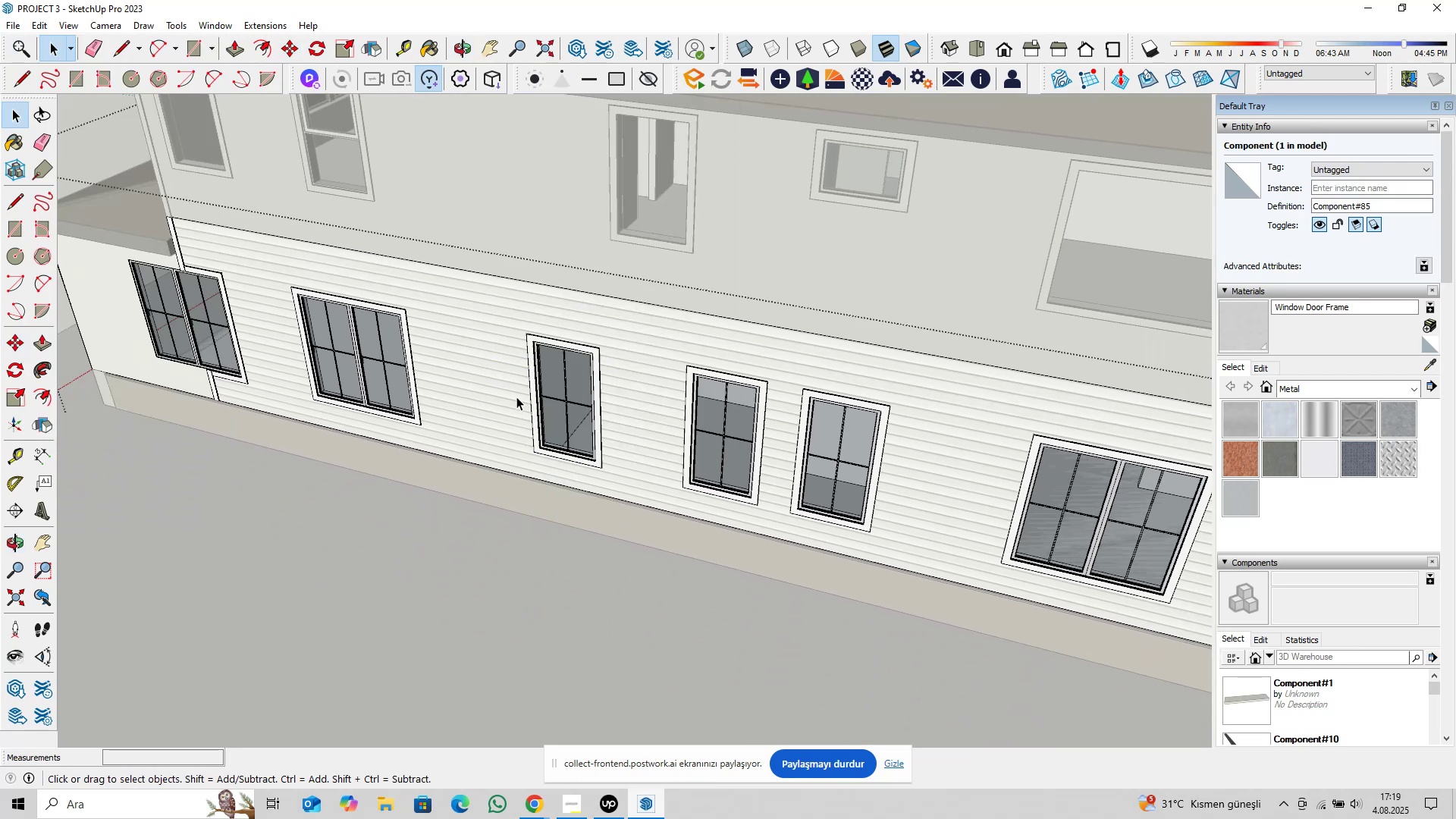 
key(Escape)
 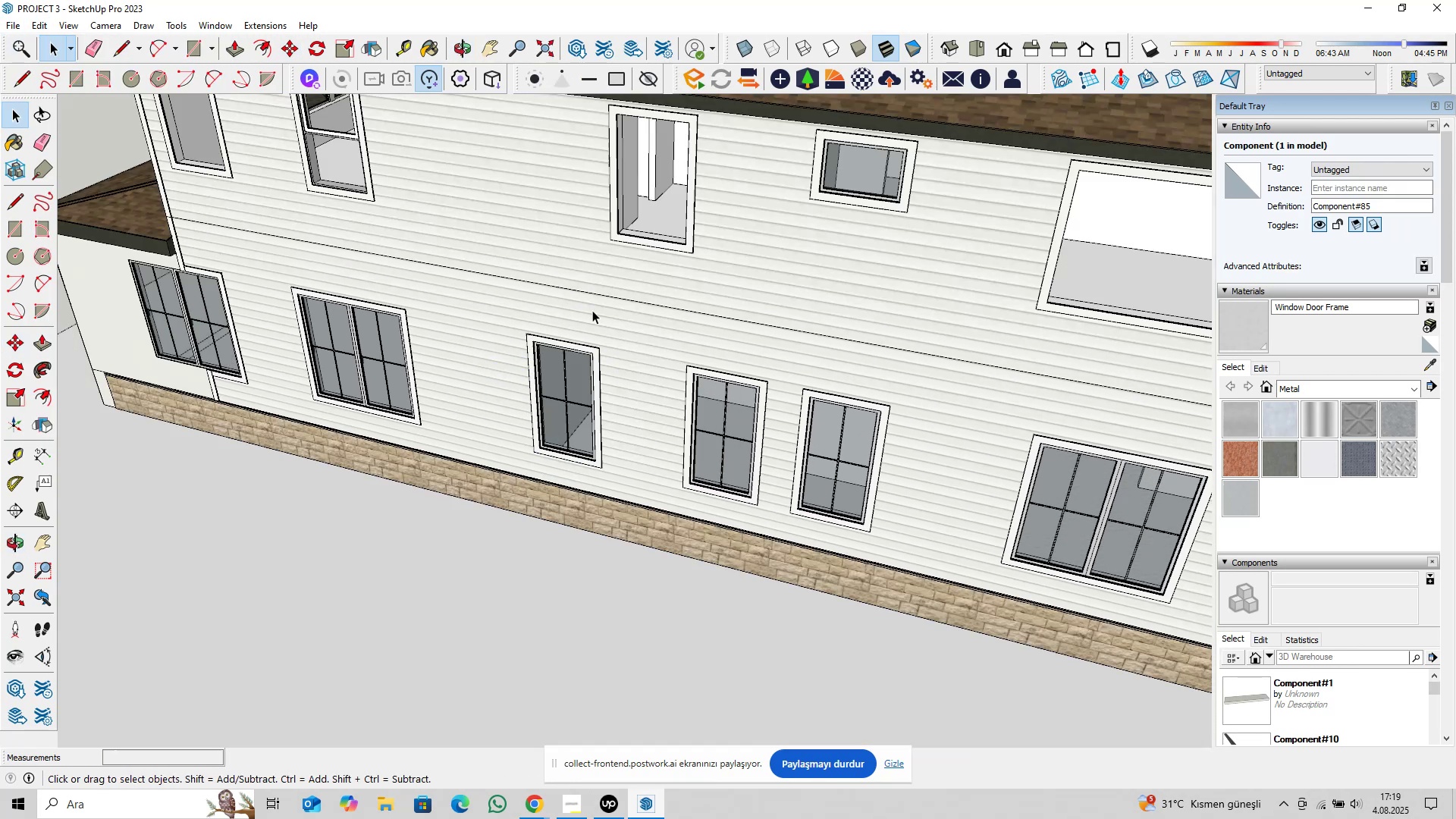 
key(Escape)
 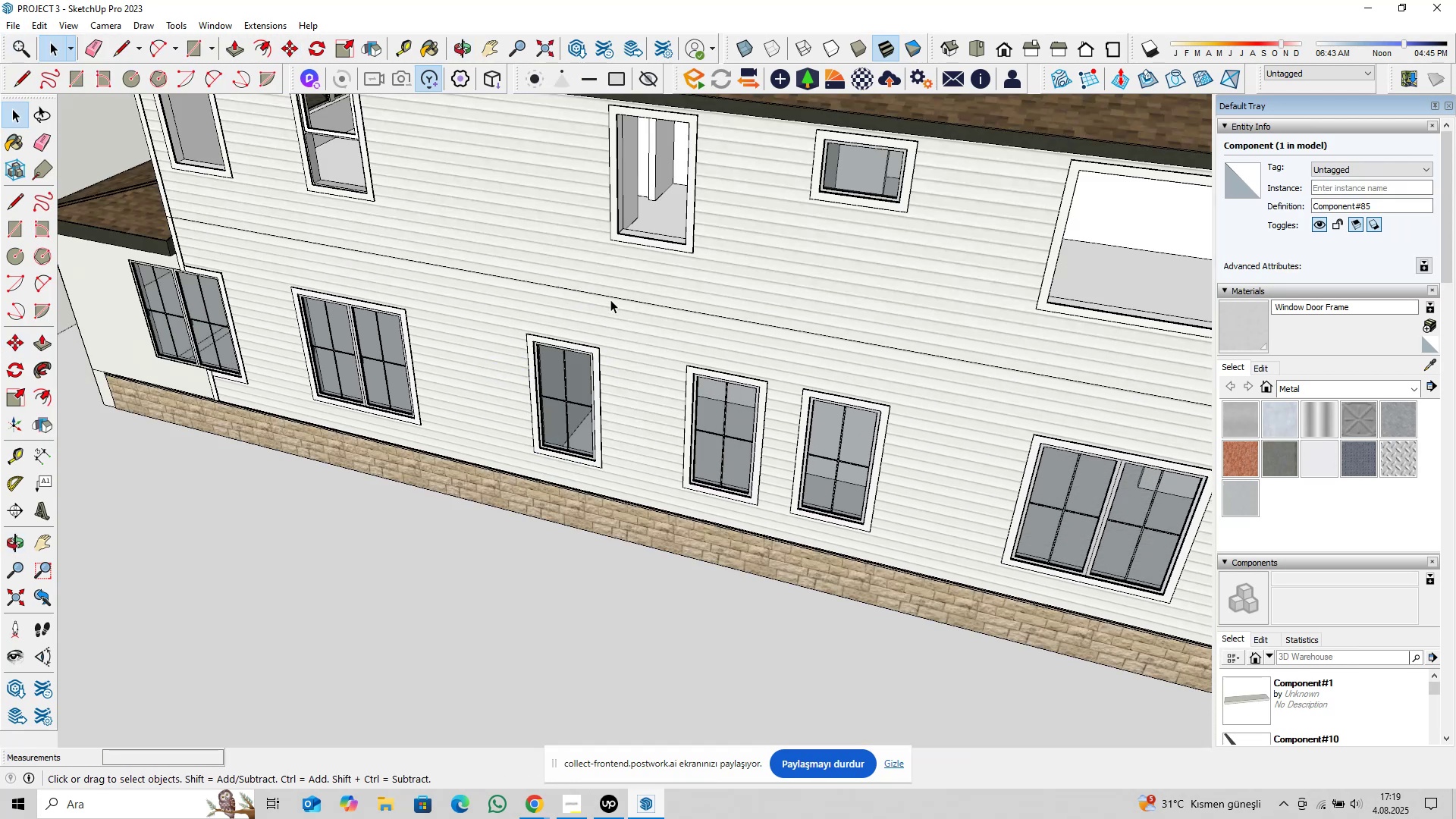 
key(Escape)
 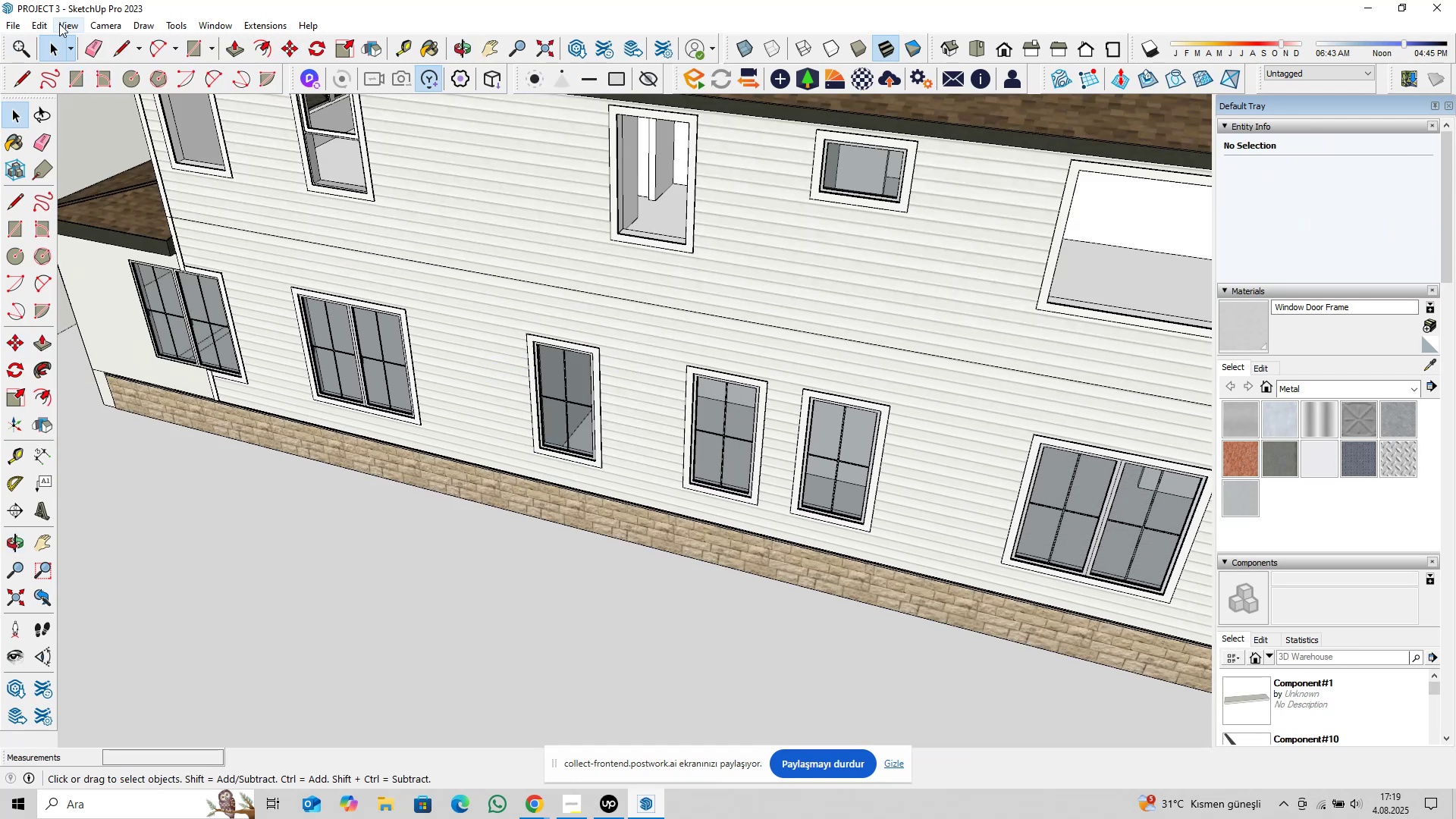 
left_click([45, 19])
 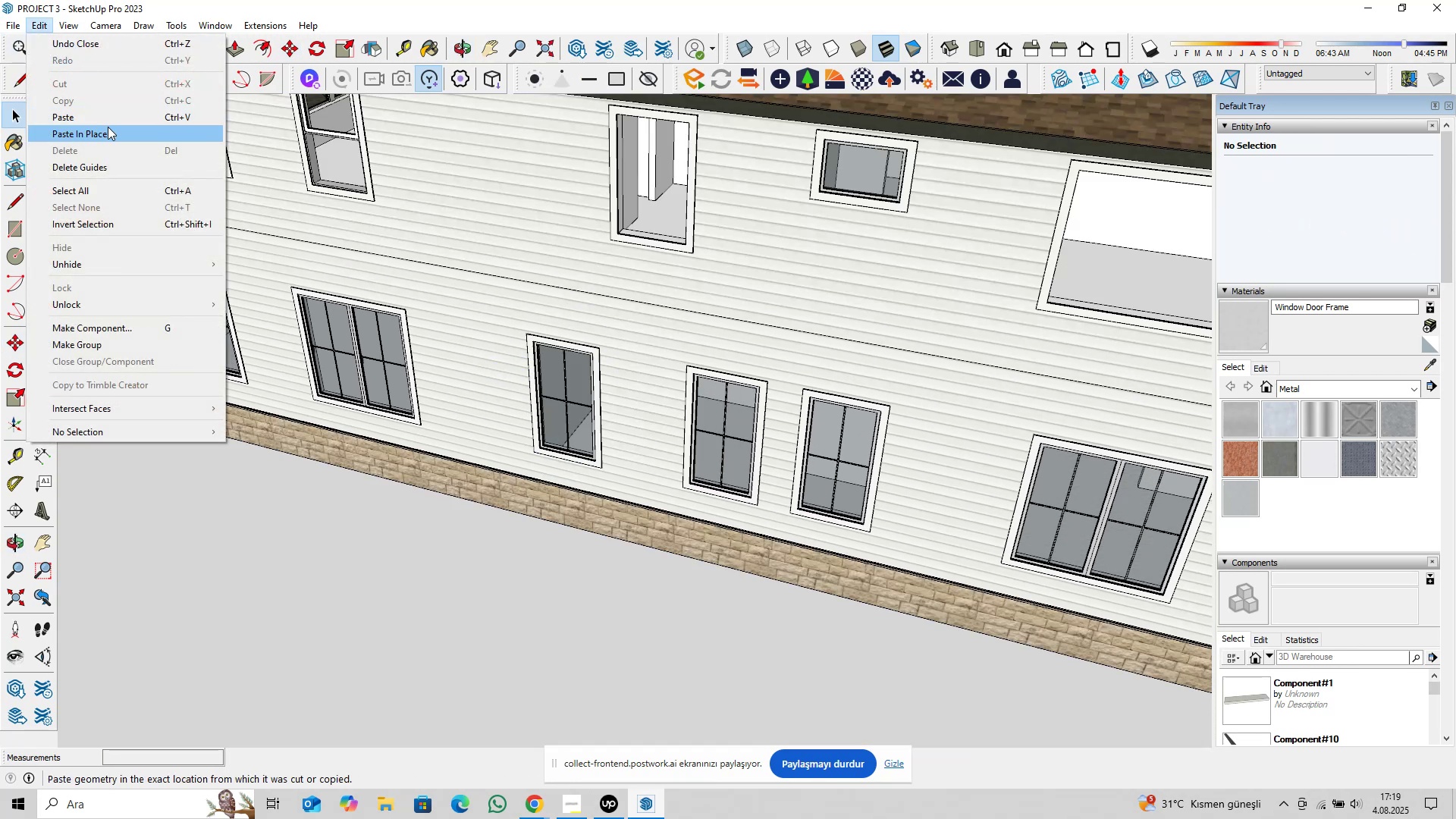 
left_click([109, 127])
 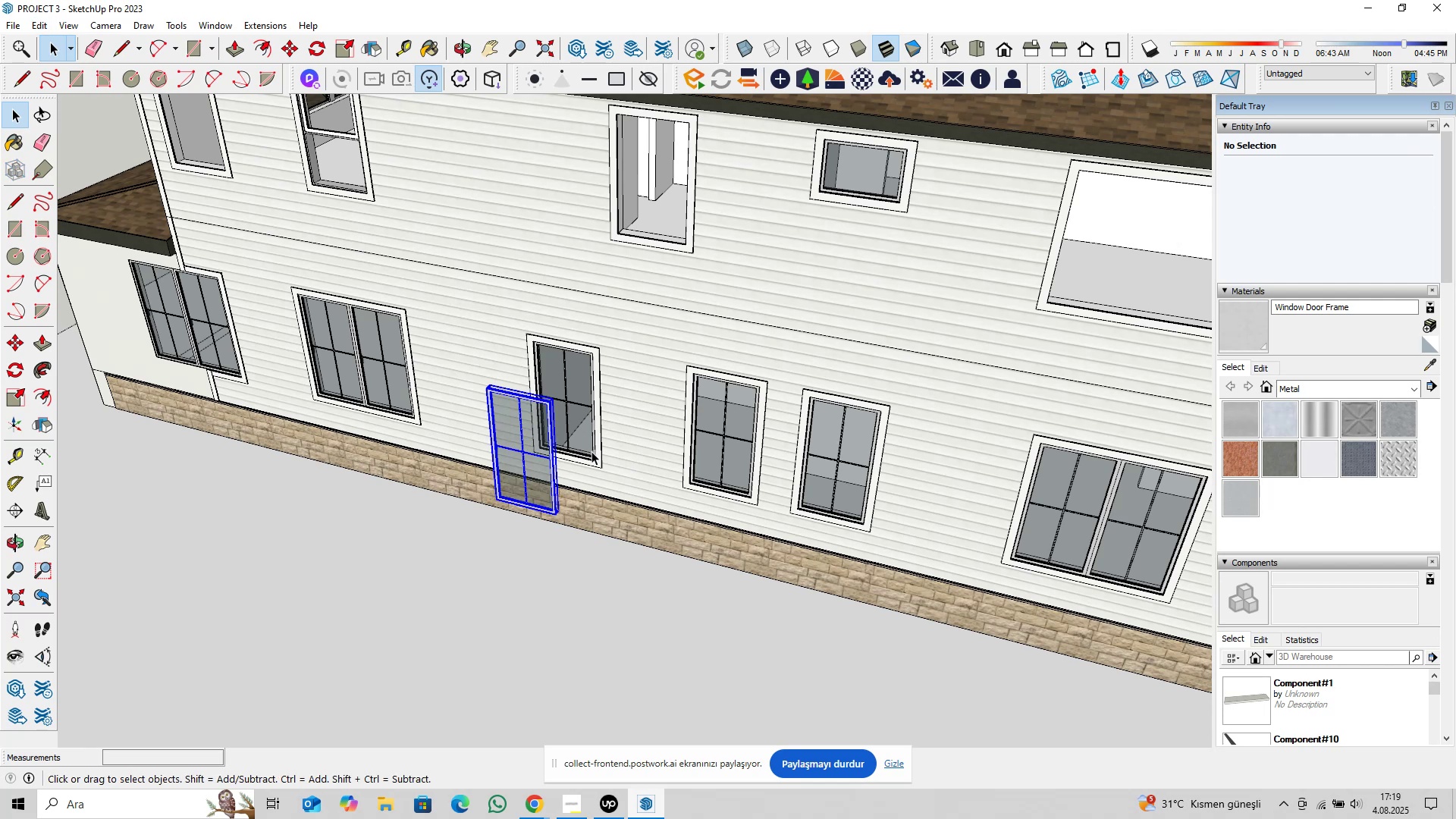 
double_click([548, 445])
 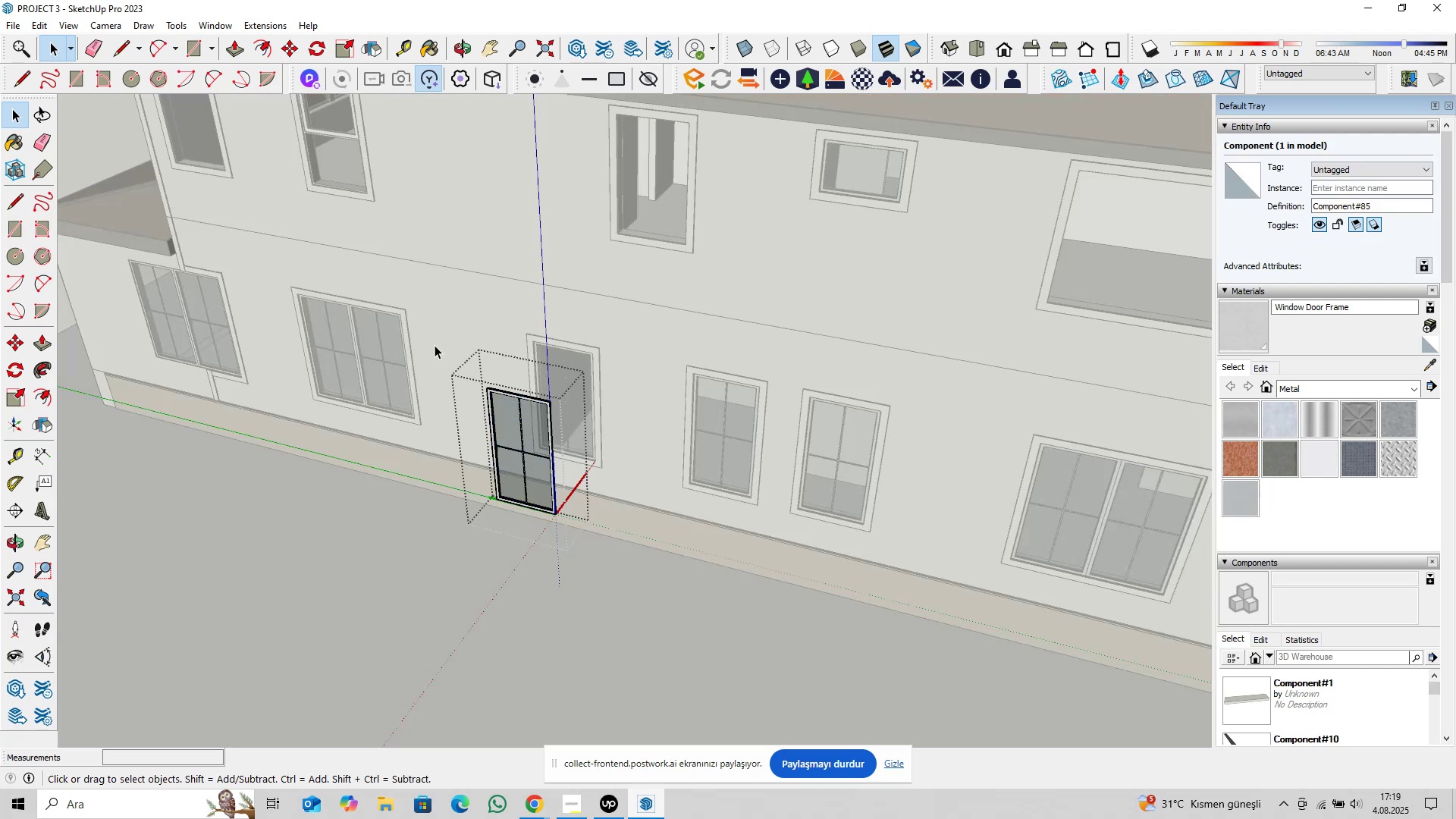 
left_click_drag(start_coordinate=[431, 339], to_coordinate=[651, 592])
 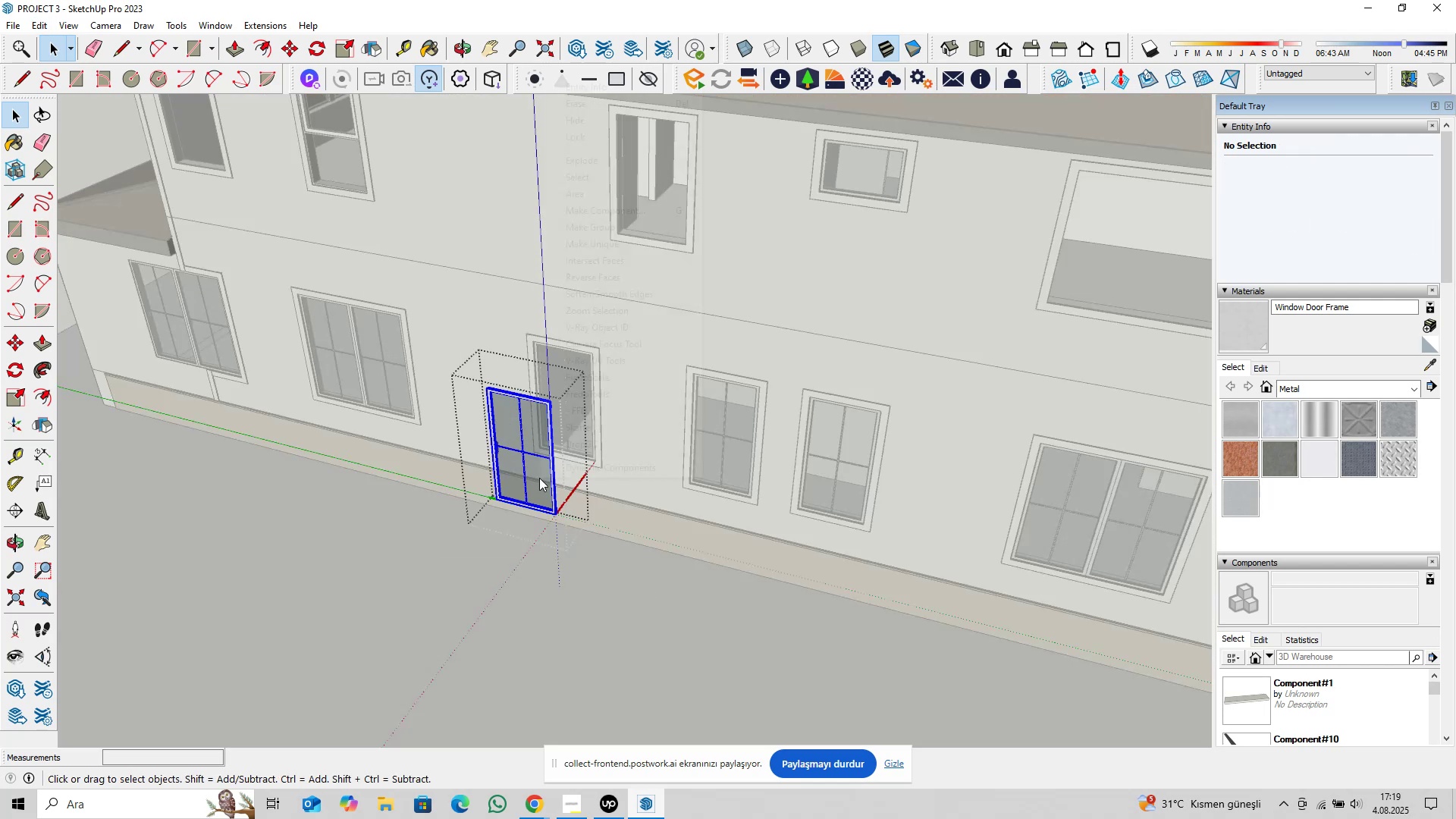 
right_click([539, 478])
 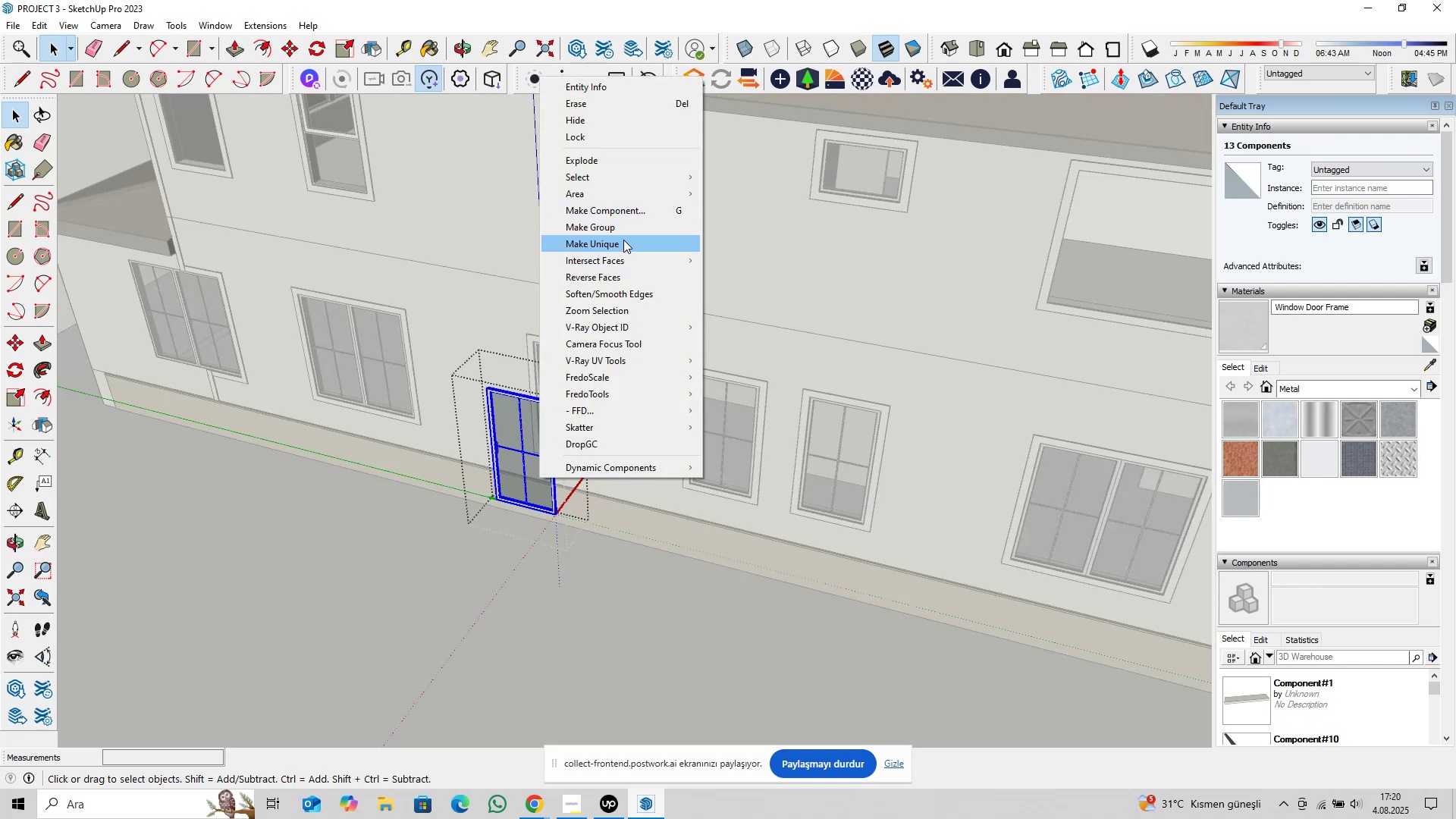 
left_click([624, 246])
 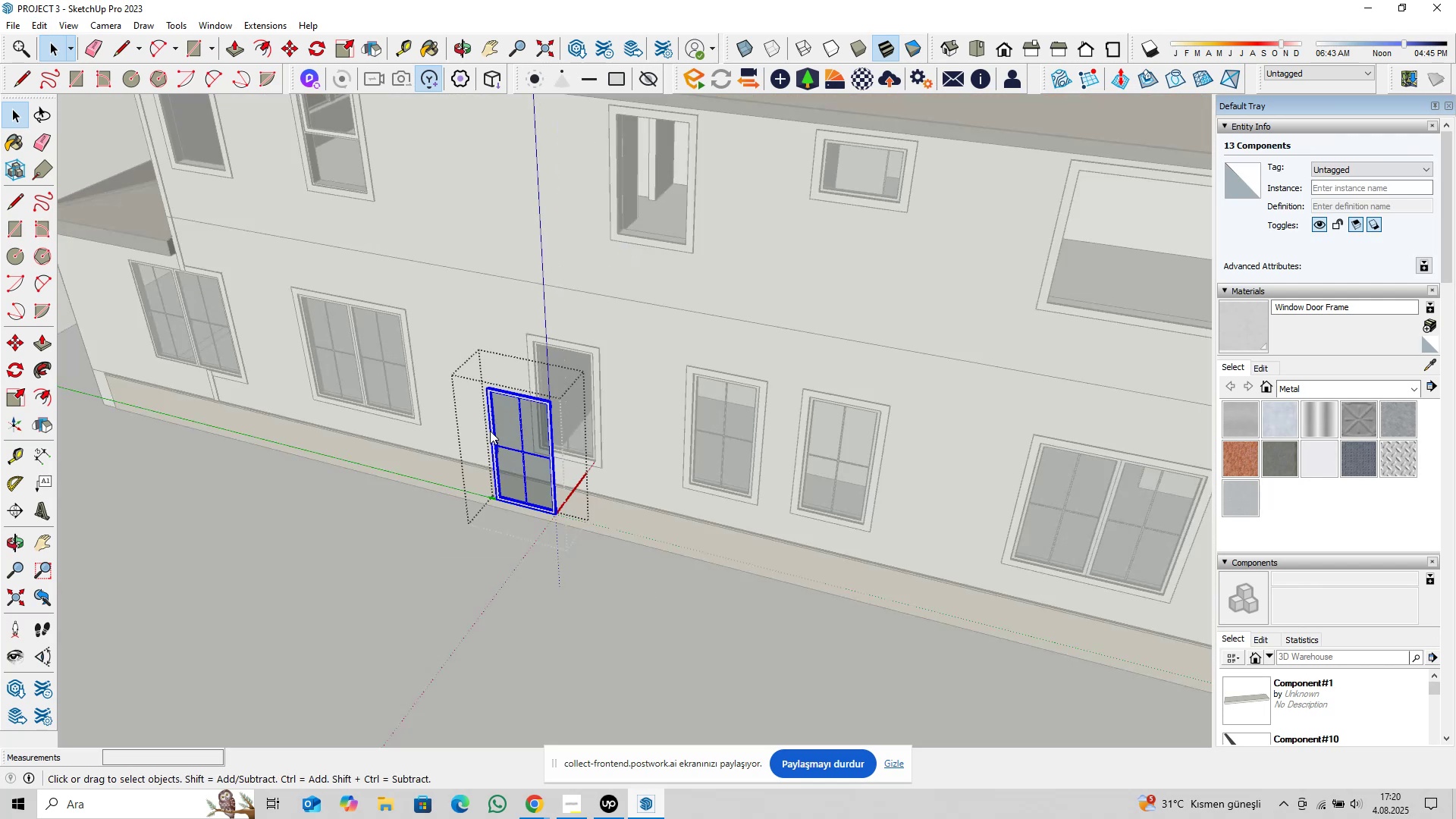 
scroll: coordinate [494, 431], scroll_direction: up, amount: 4.0
 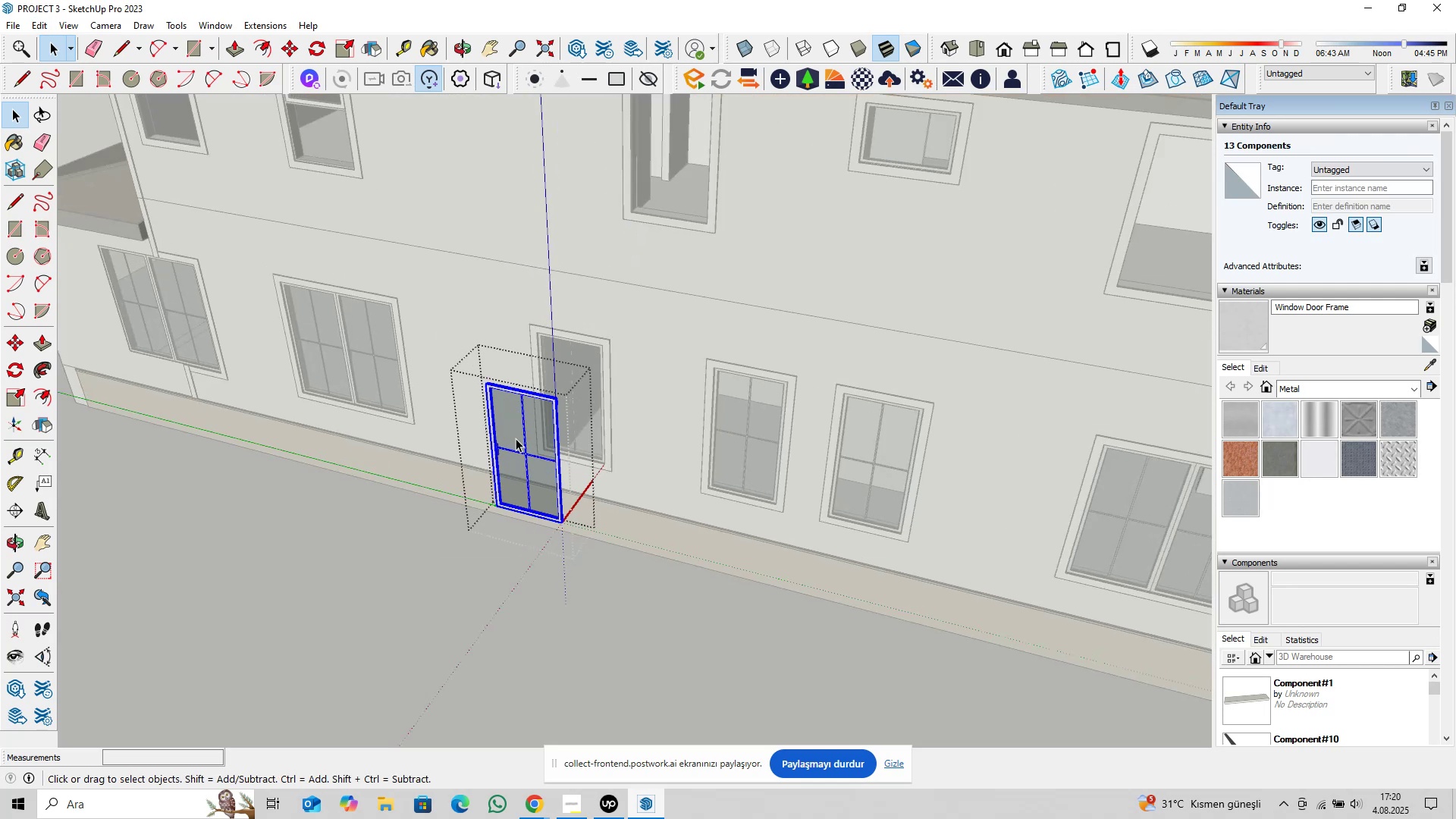 
hold_key(key=ShiftLeft, duration=0.42)
 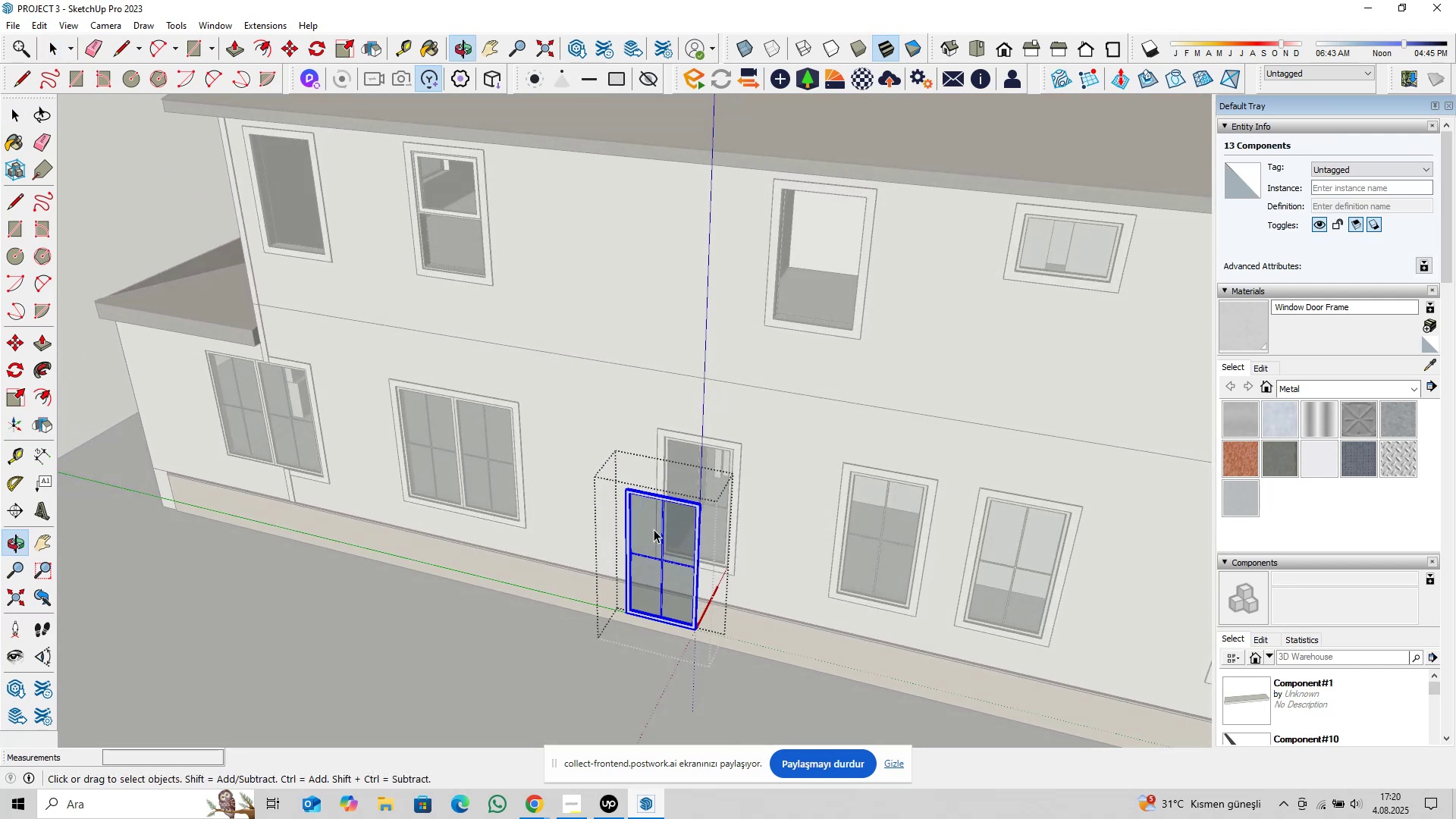 
scroll: coordinate [649, 551], scroll_direction: up, amount: 2.0
 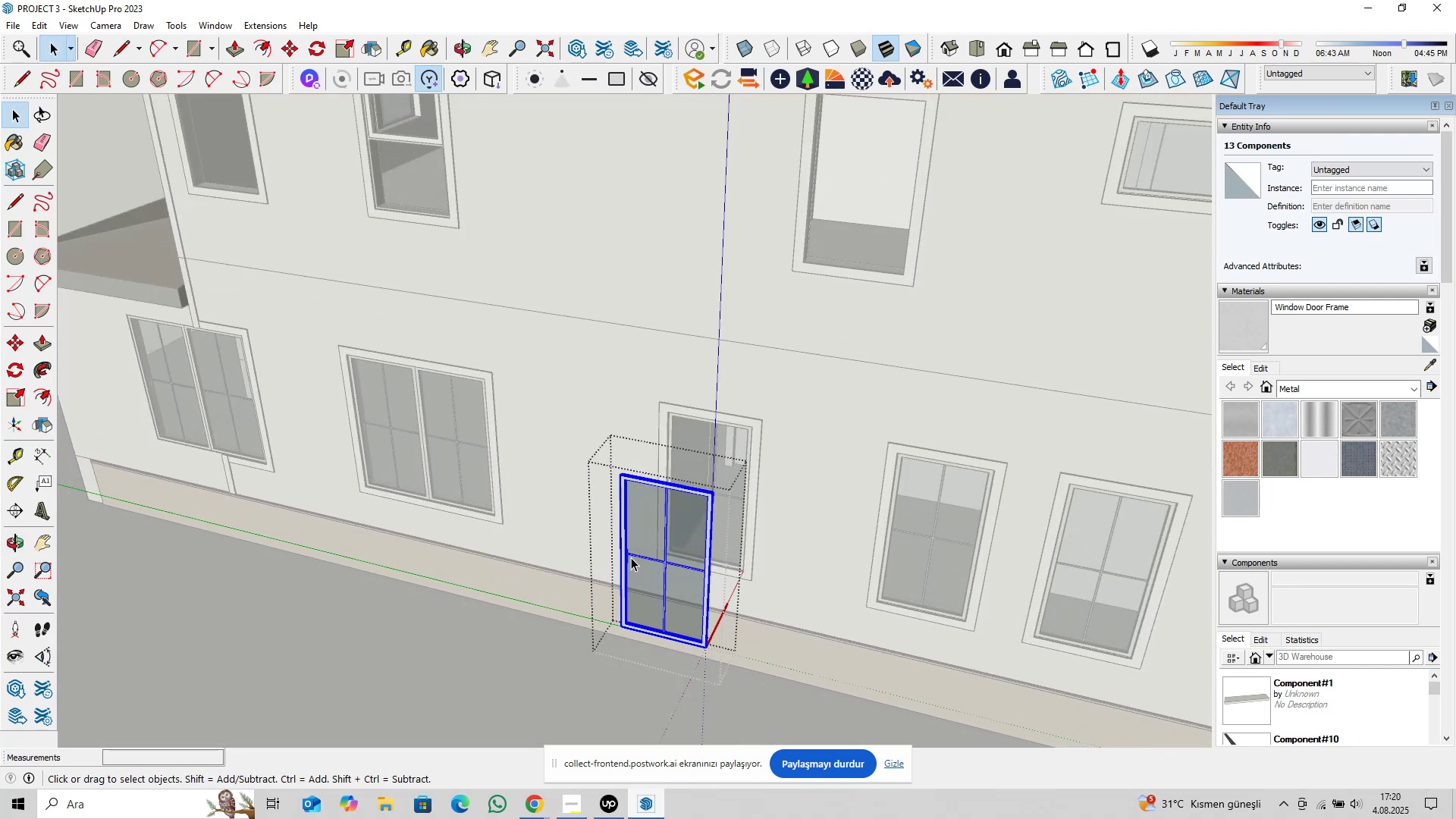 
hold_key(key=ShiftLeft, duration=0.42)
 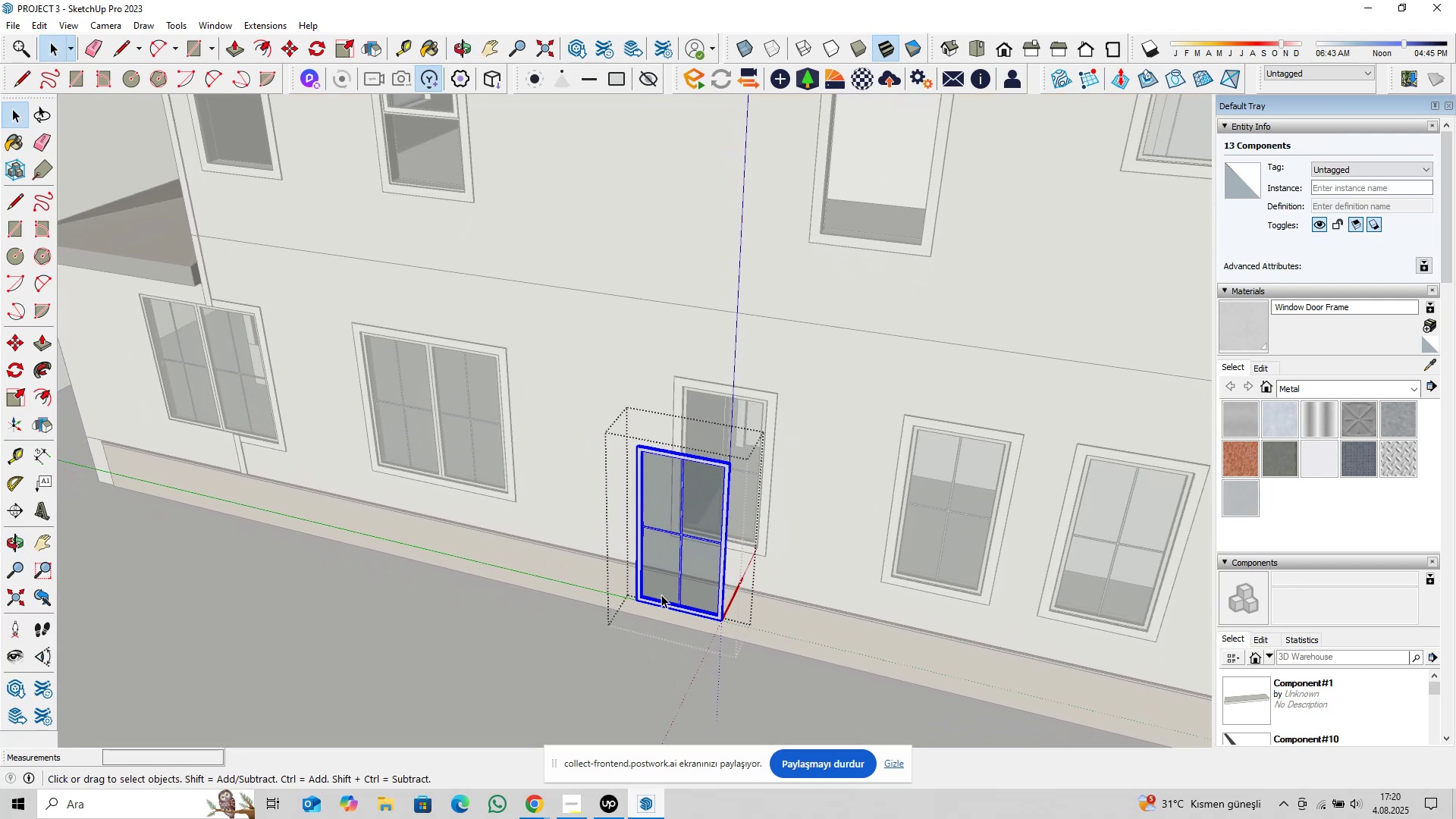 
scroll: coordinate [650, 582], scroll_direction: up, amount: 16.0
 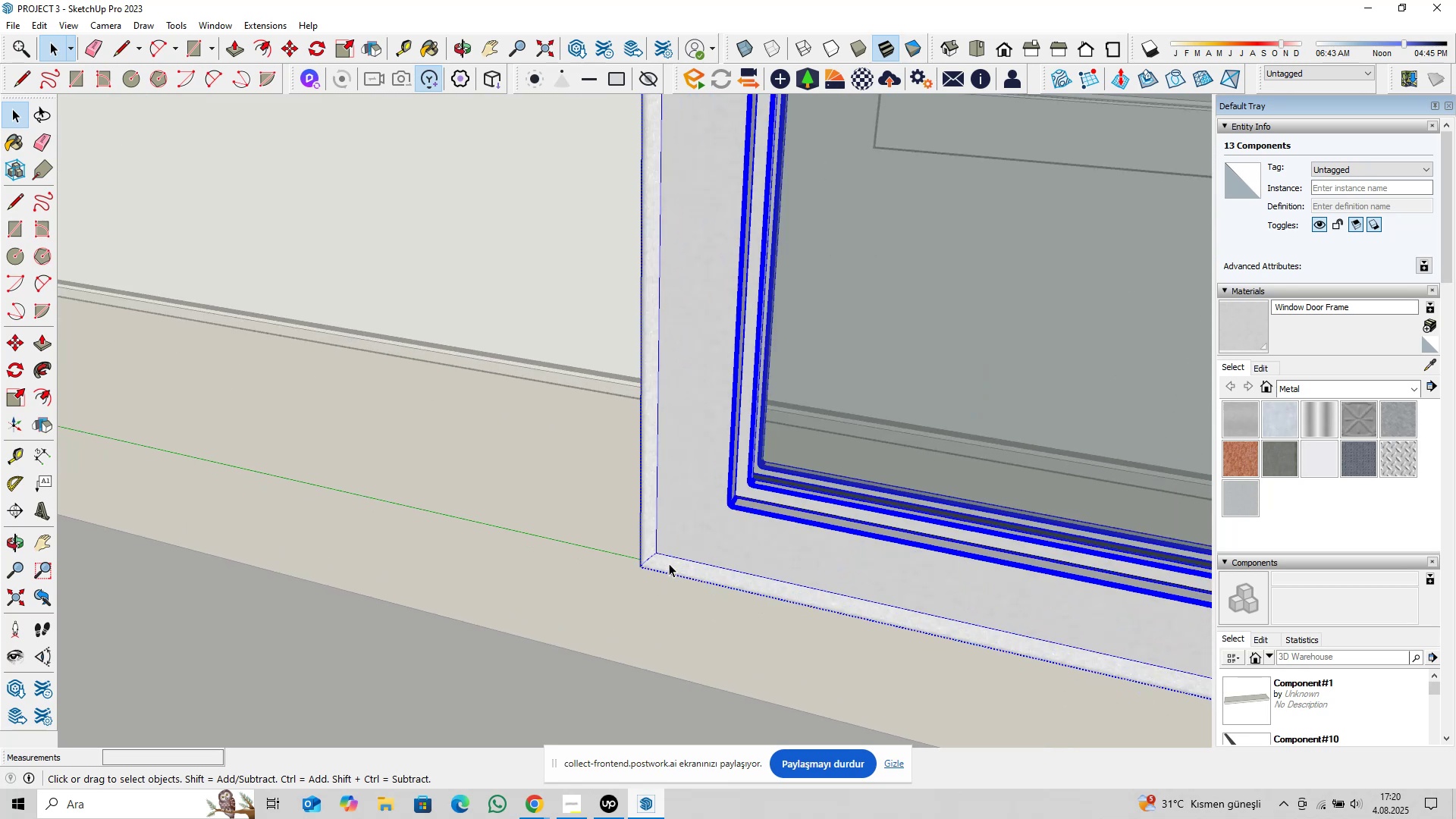 
left_click([669, 563])
 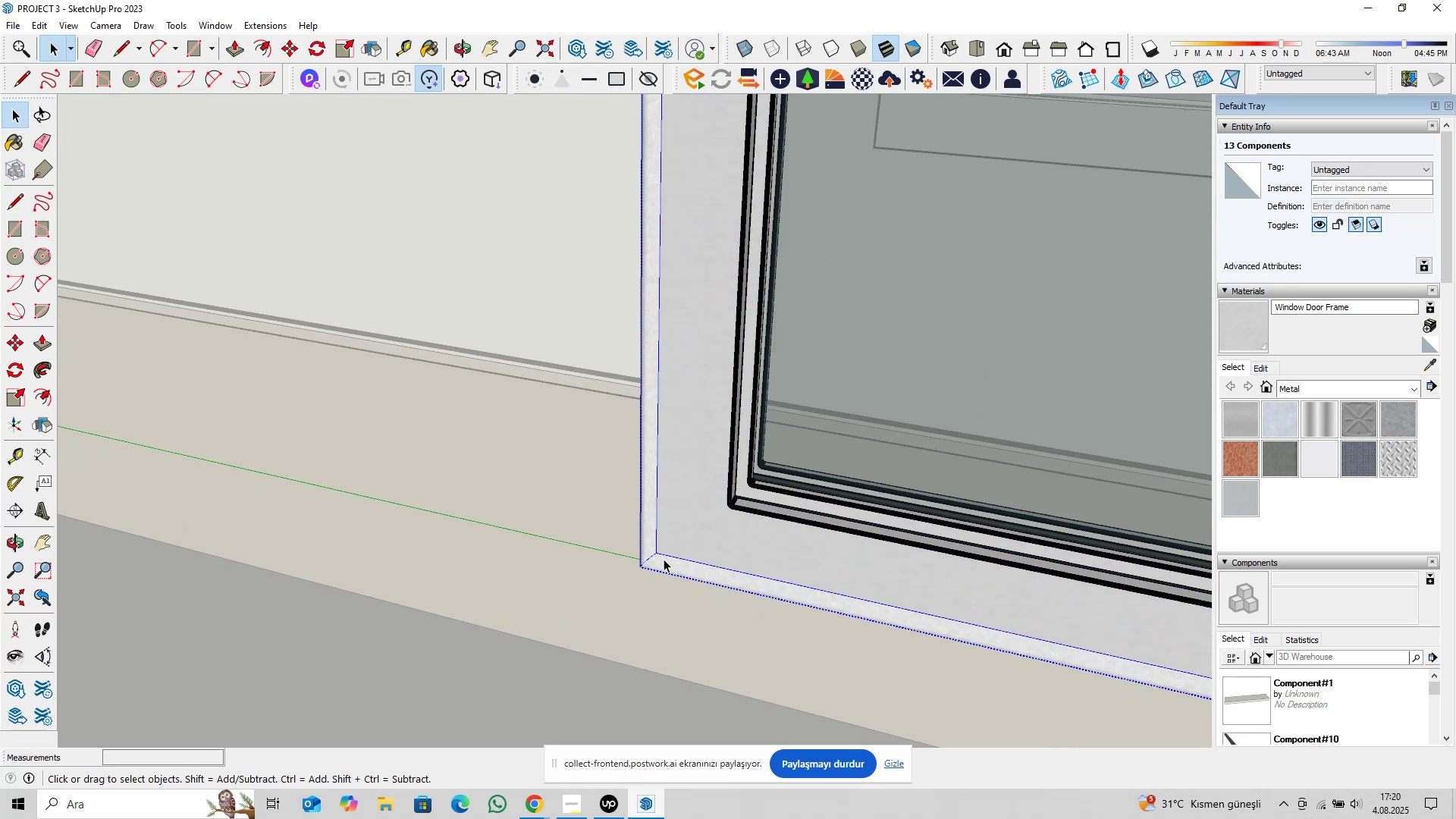 
scroll: coordinate [796, 492], scroll_direction: up, amount: 11.0
 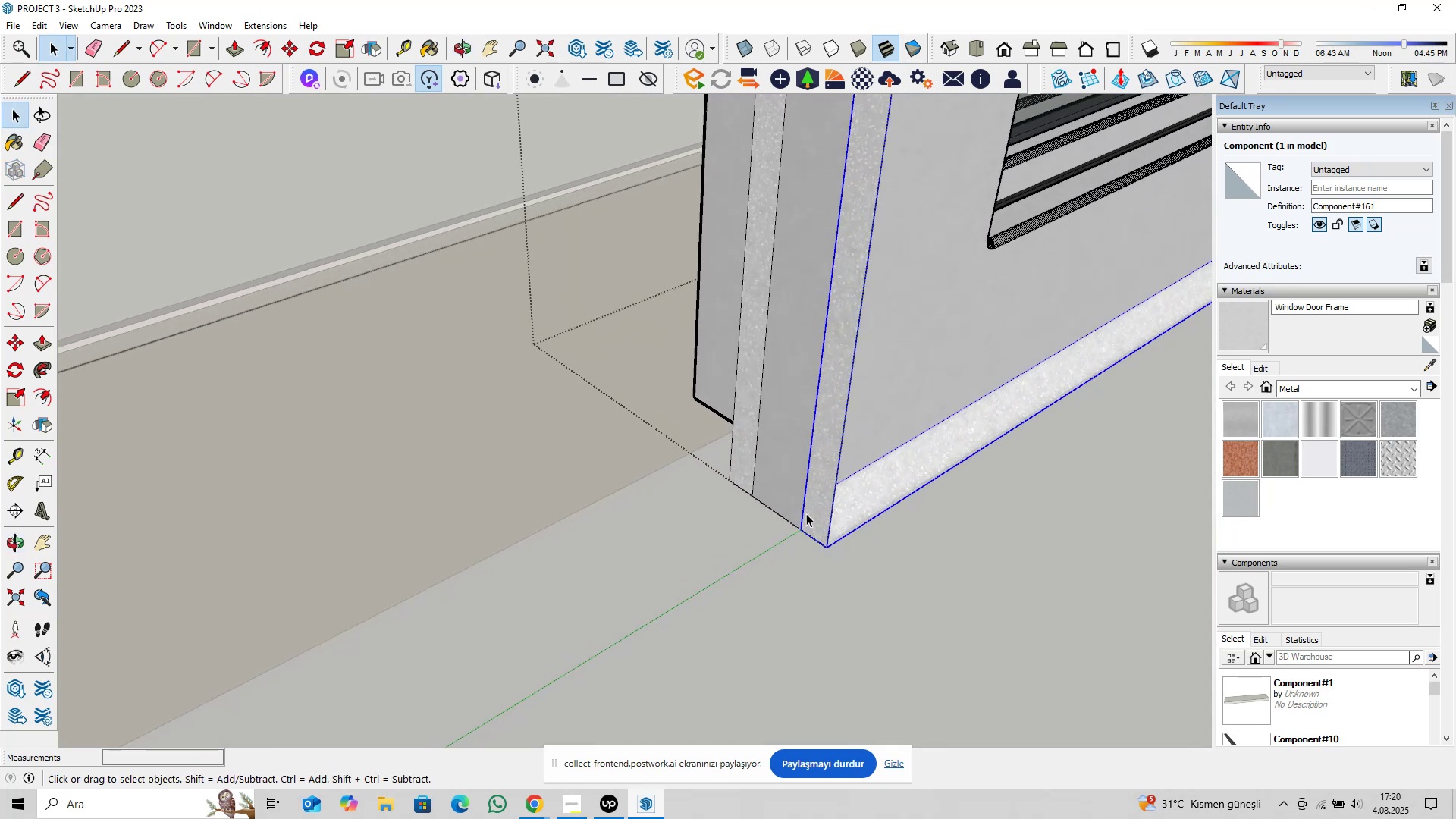 
key(M)
 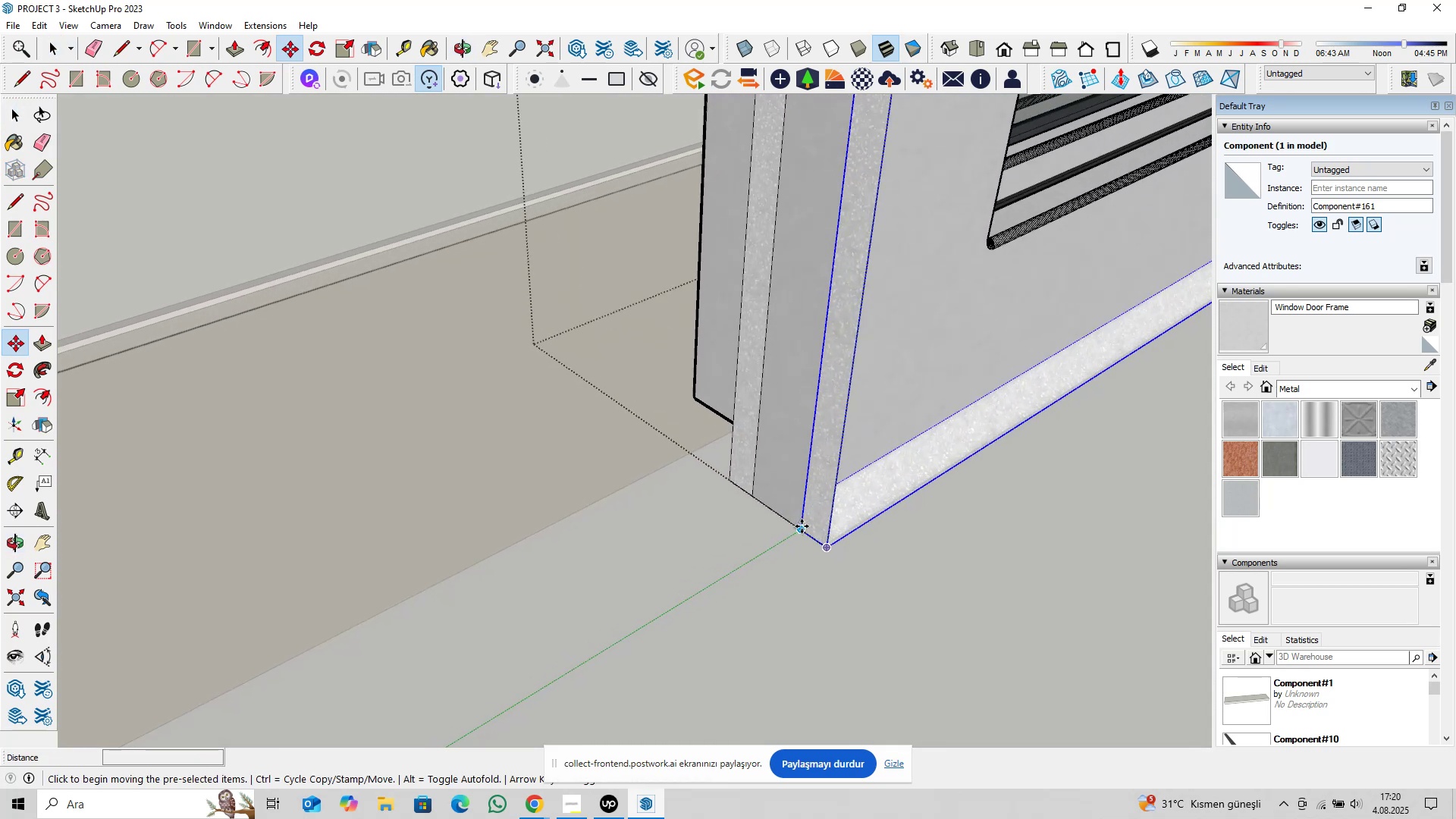 
left_click([802, 526])
 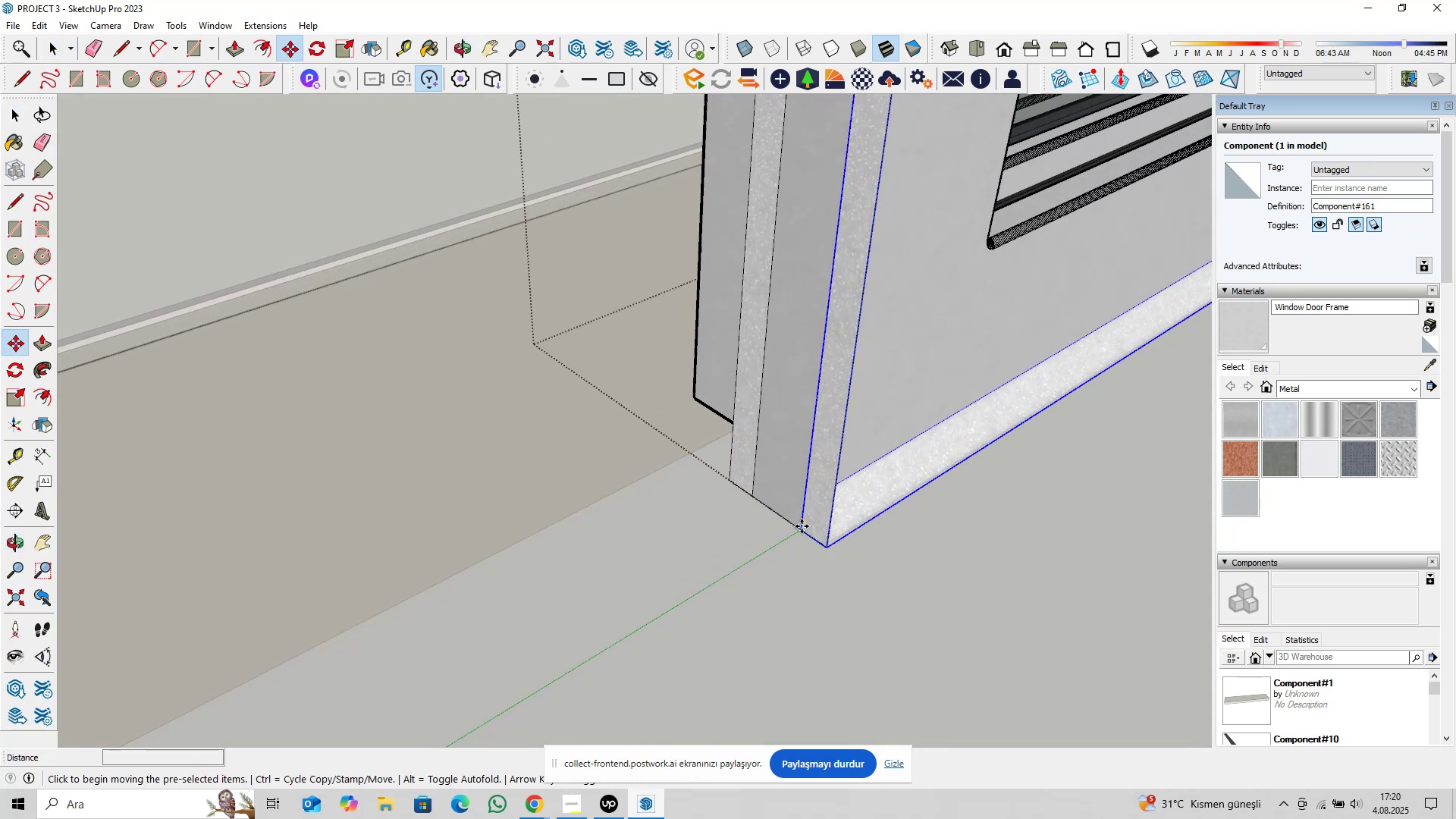 
key(Control+ControlLeft)
 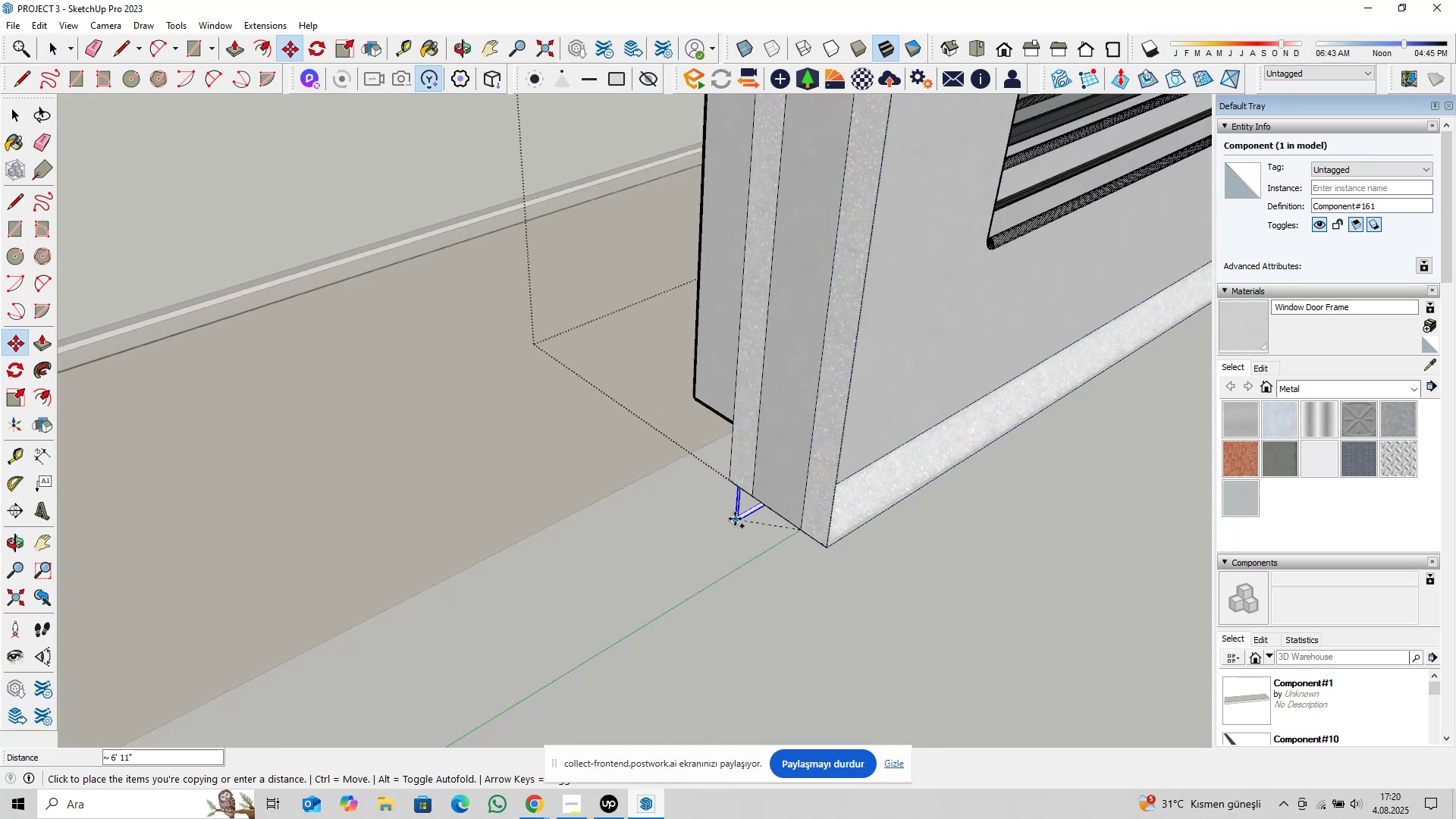 
scroll: coordinate [654, 532], scroll_direction: down, amount: 21.0
 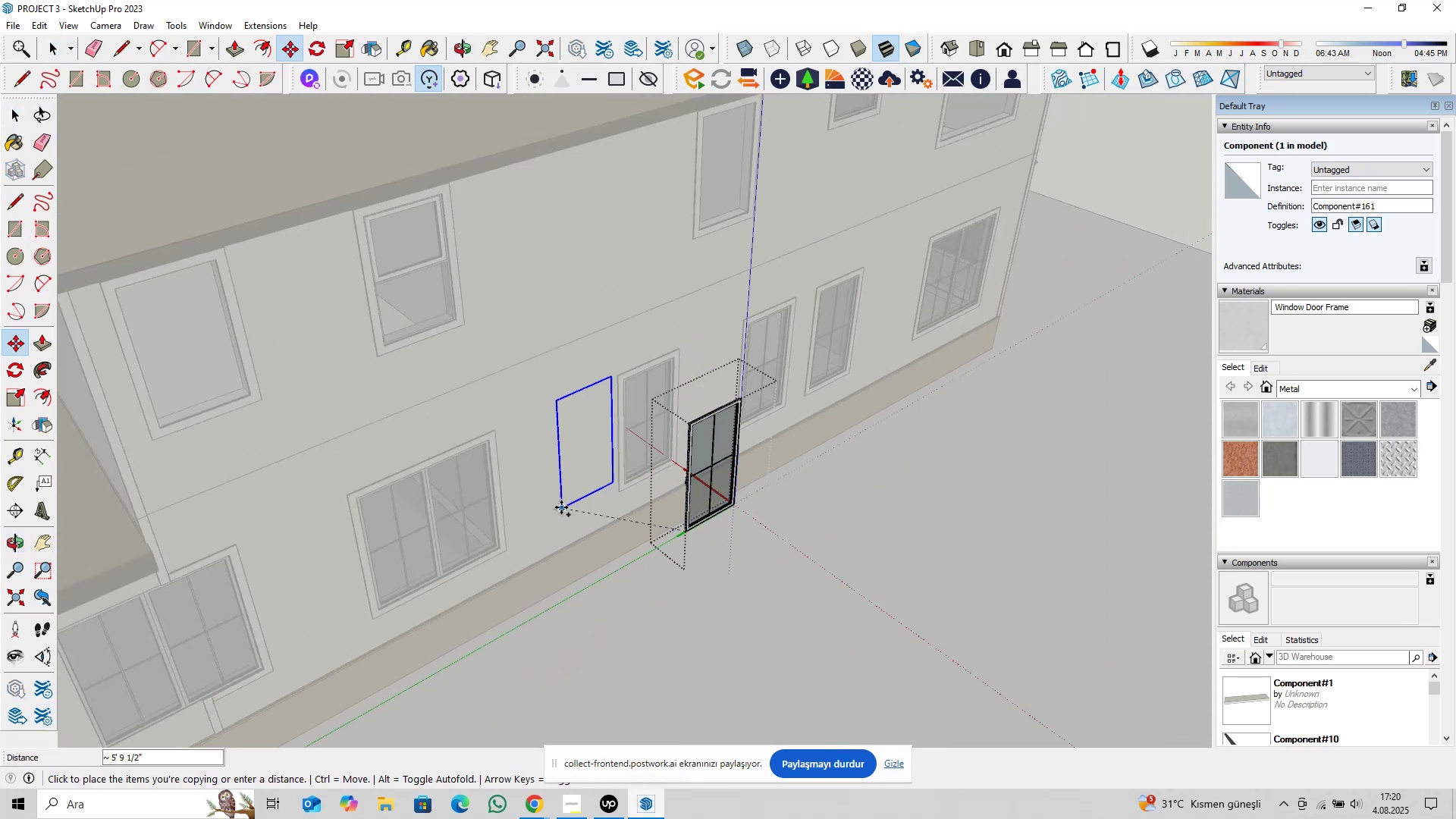 
hold_key(key=ShiftLeft, duration=0.37)
 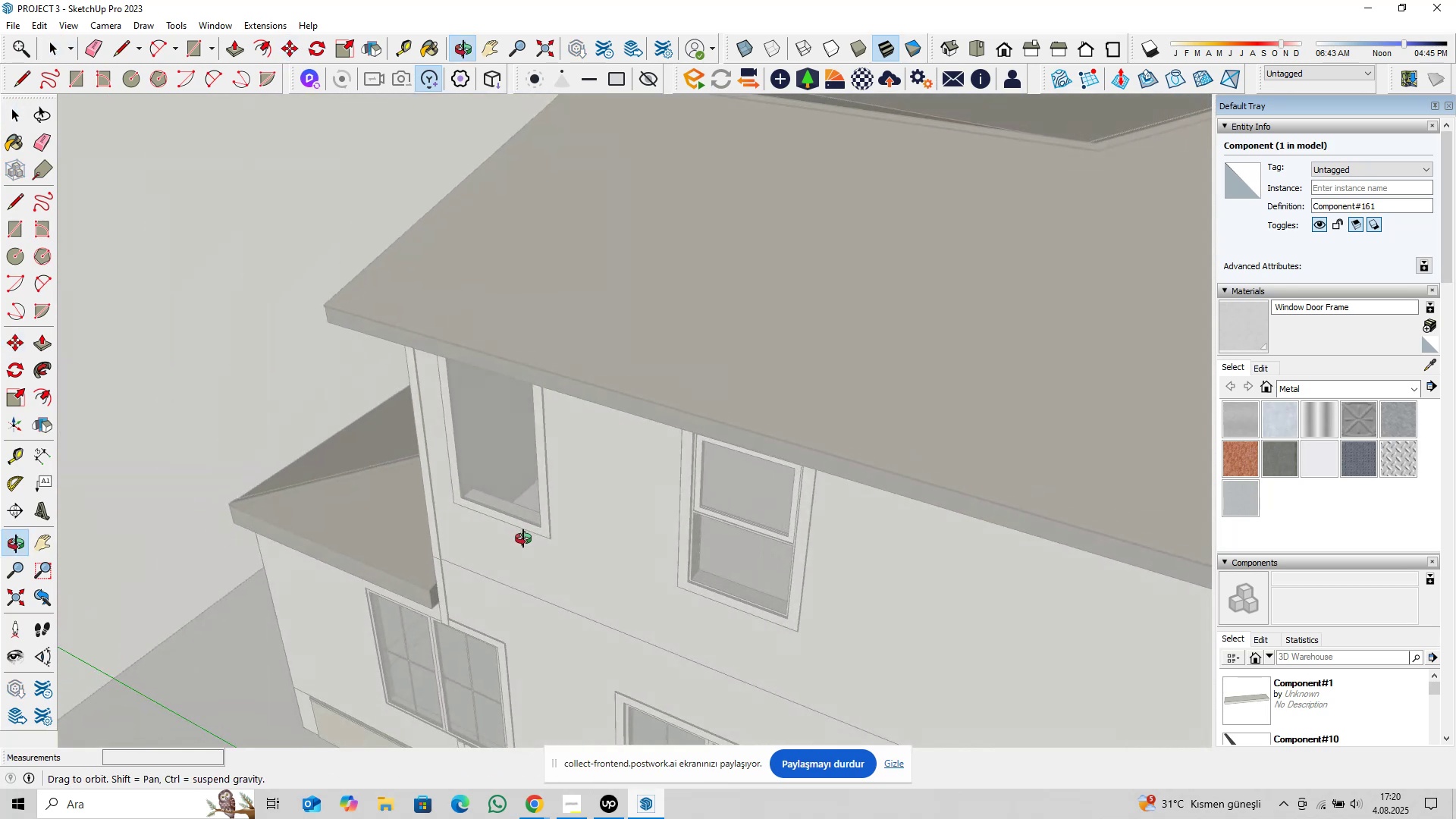 
scroll: coordinate [620, 580], scroll_direction: up, amount: 35.0
 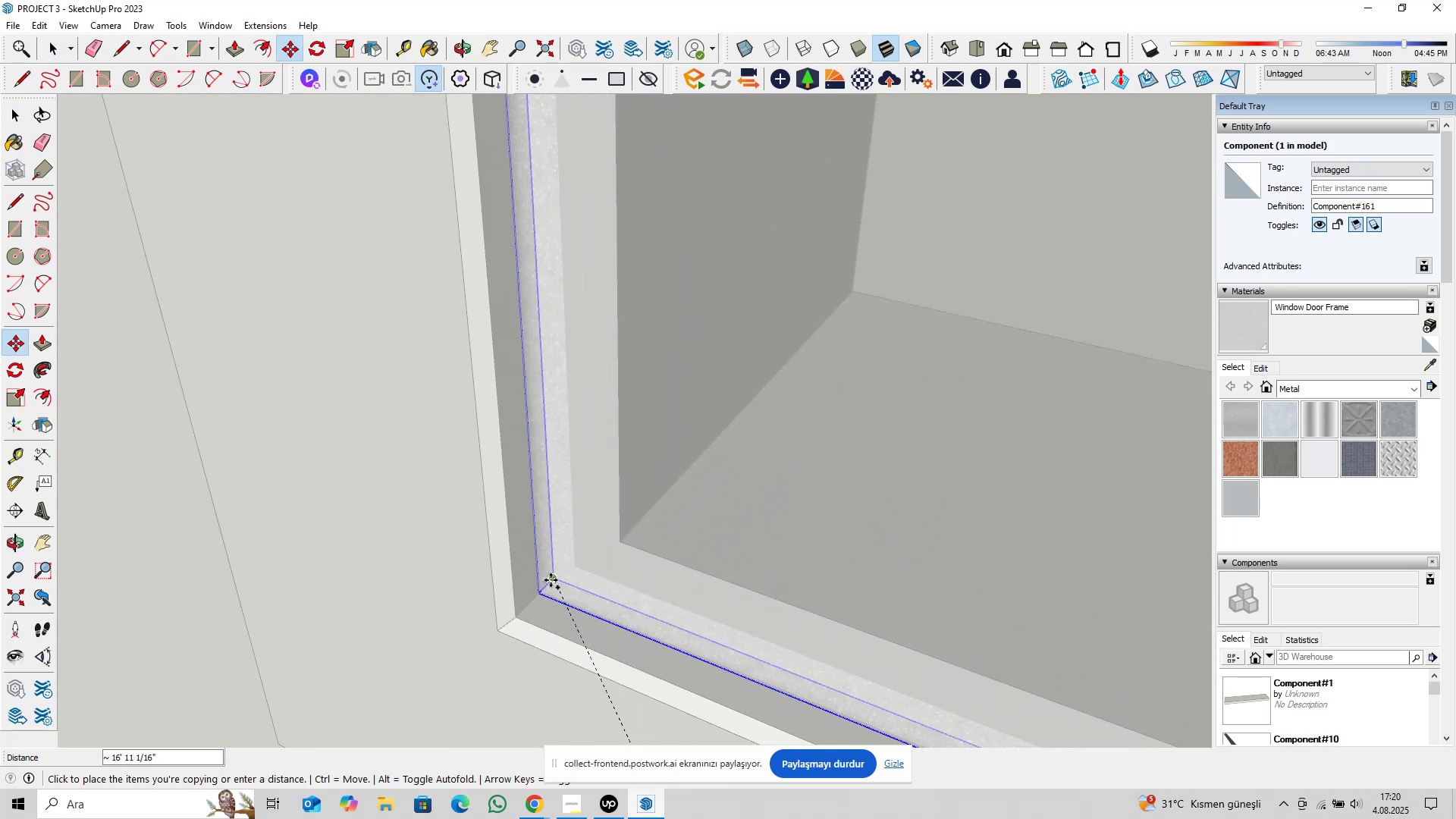 
left_click([549, 579])
 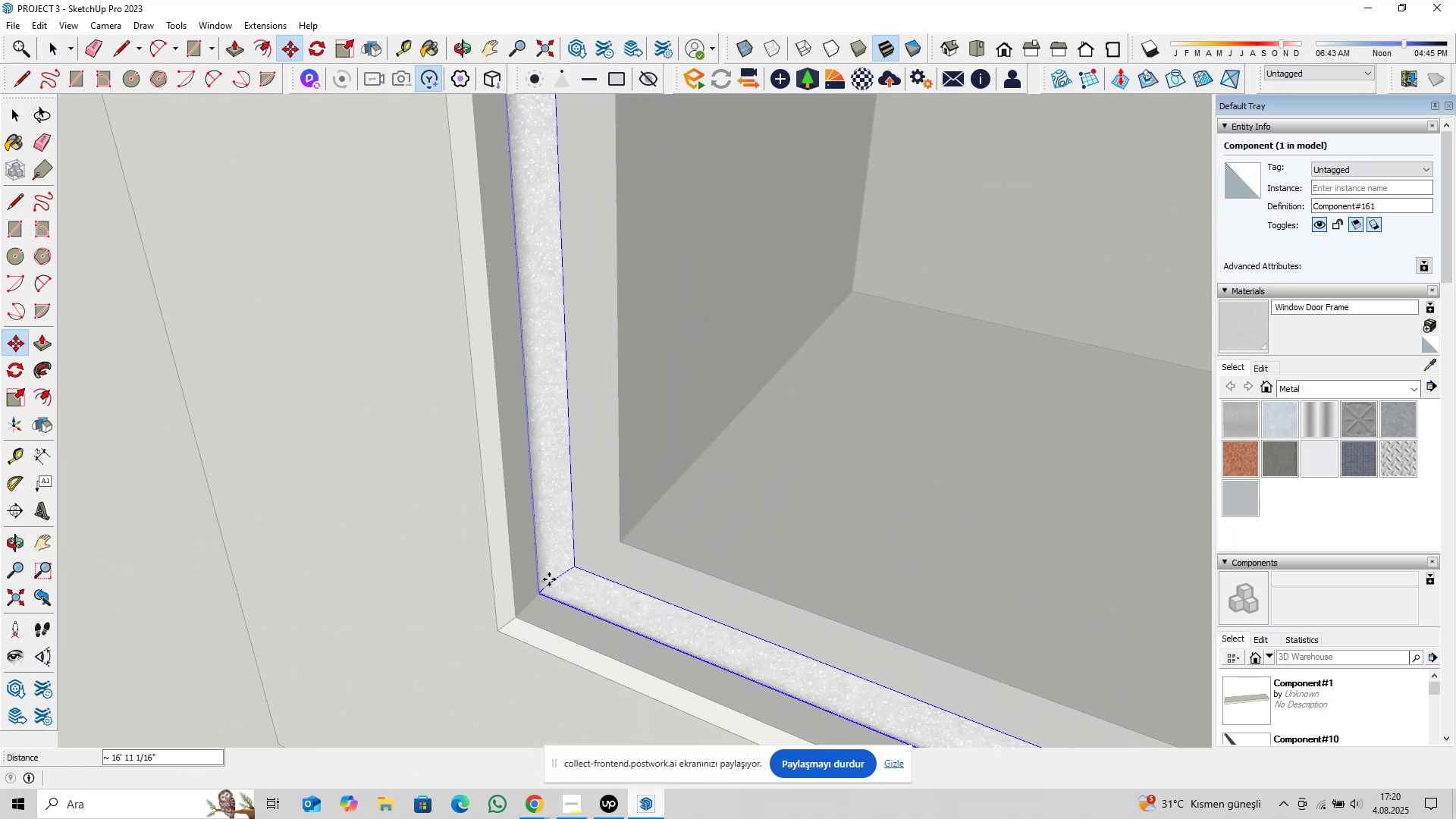 
key(Space)
 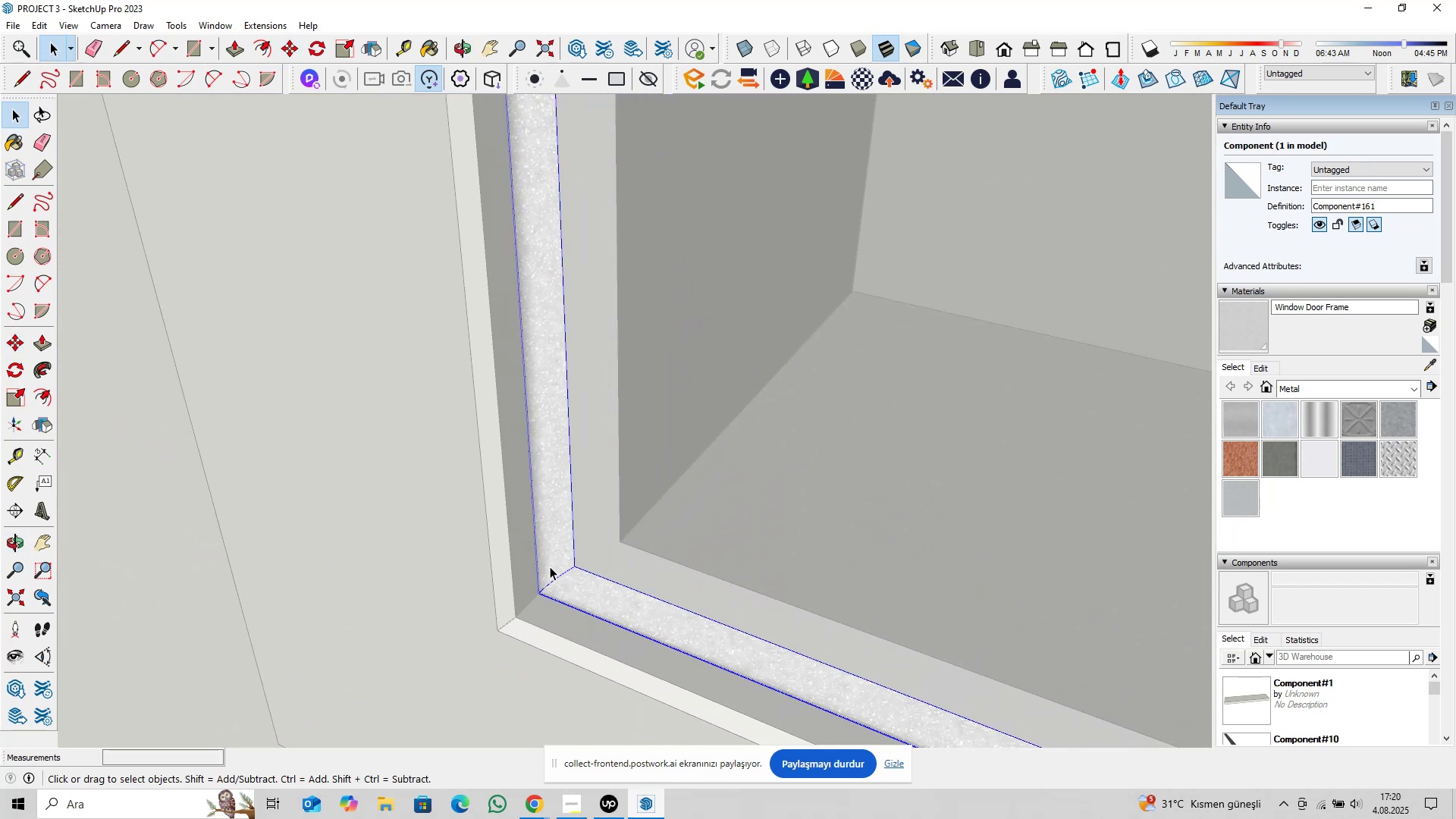 
scroll: coordinate [604, 570], scroll_direction: down, amount: 25.0
 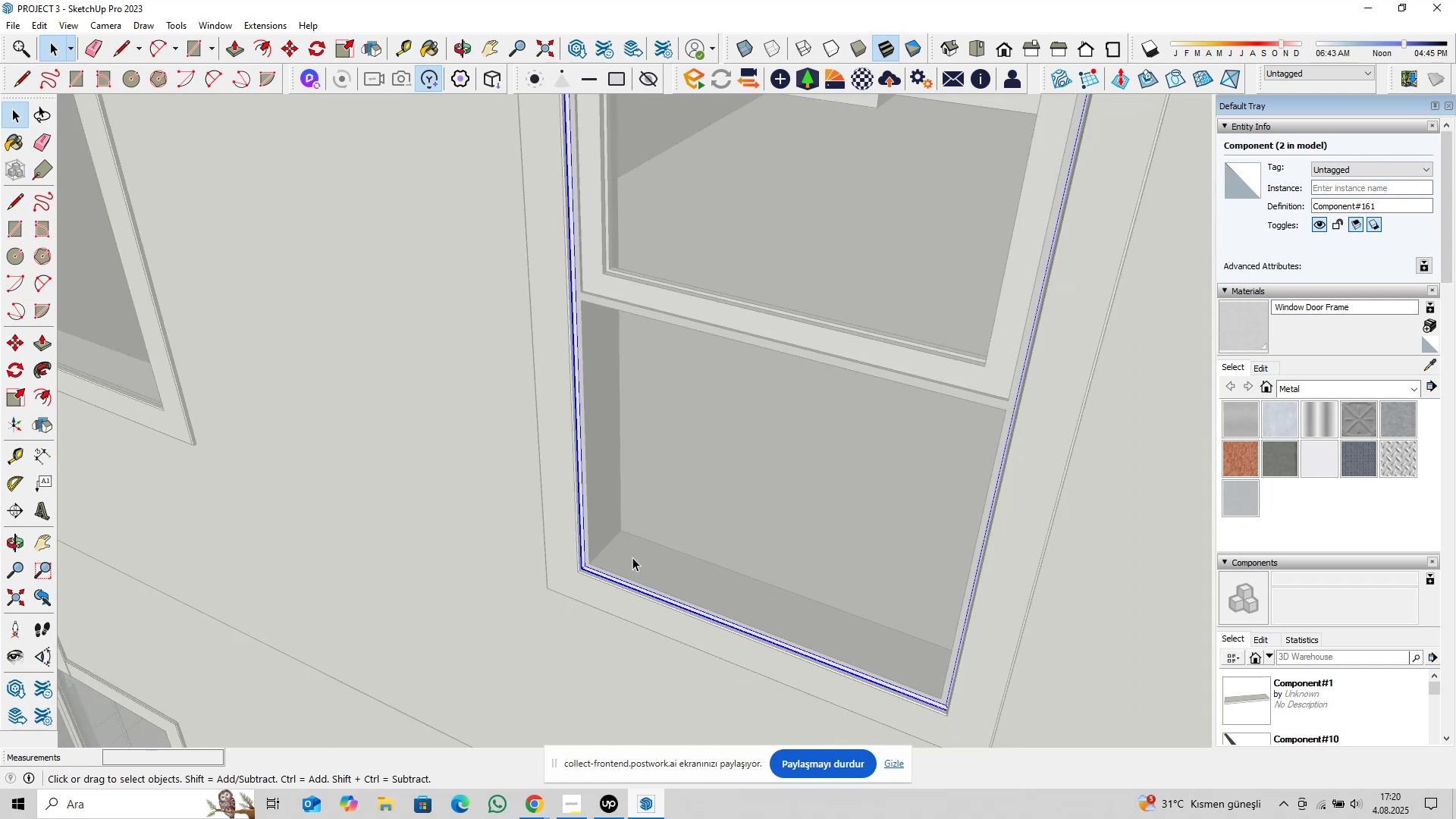 
hold_key(key=ShiftLeft, duration=0.35)
 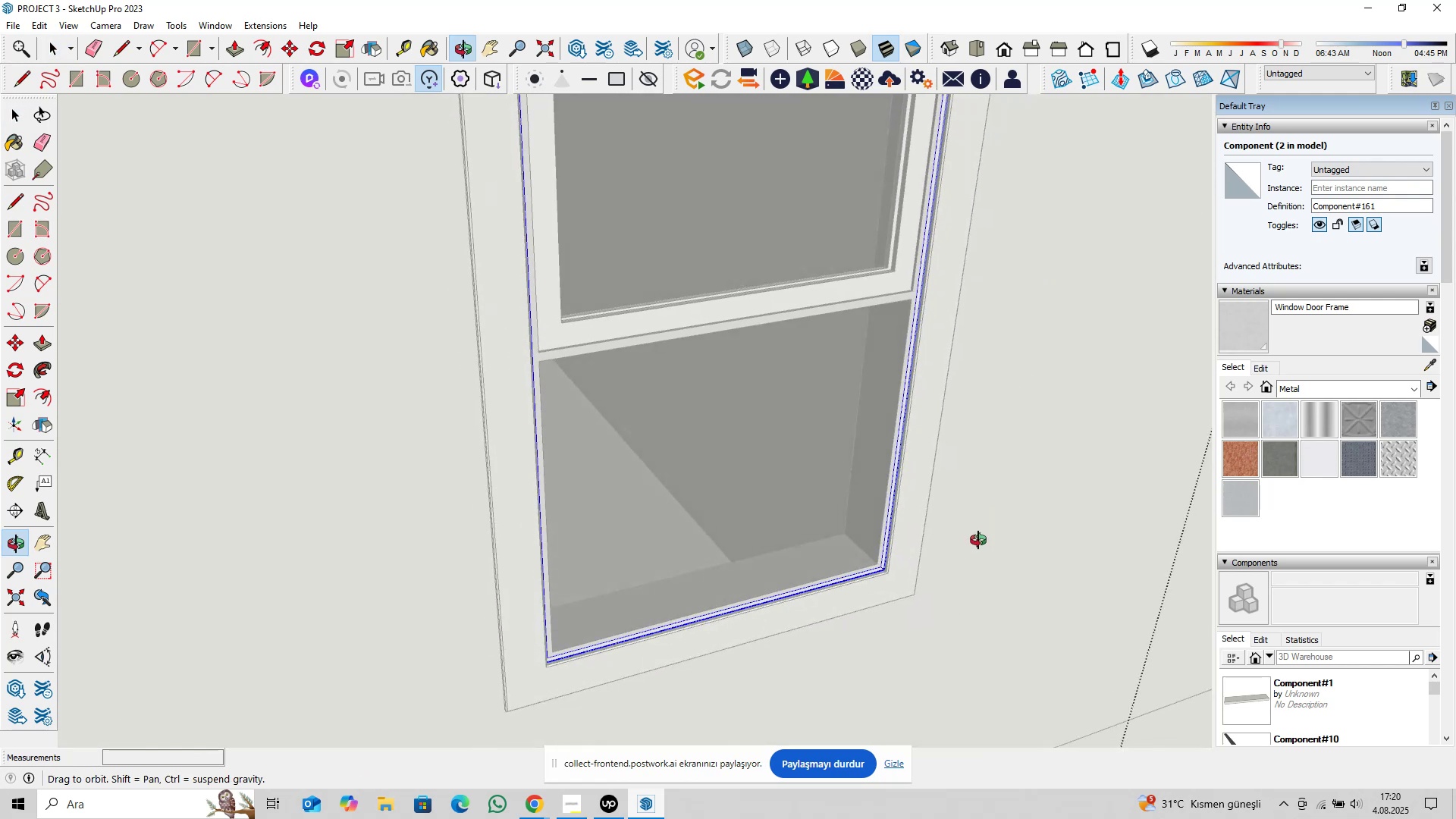 
scroll: coordinate [890, 569], scroll_direction: up, amount: 10.0
 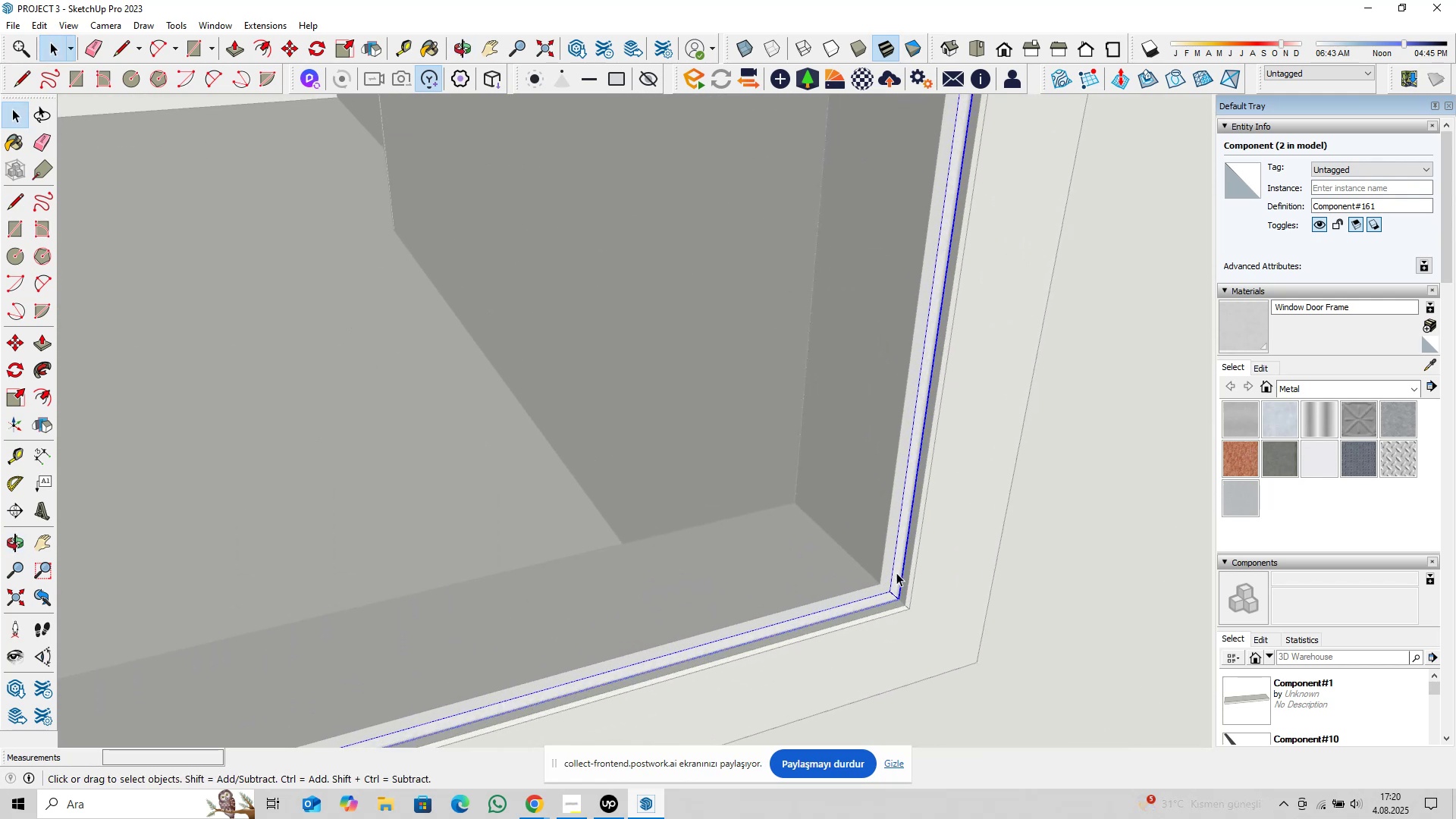 
right_click([897, 573])
 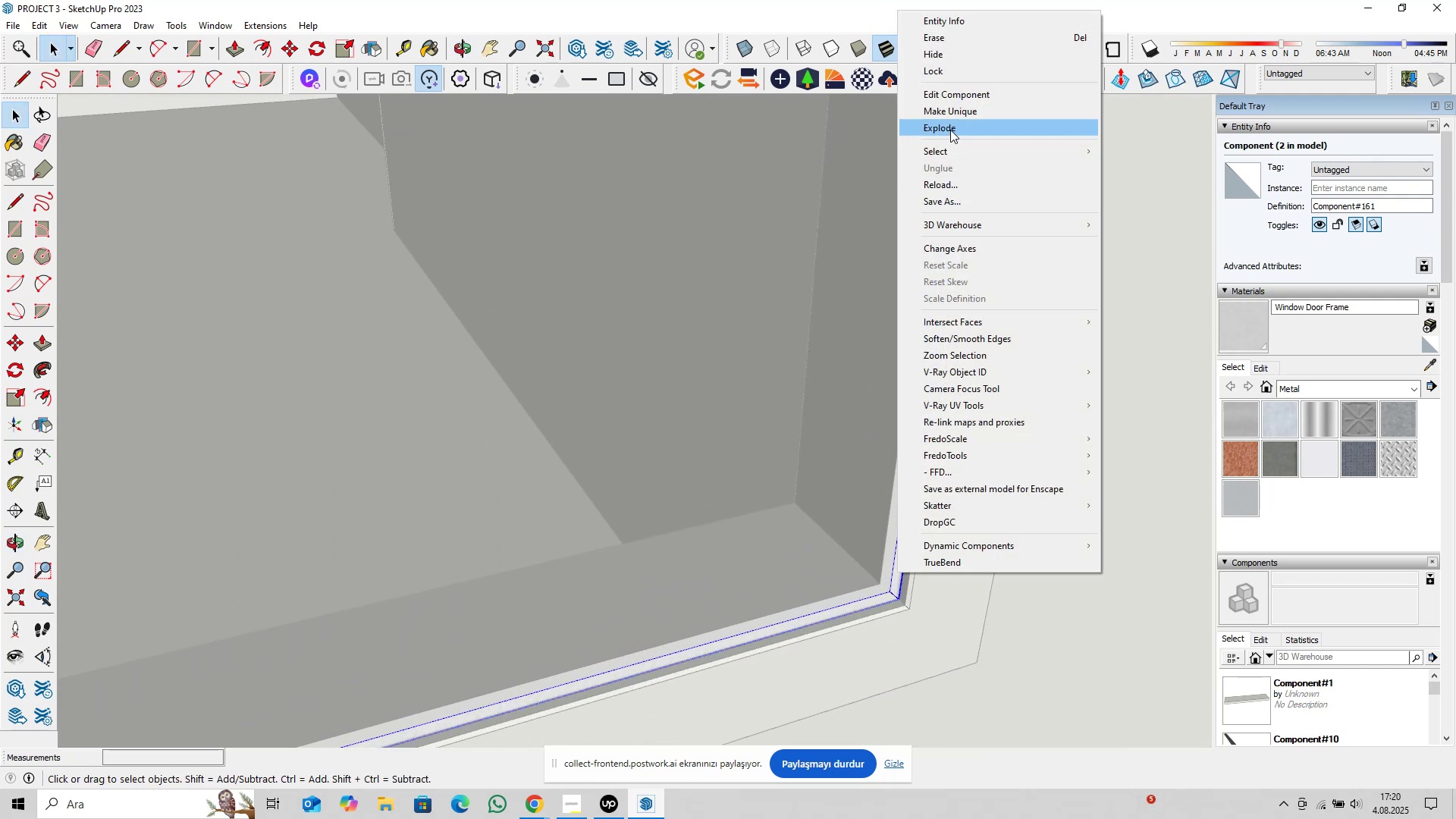 
left_click([958, 113])
 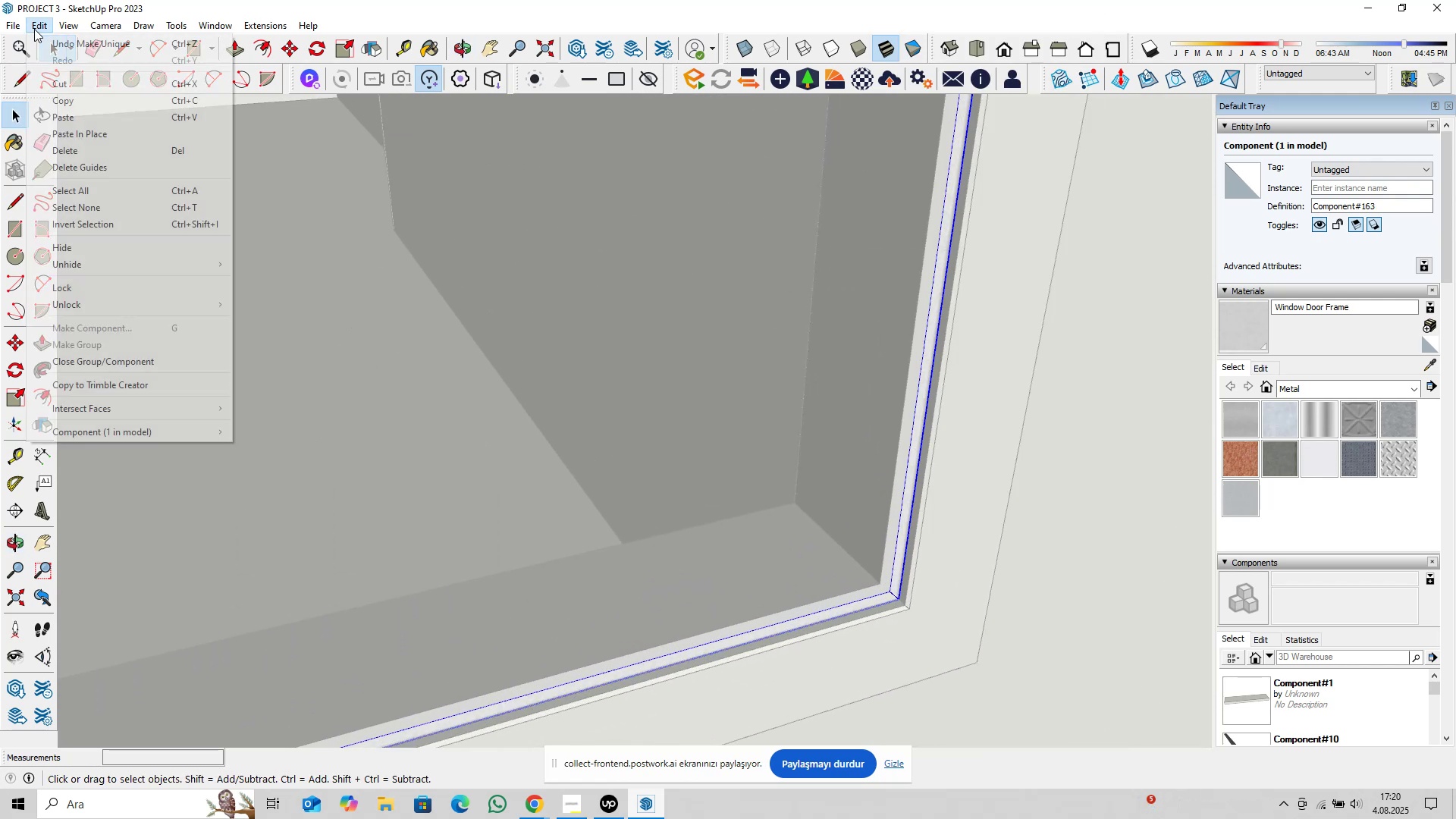 
double_click([80, 82])
 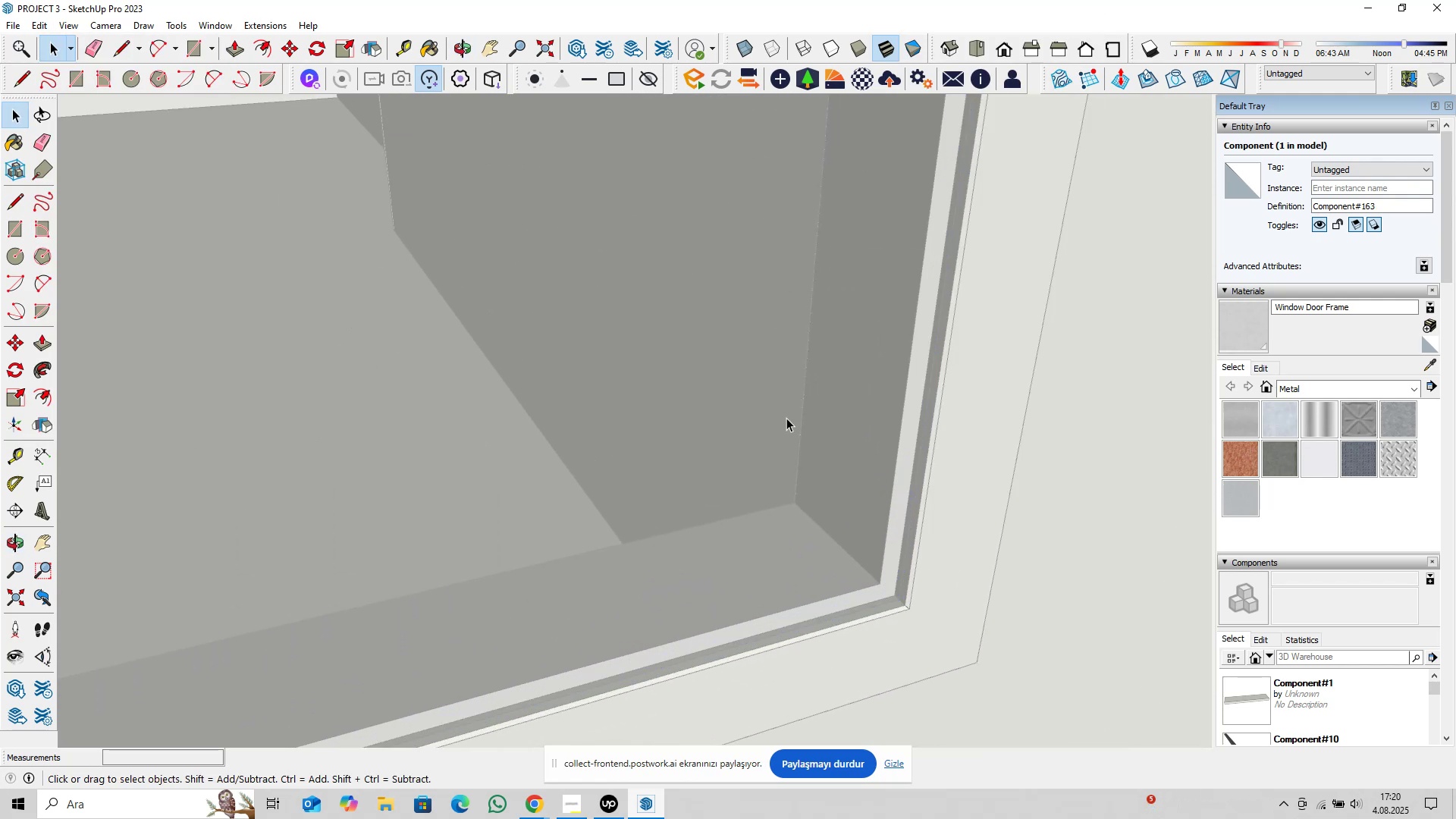 
scroll: coordinate [805, 428], scroll_direction: down, amount: 5.0
 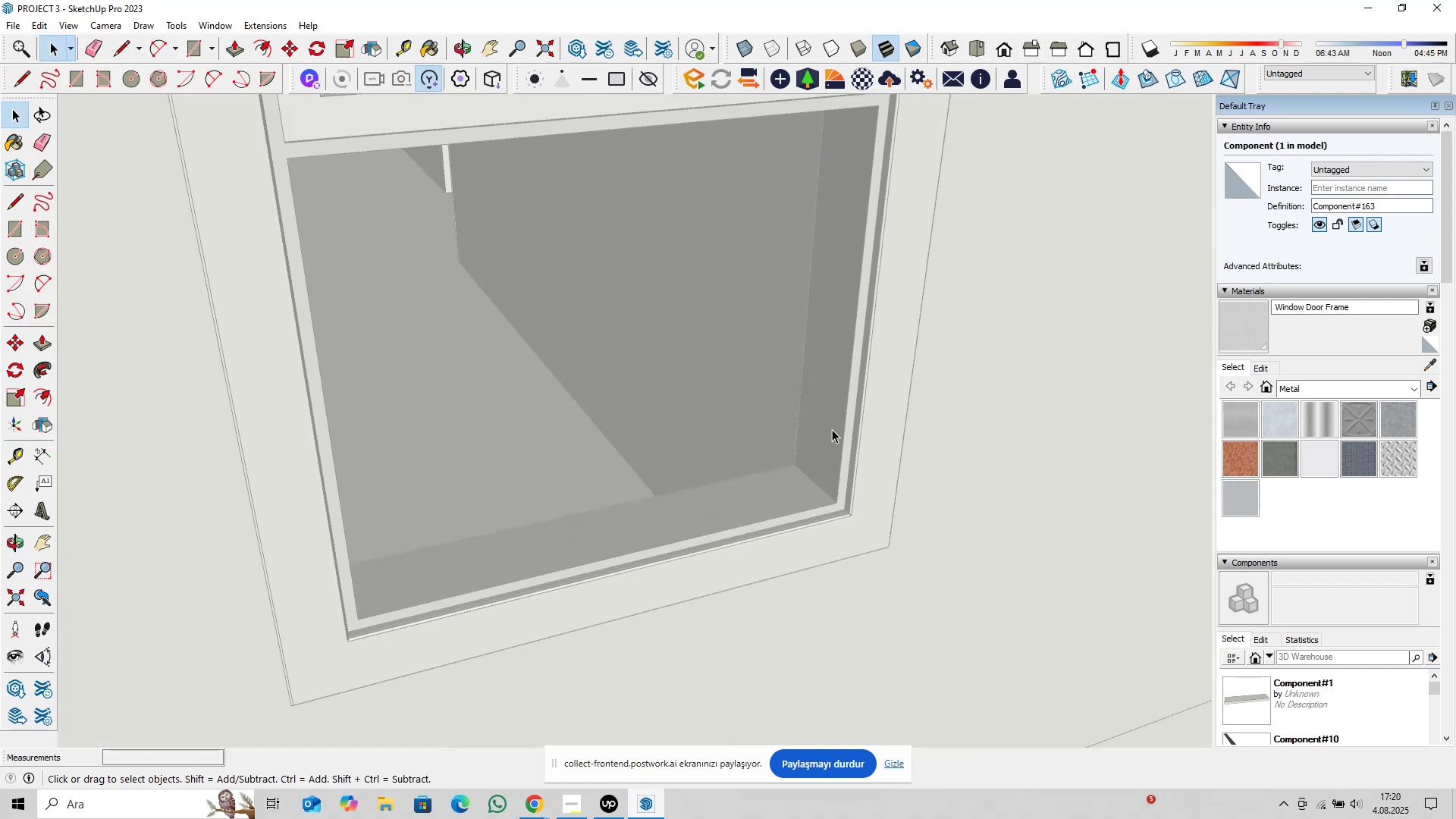 
key(Escape)
 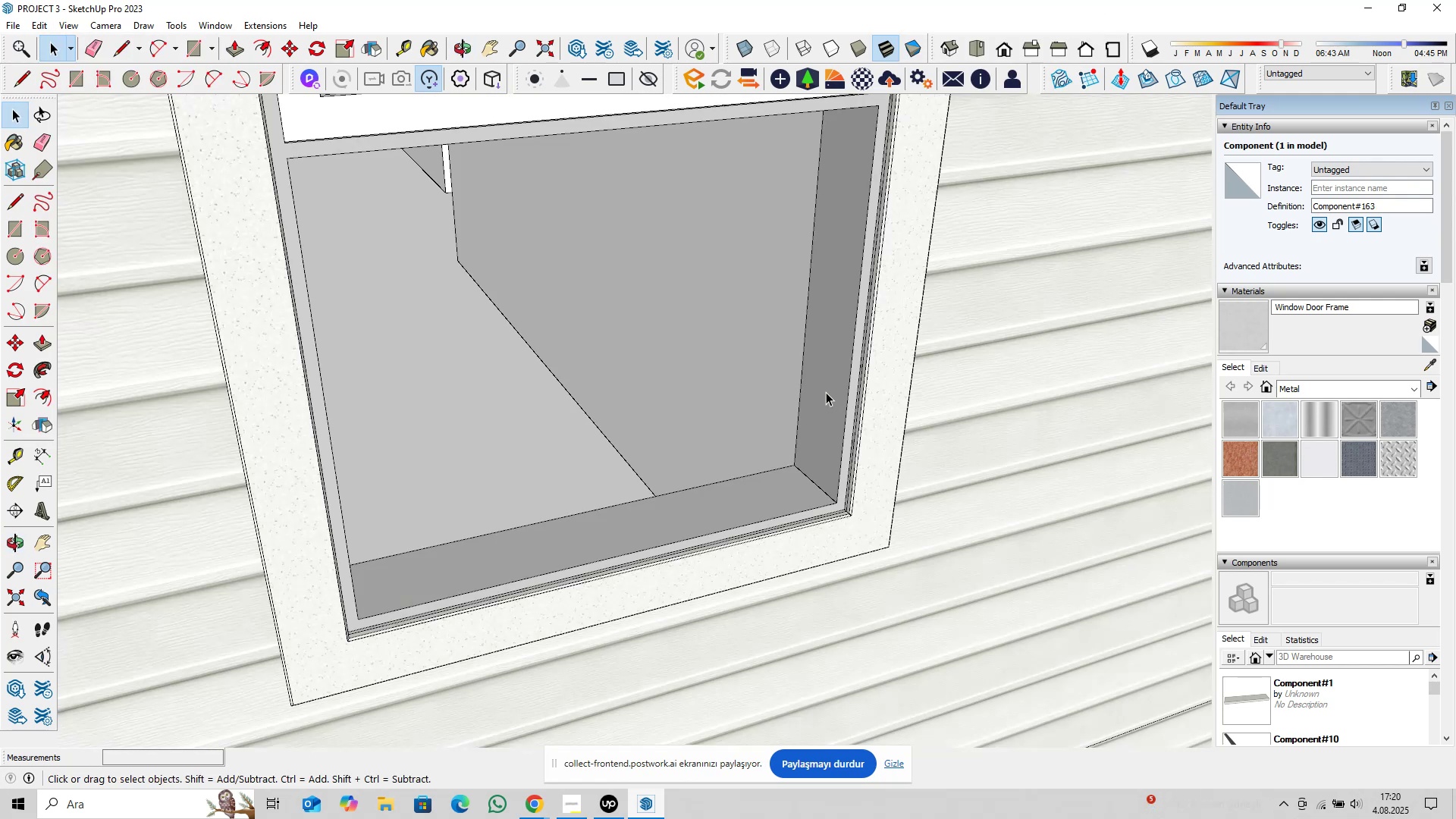 
left_click([826, 392])
 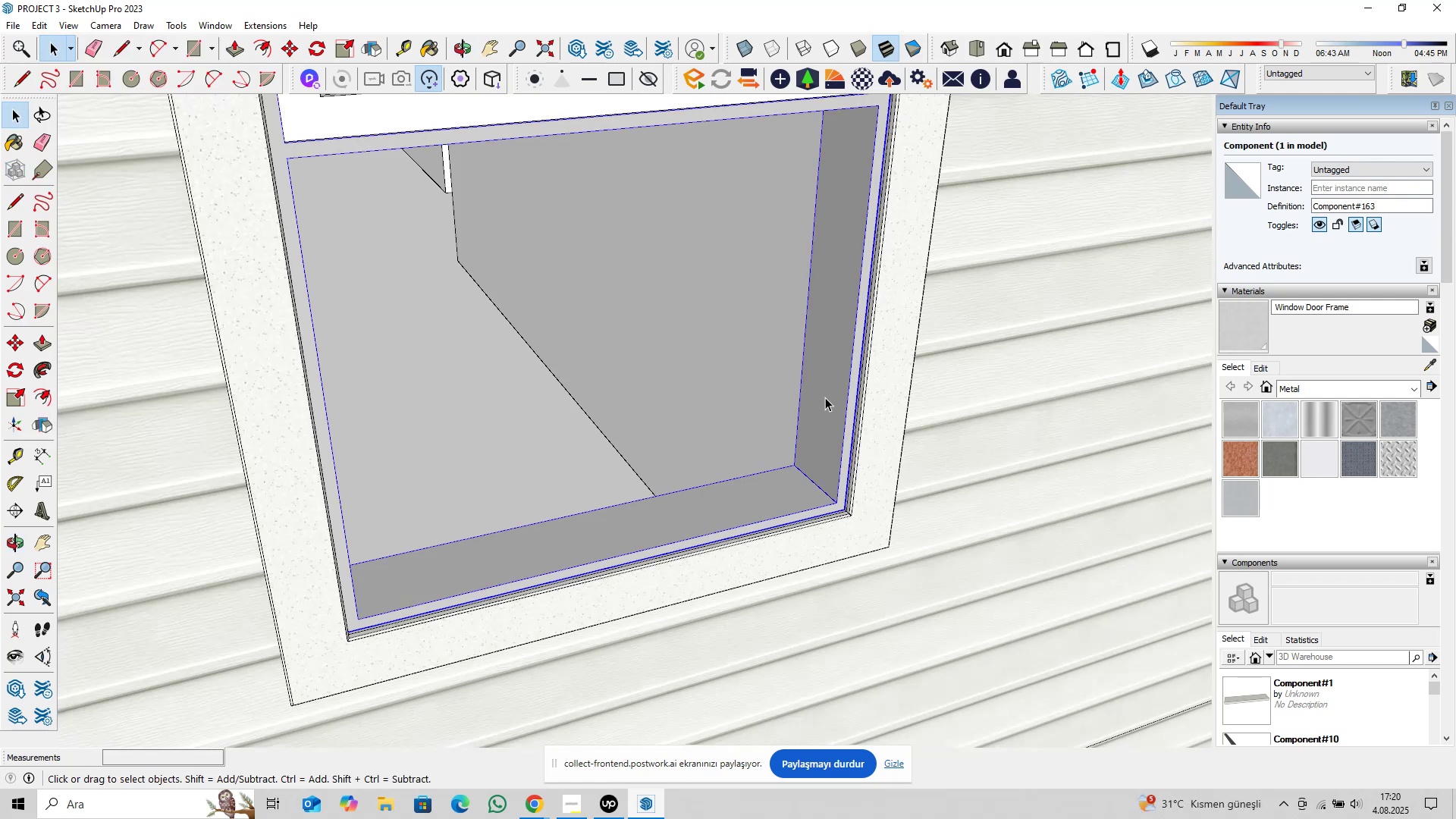 
scroll: coordinate [816, 351], scroll_direction: down, amount: 4.0
 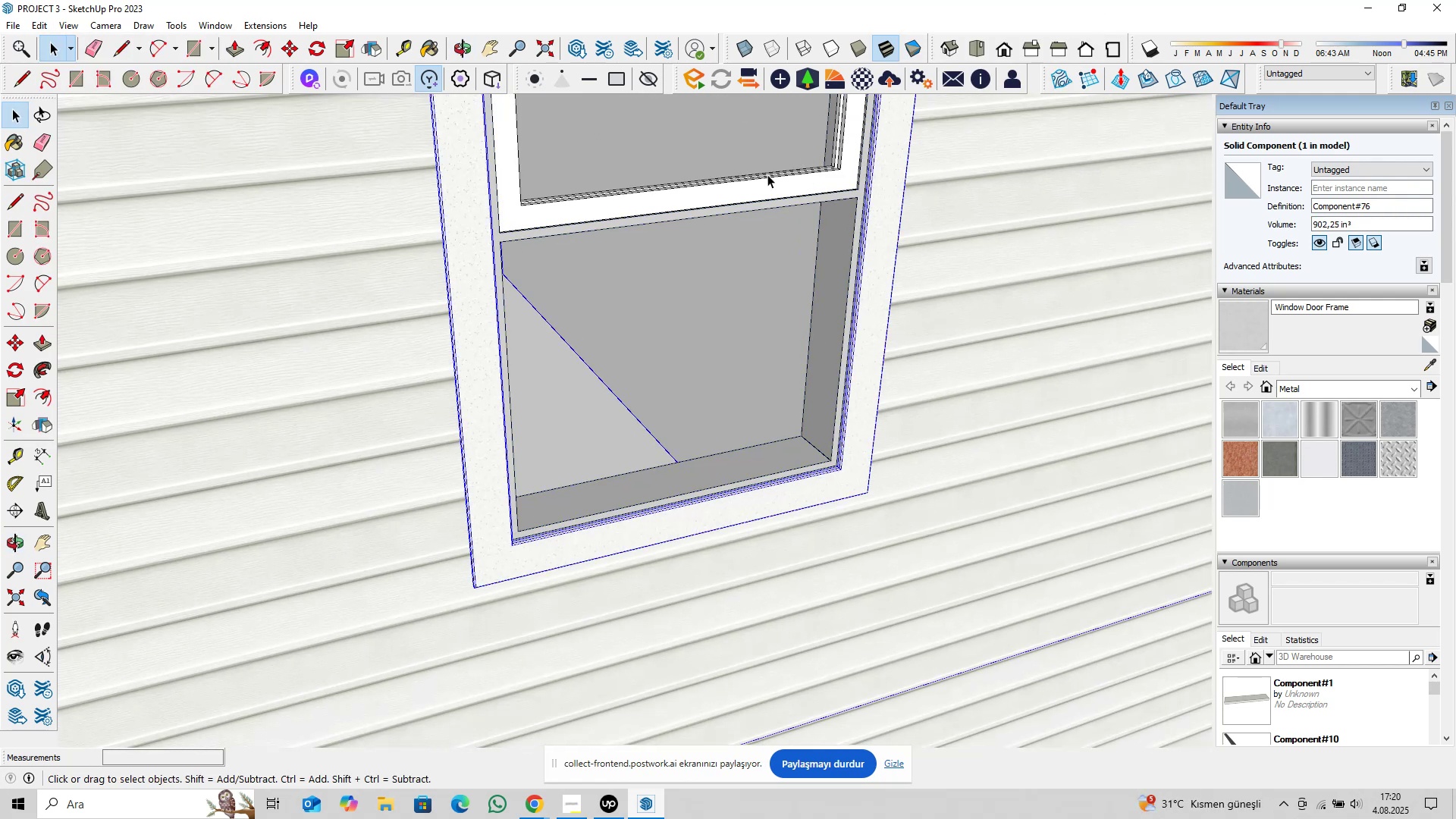 
double_click([755, 181])
 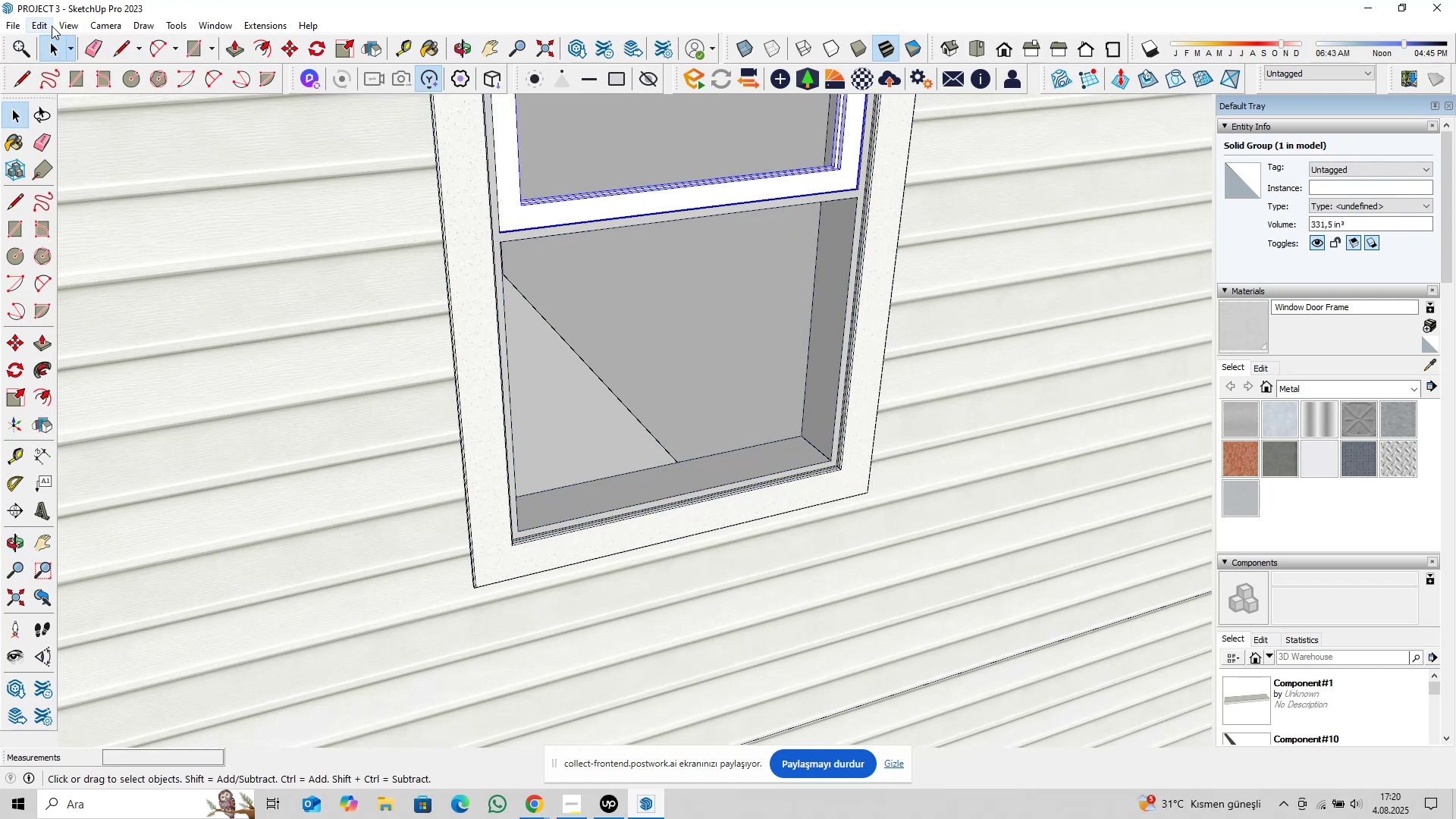 
left_click([50, 25])
 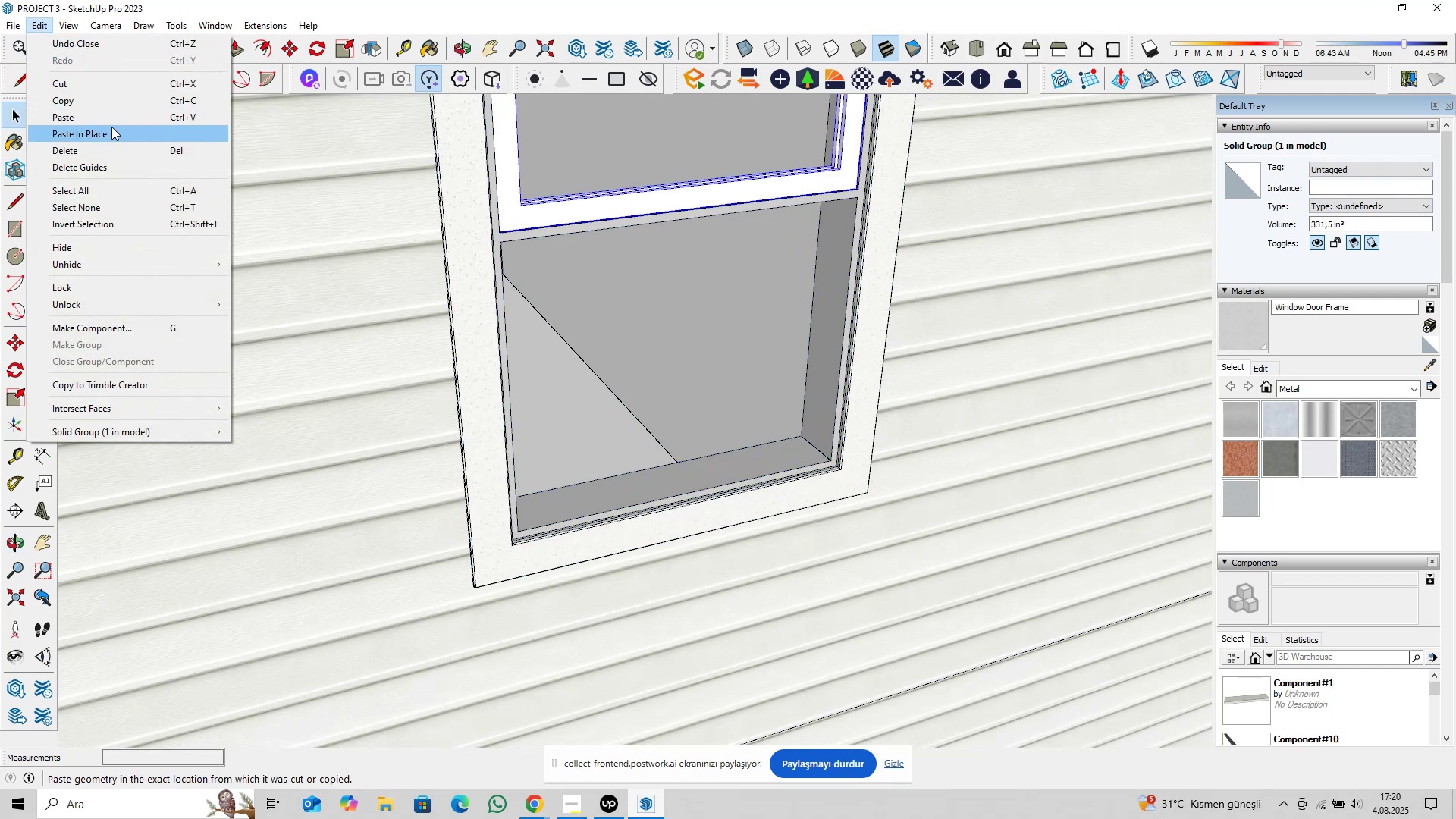 
left_click([114, 130])
 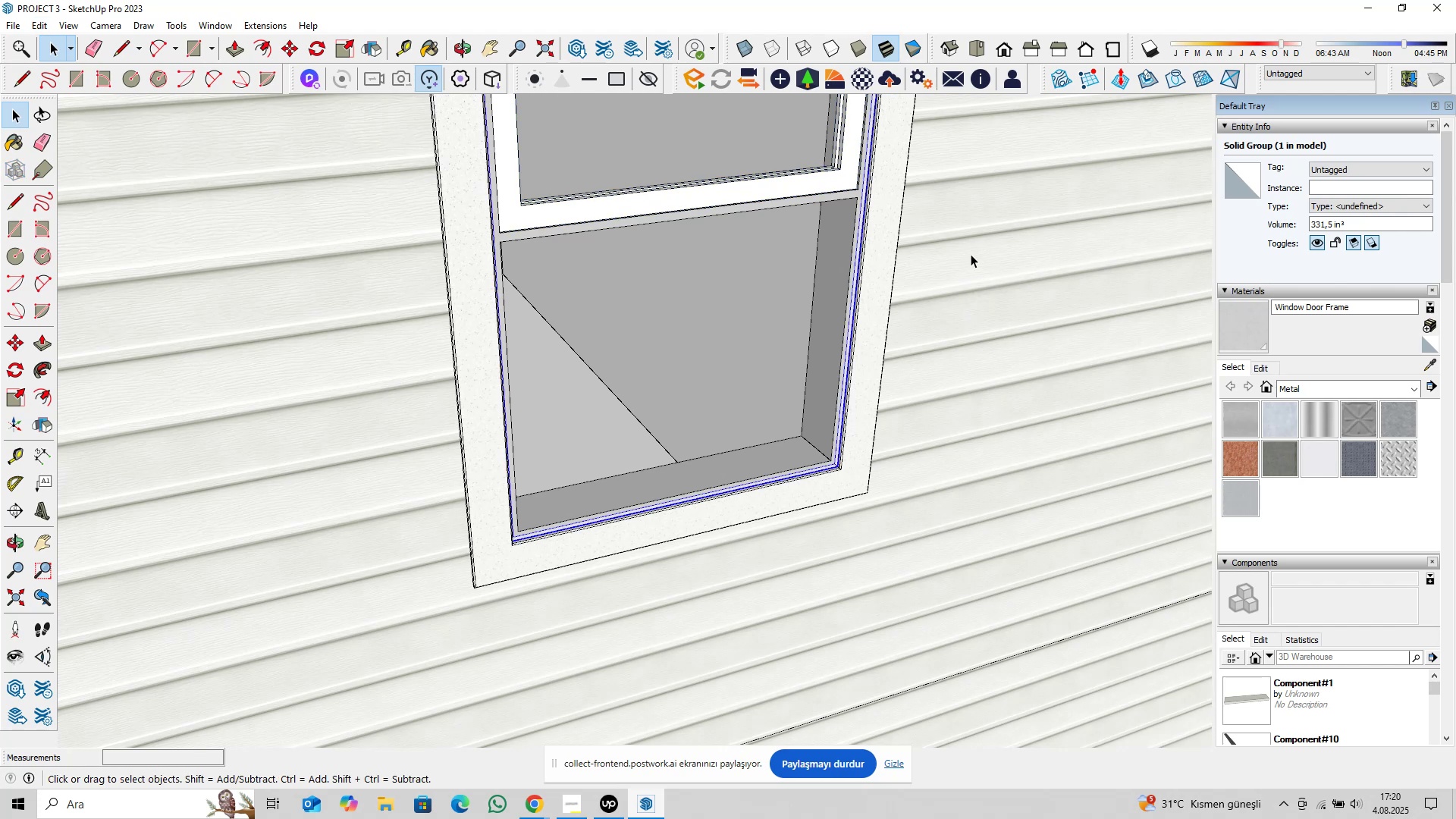 
hold_key(key=ShiftLeft, duration=0.34)
 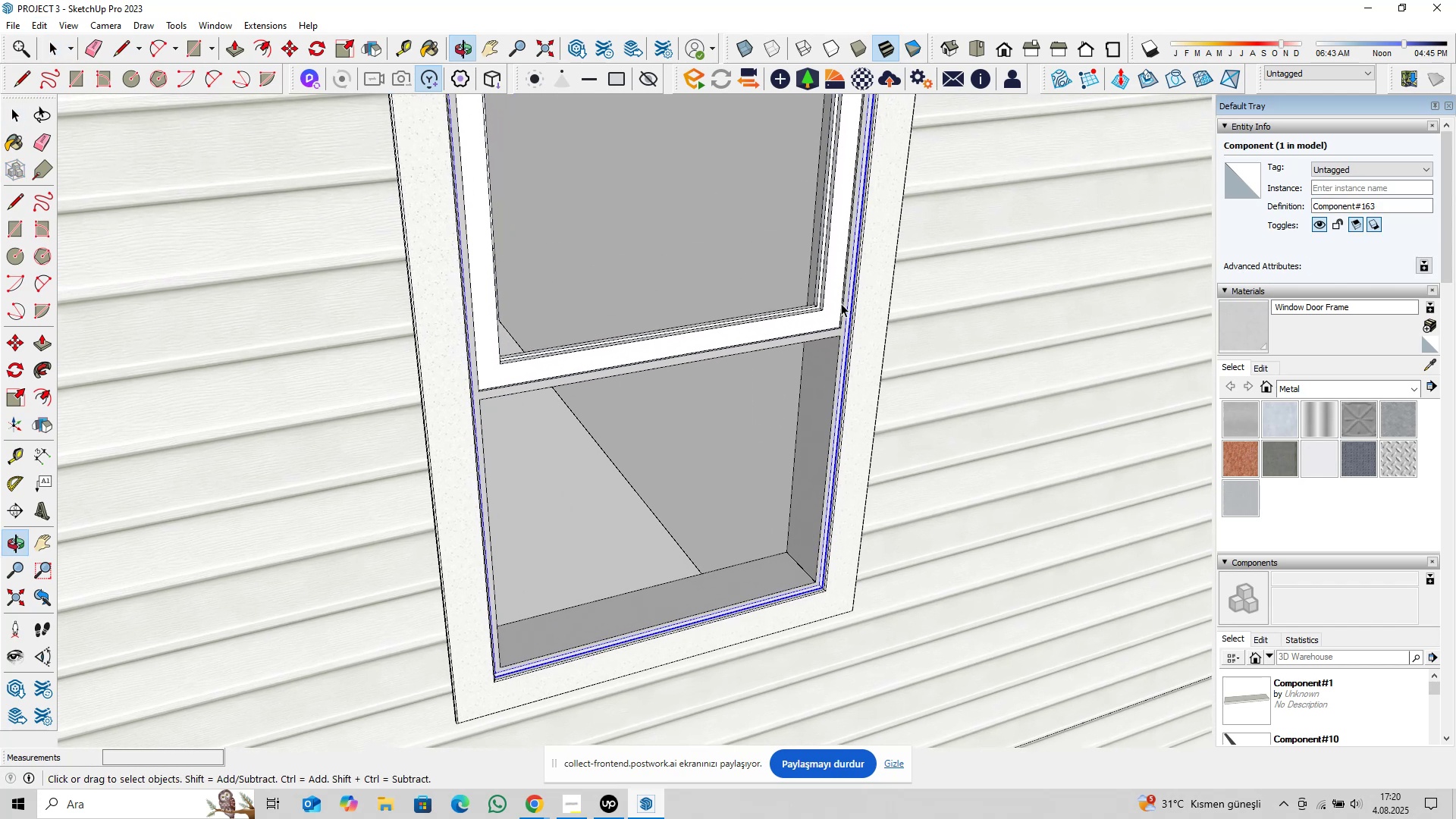 
scroll: coordinate [846, 328], scroll_direction: up, amount: 14.0
 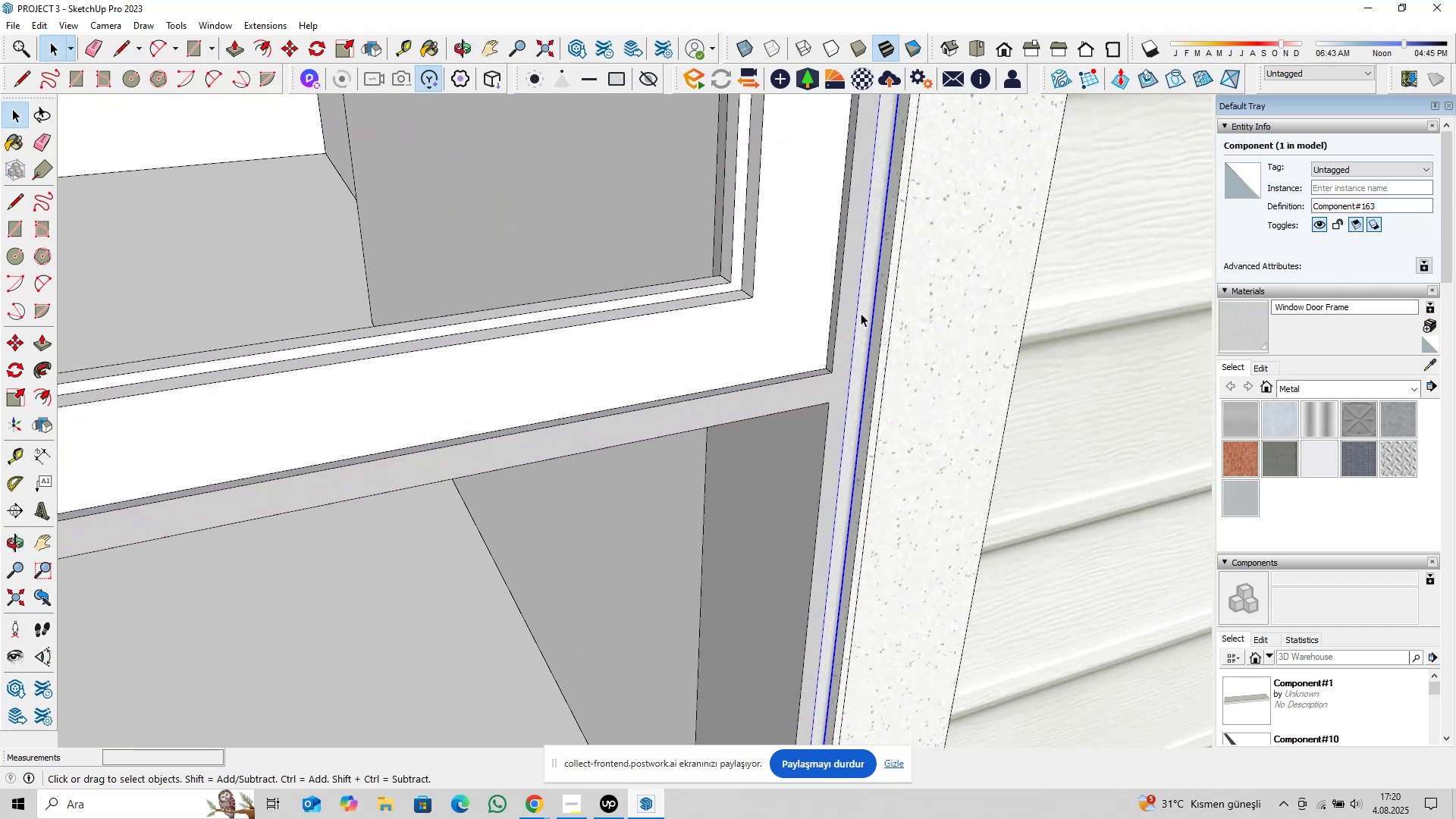 
left_click([861, 312])
 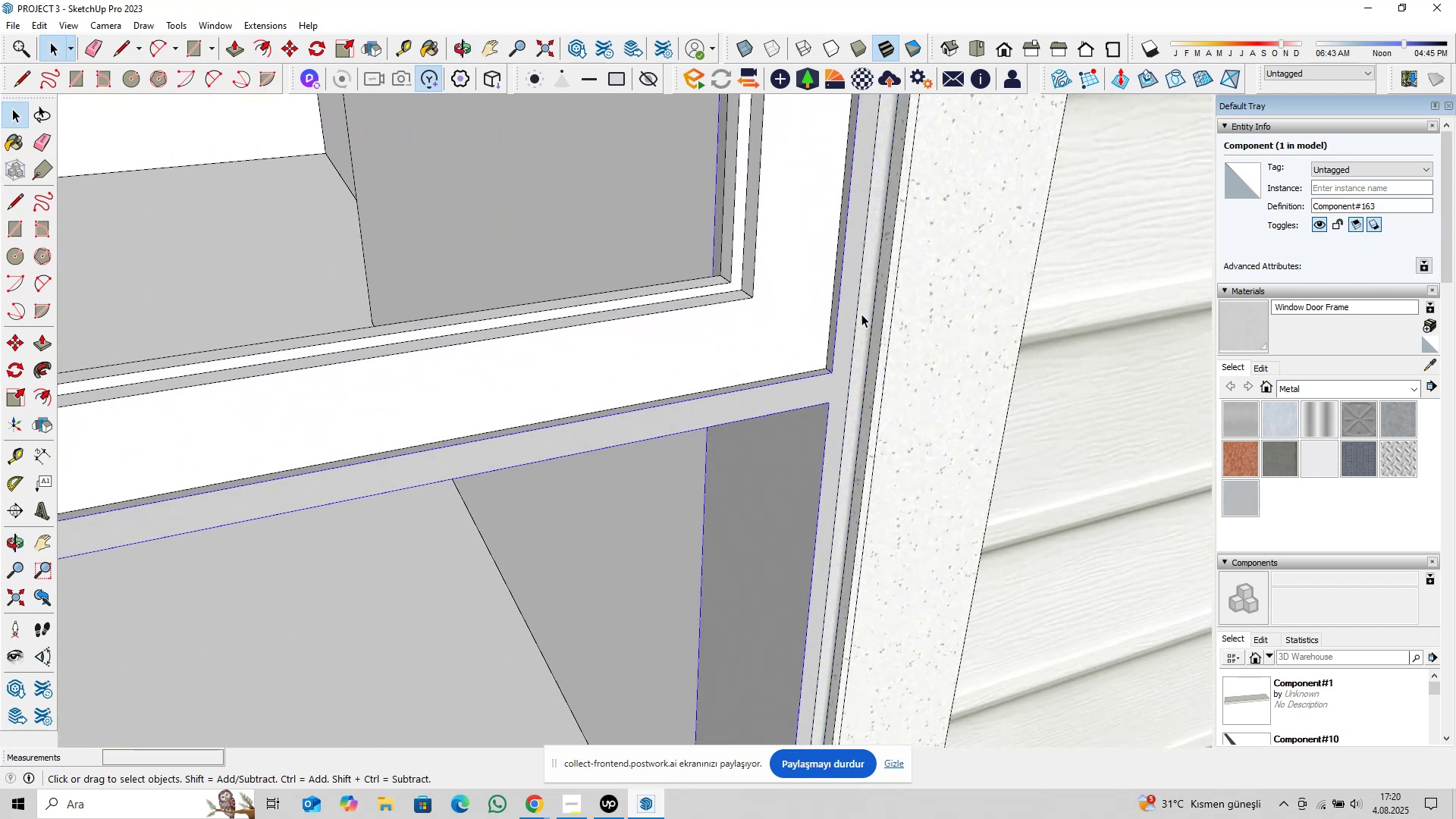 
scroll: coordinate [840, 331], scroll_direction: down, amount: 4.0
 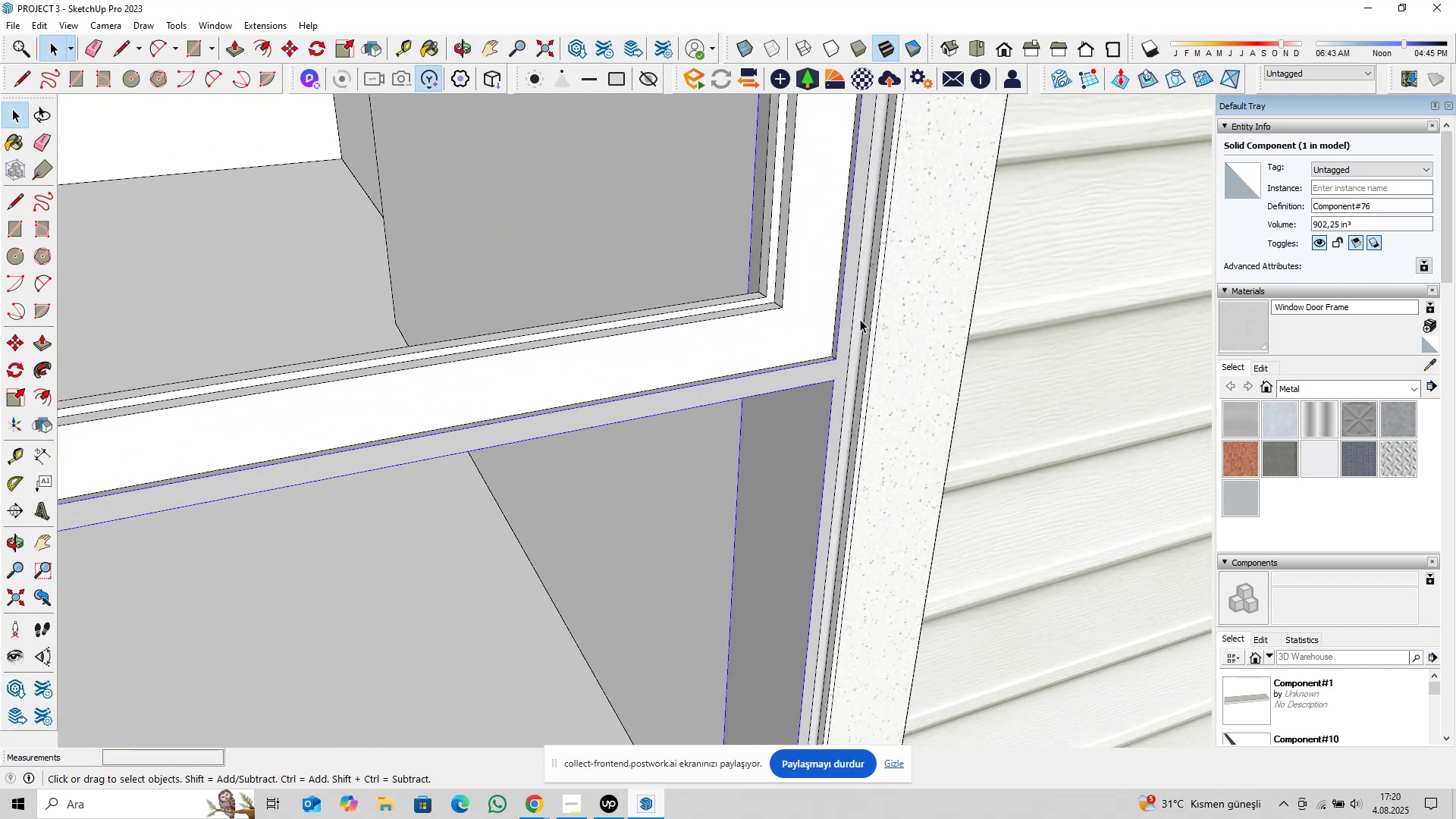 
left_click([860, 318])
 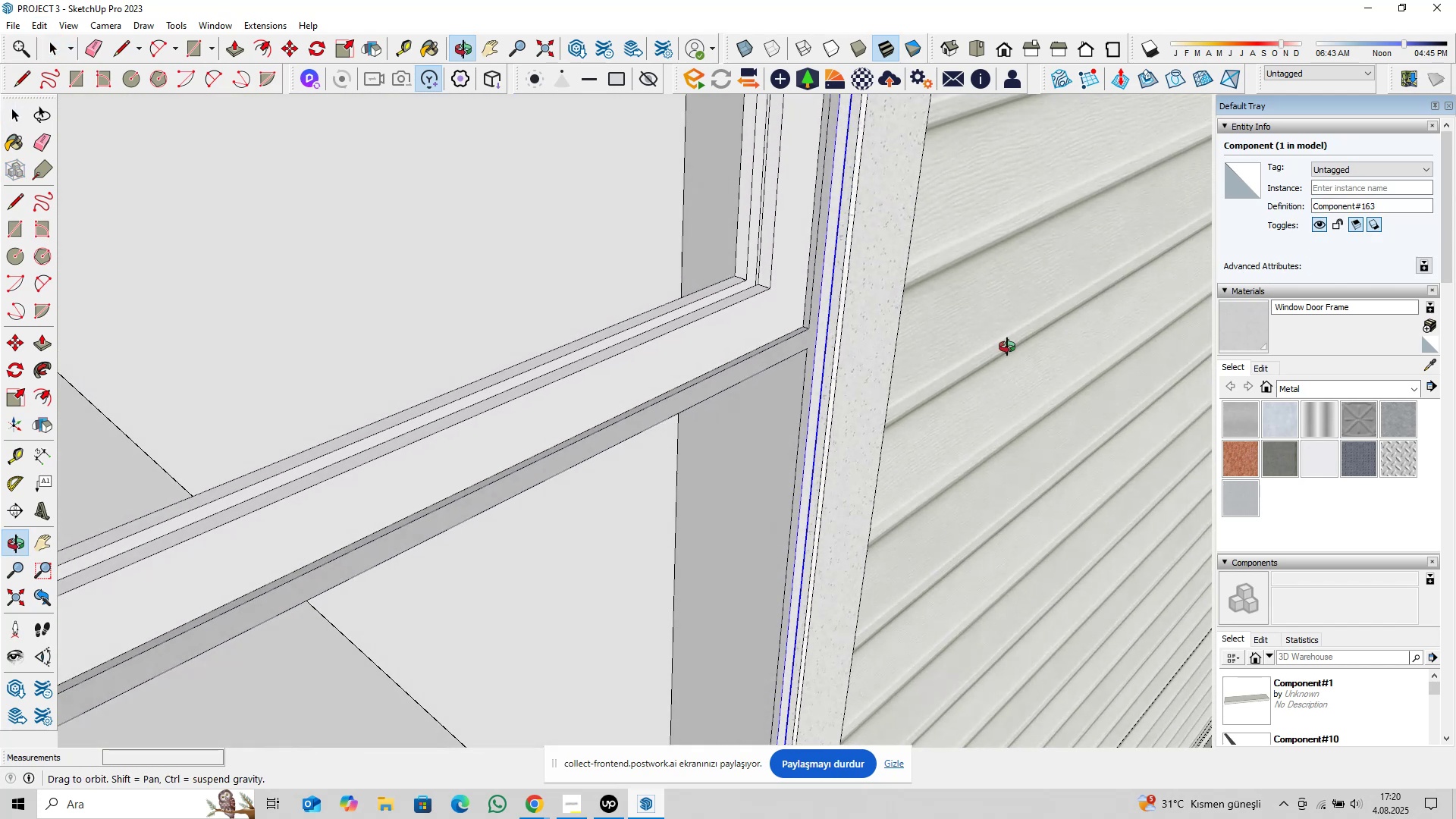 
scroll: coordinate [824, 350], scroll_direction: up, amount: 4.0
 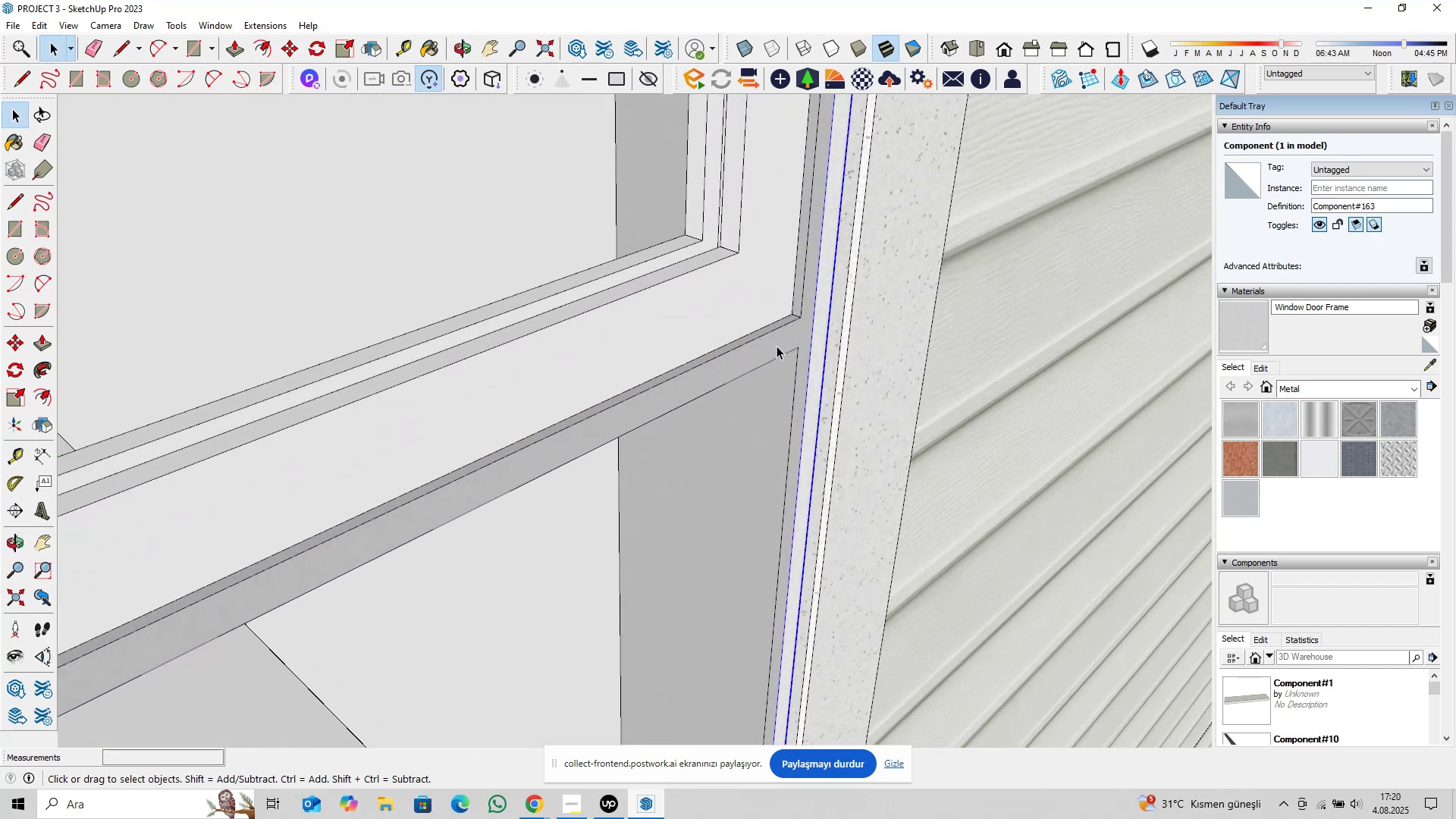 
hold_key(key=ControlLeft, duration=0.79)
double_click([733, 320])
 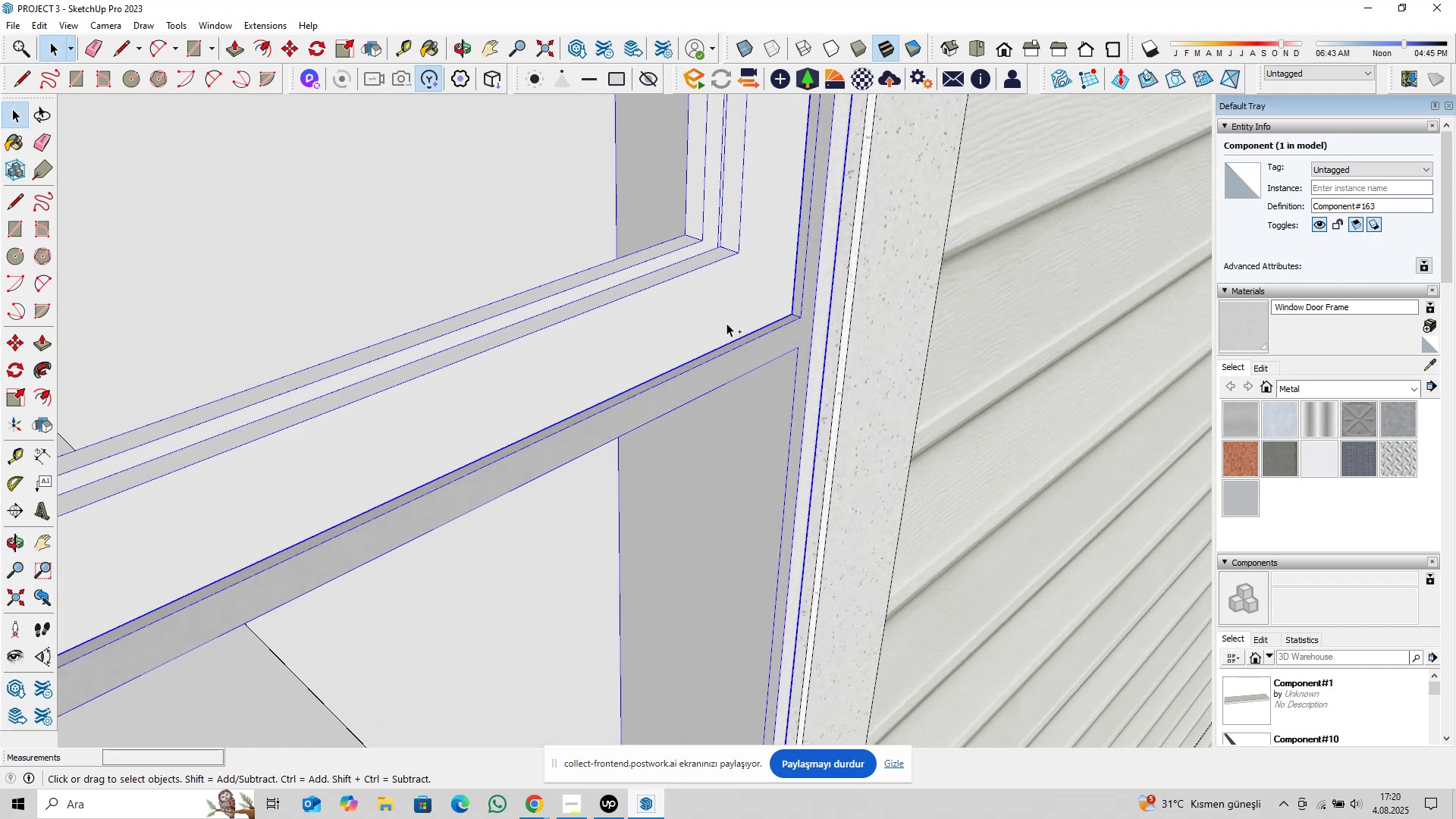 
scroll: coordinate [721, 325], scroll_direction: down, amount: 4.0
 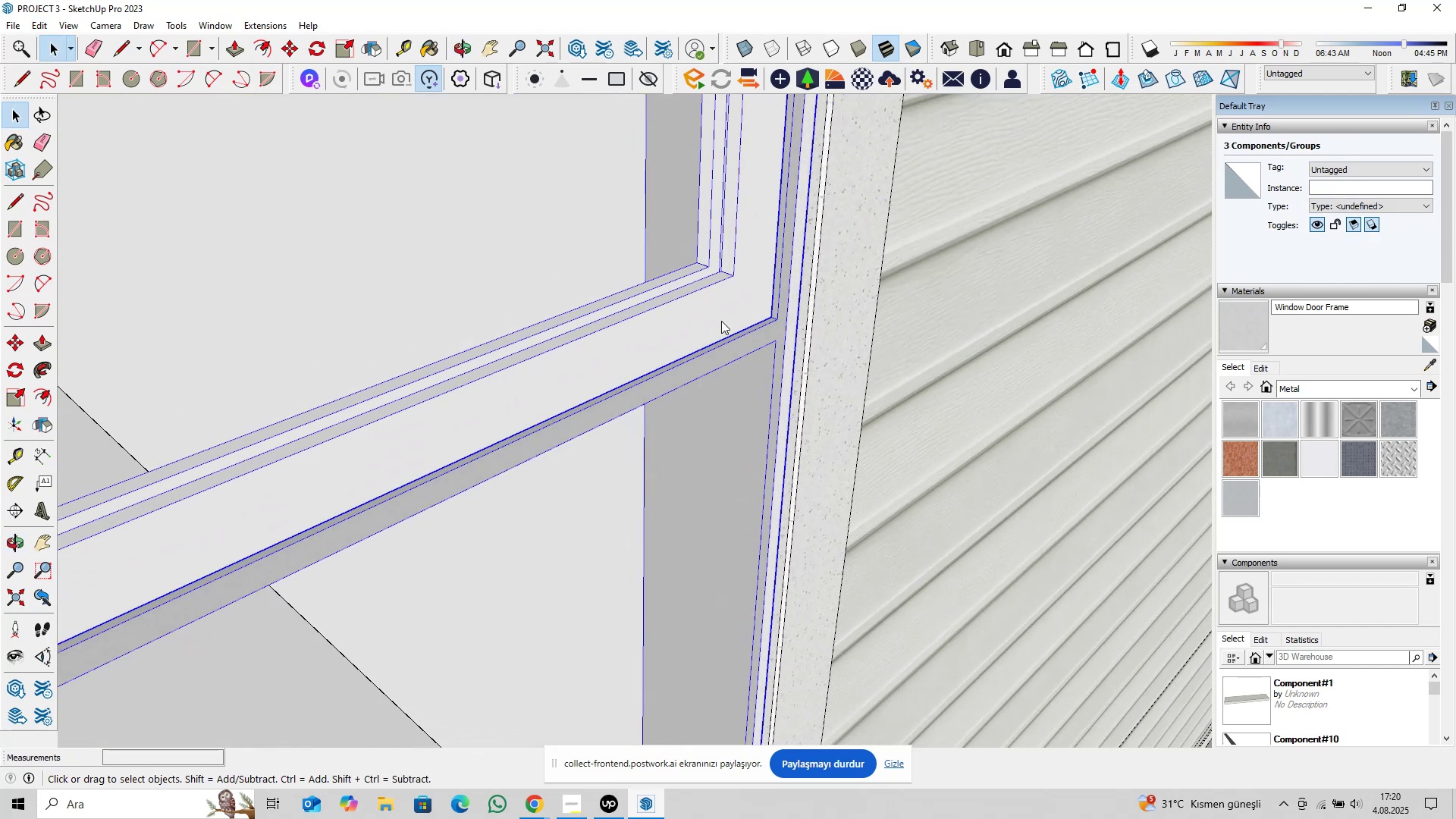 
right_click([721, 321])
 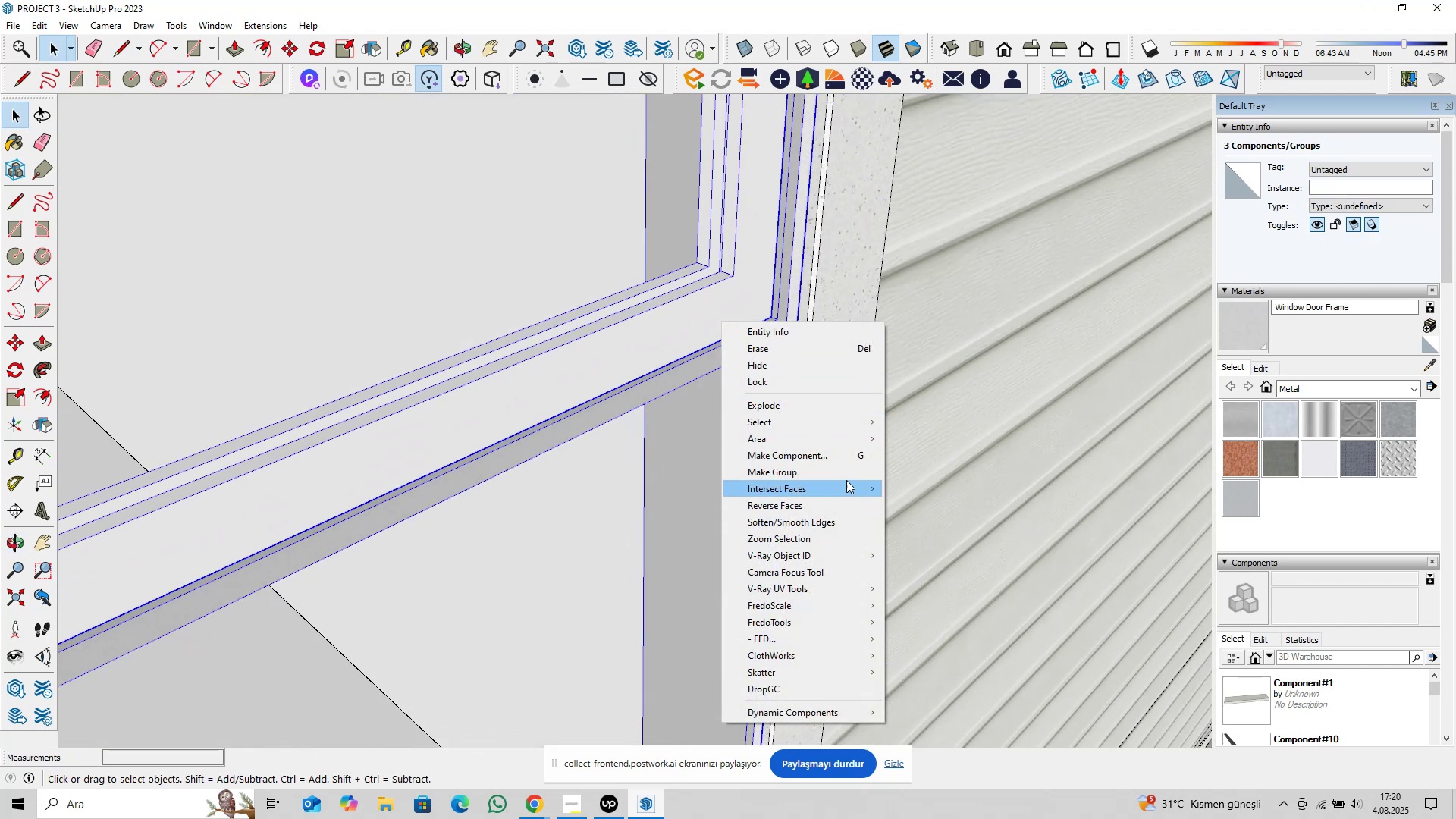 
left_click([846, 457])
 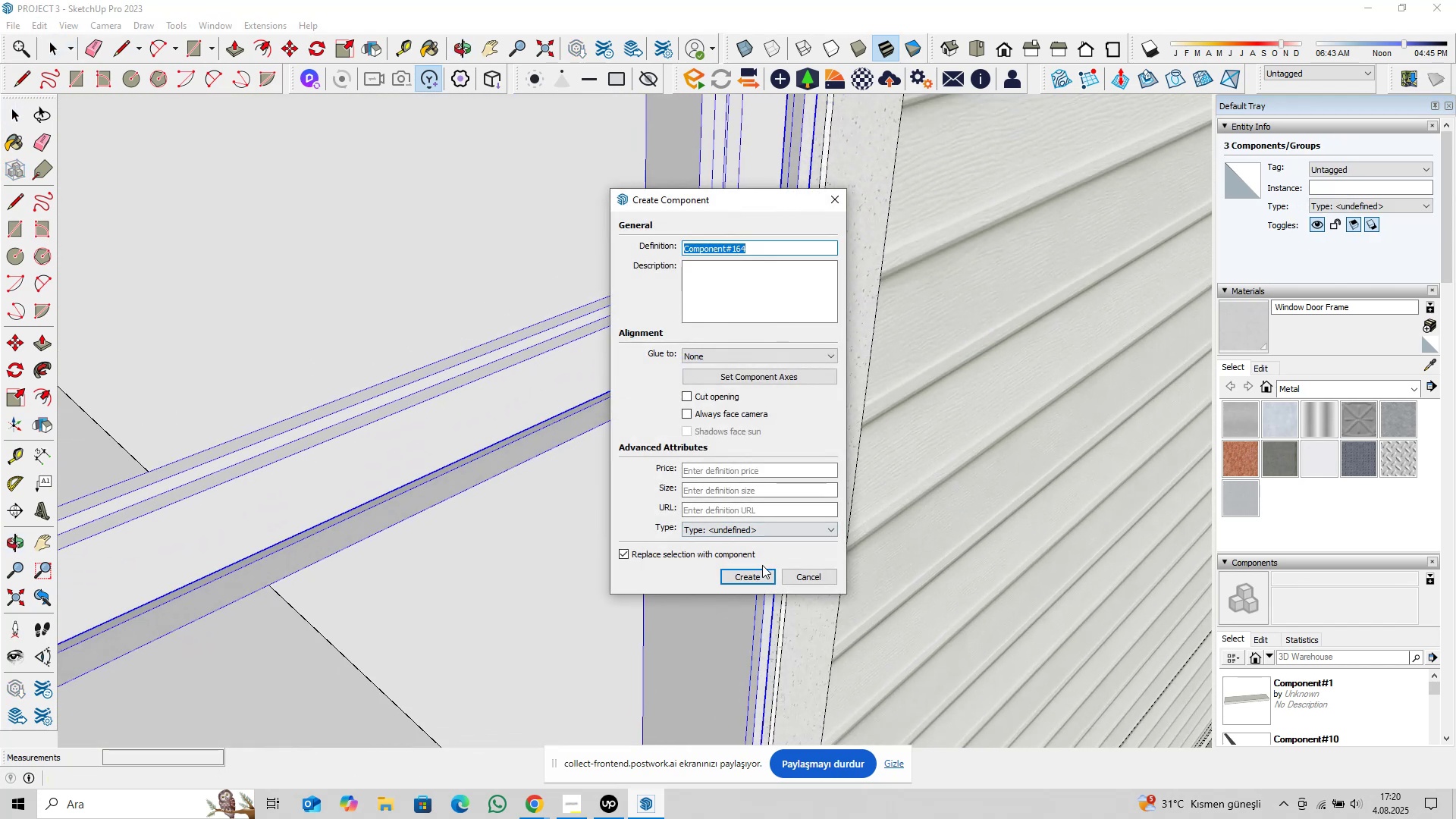 
left_click([761, 570])
 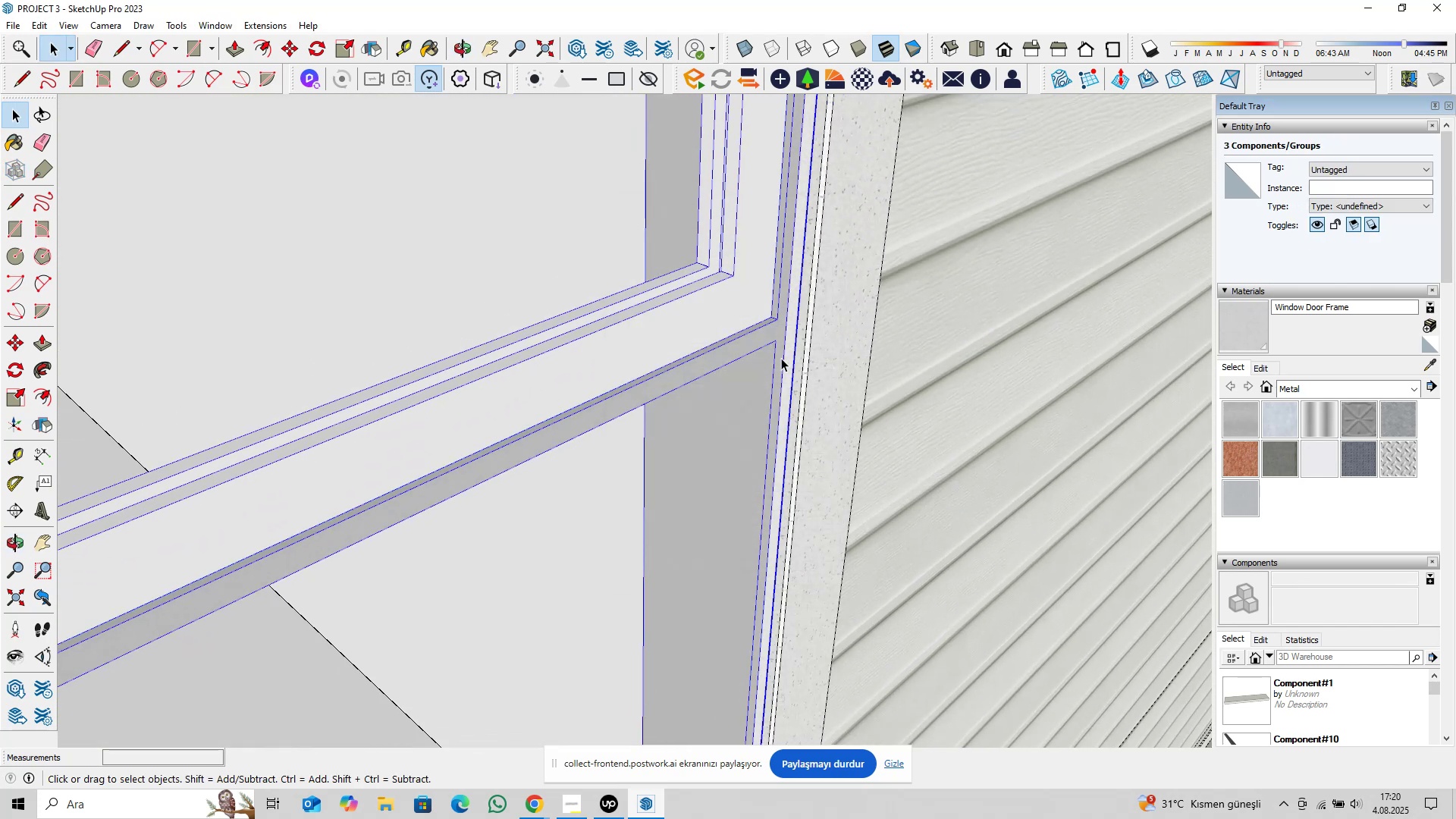 
scroll: coordinate [719, 340], scroll_direction: down, amount: 12.0
 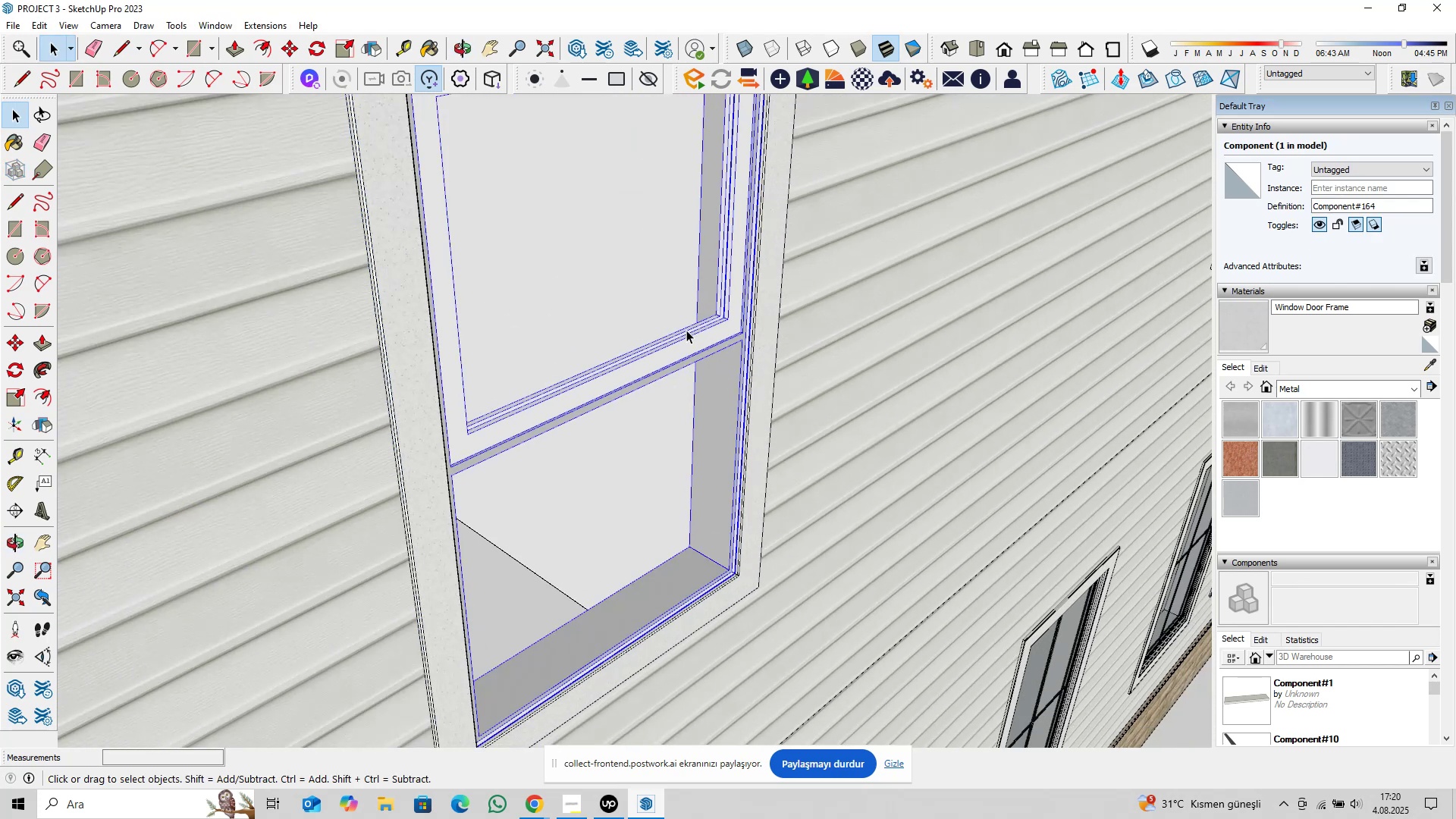 
double_click([686, 330])
 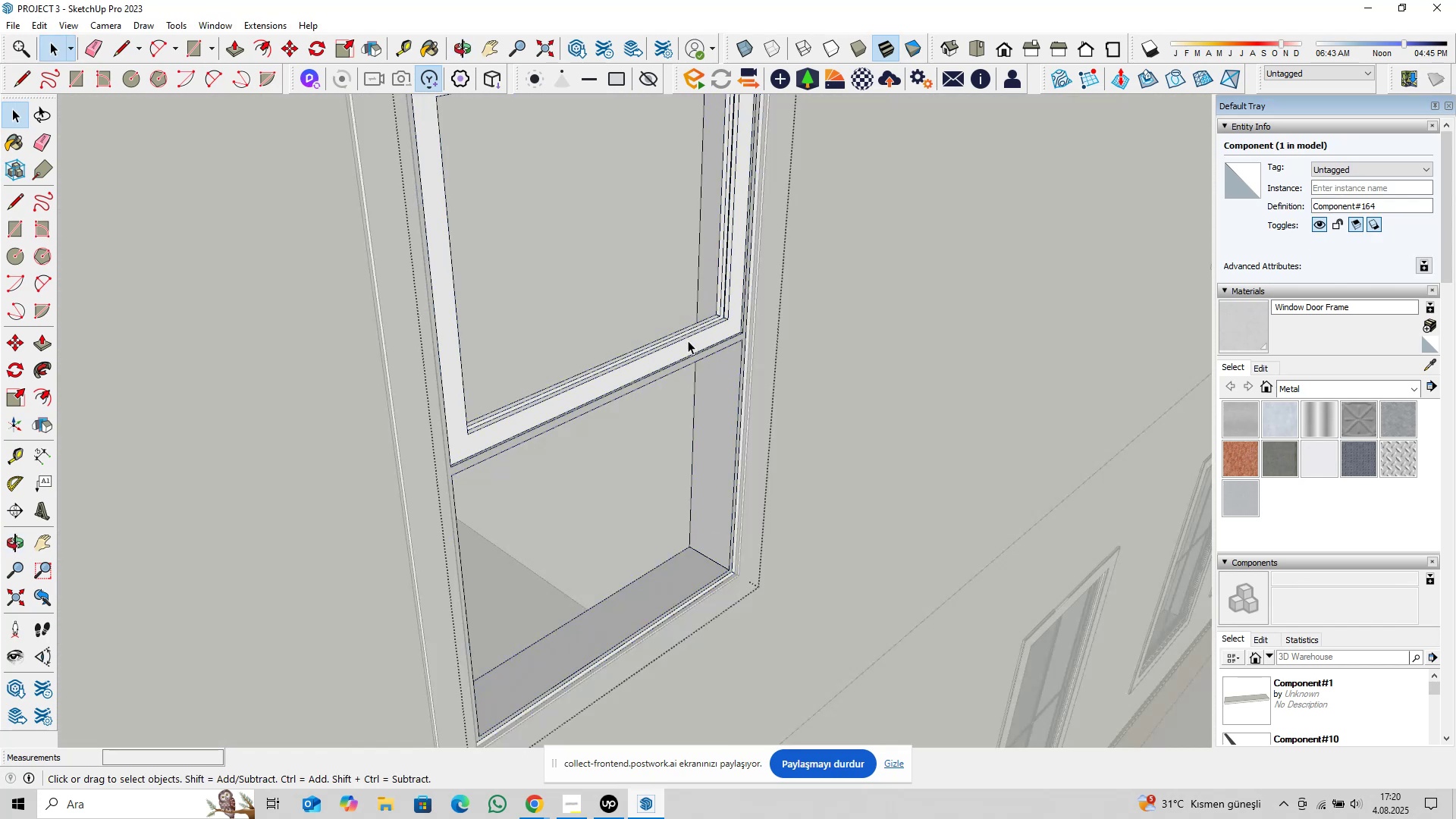 
triple_click([688, 340])
 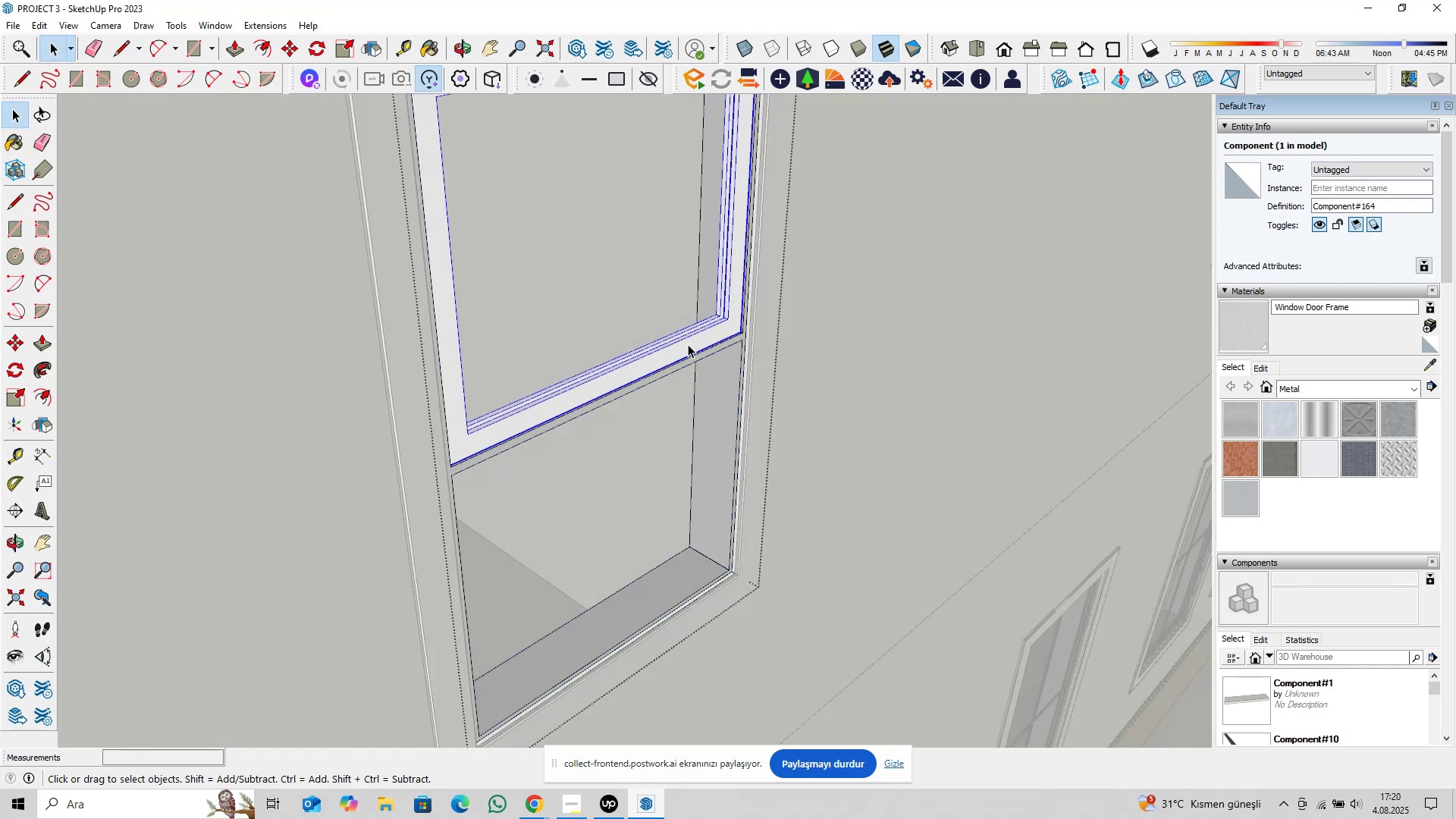 
key(Escape)
 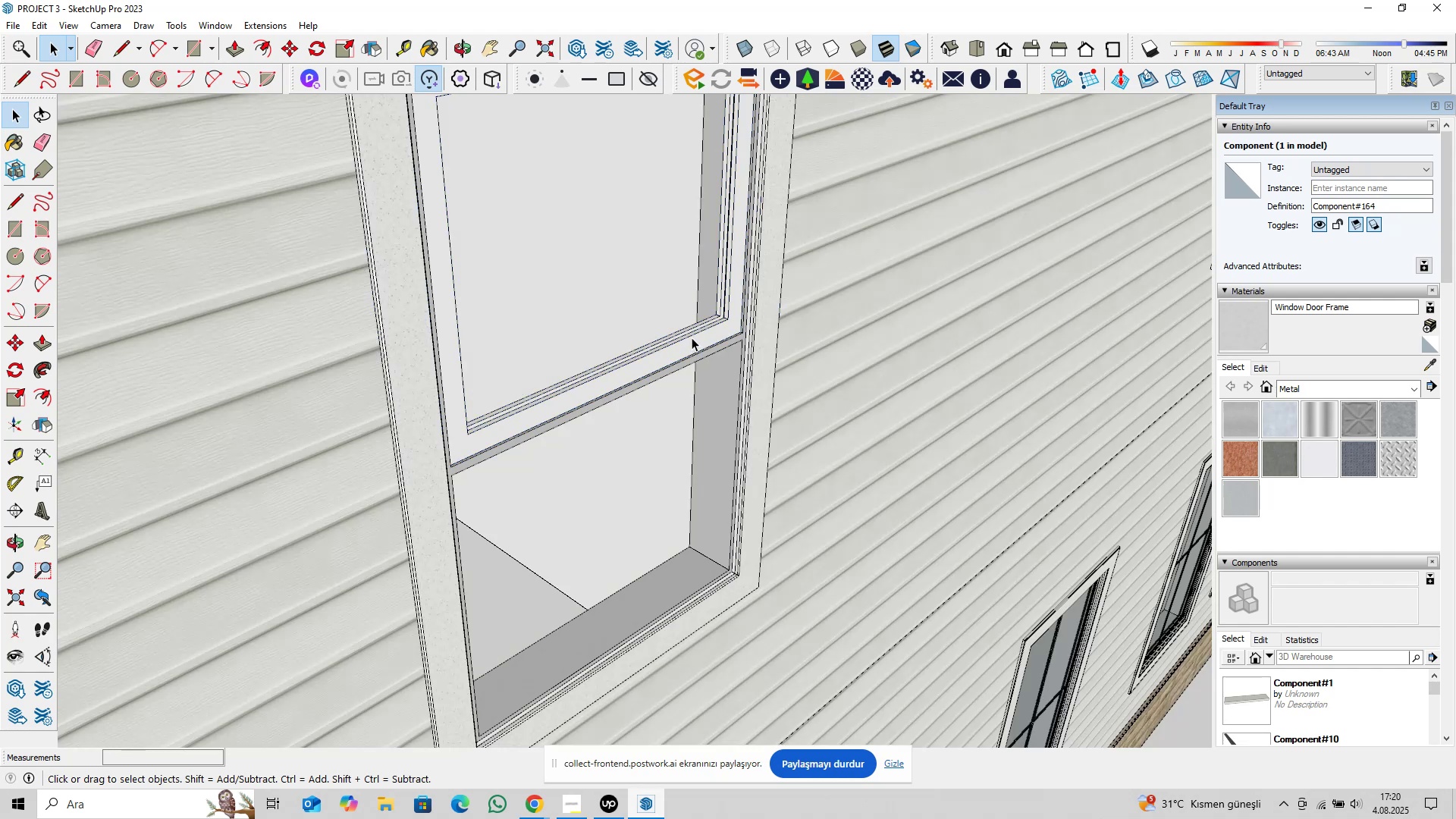 
left_click([692, 337])
 